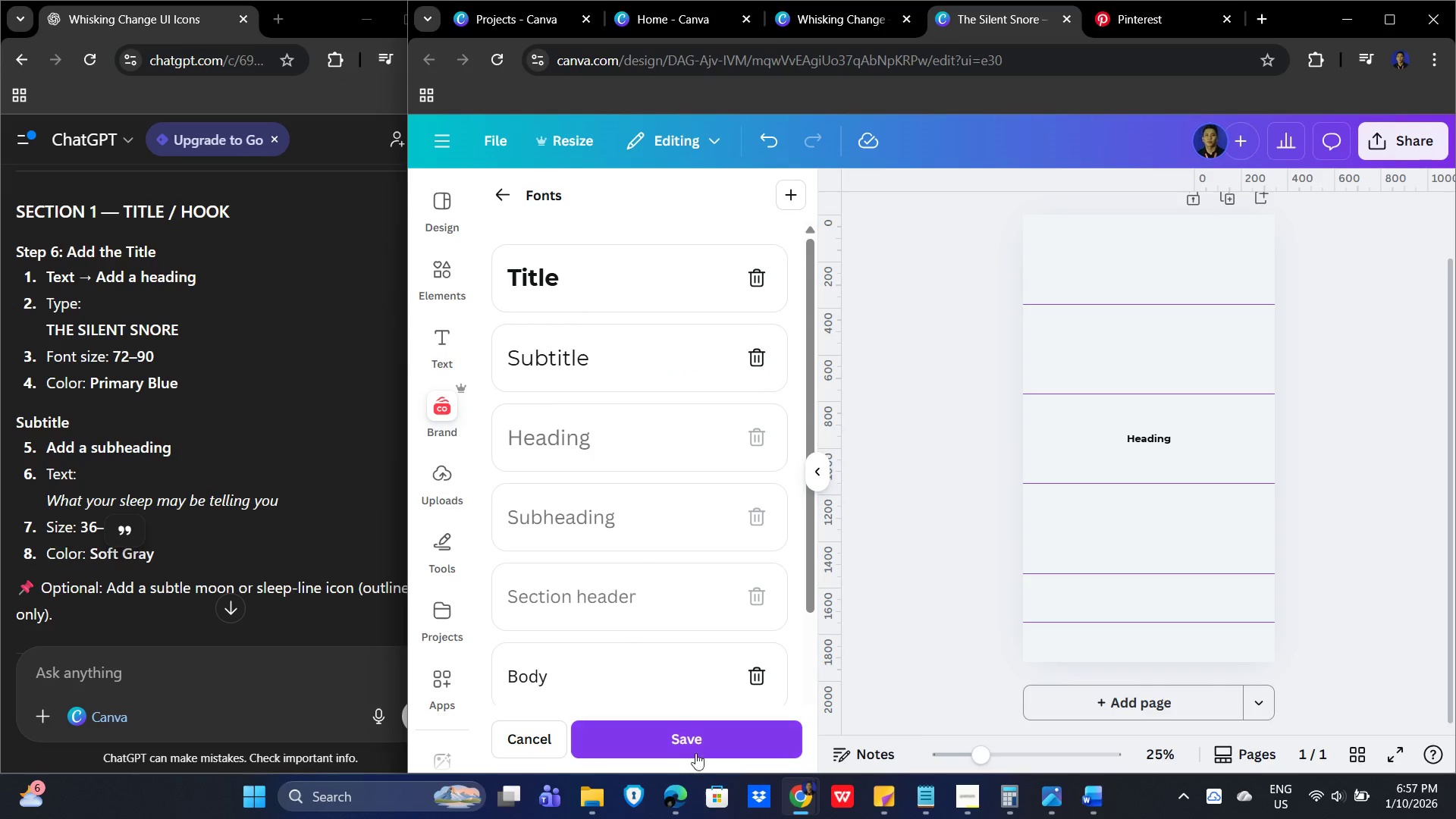 
left_click([689, 737])
 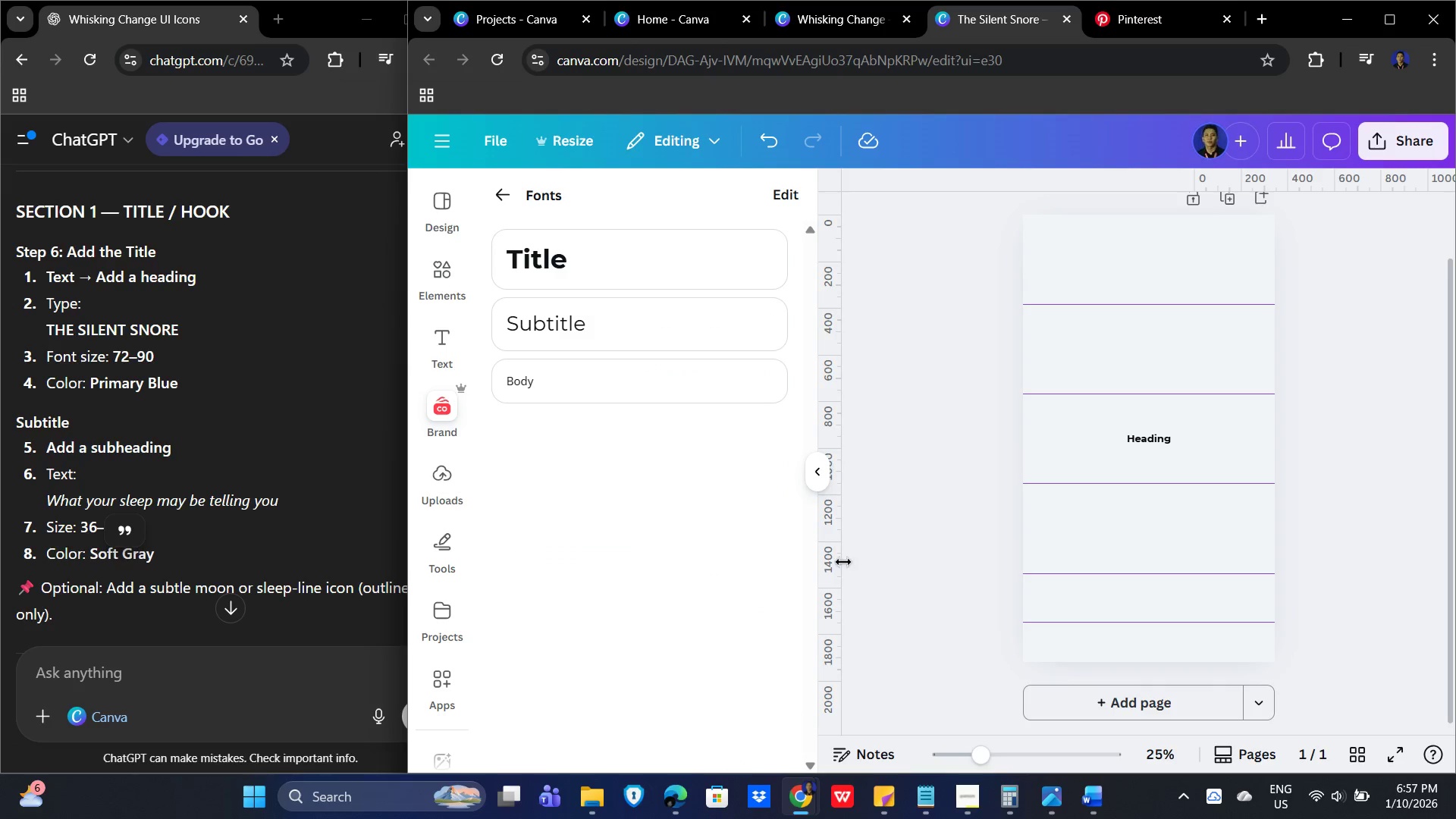 
left_click([630, 262])
 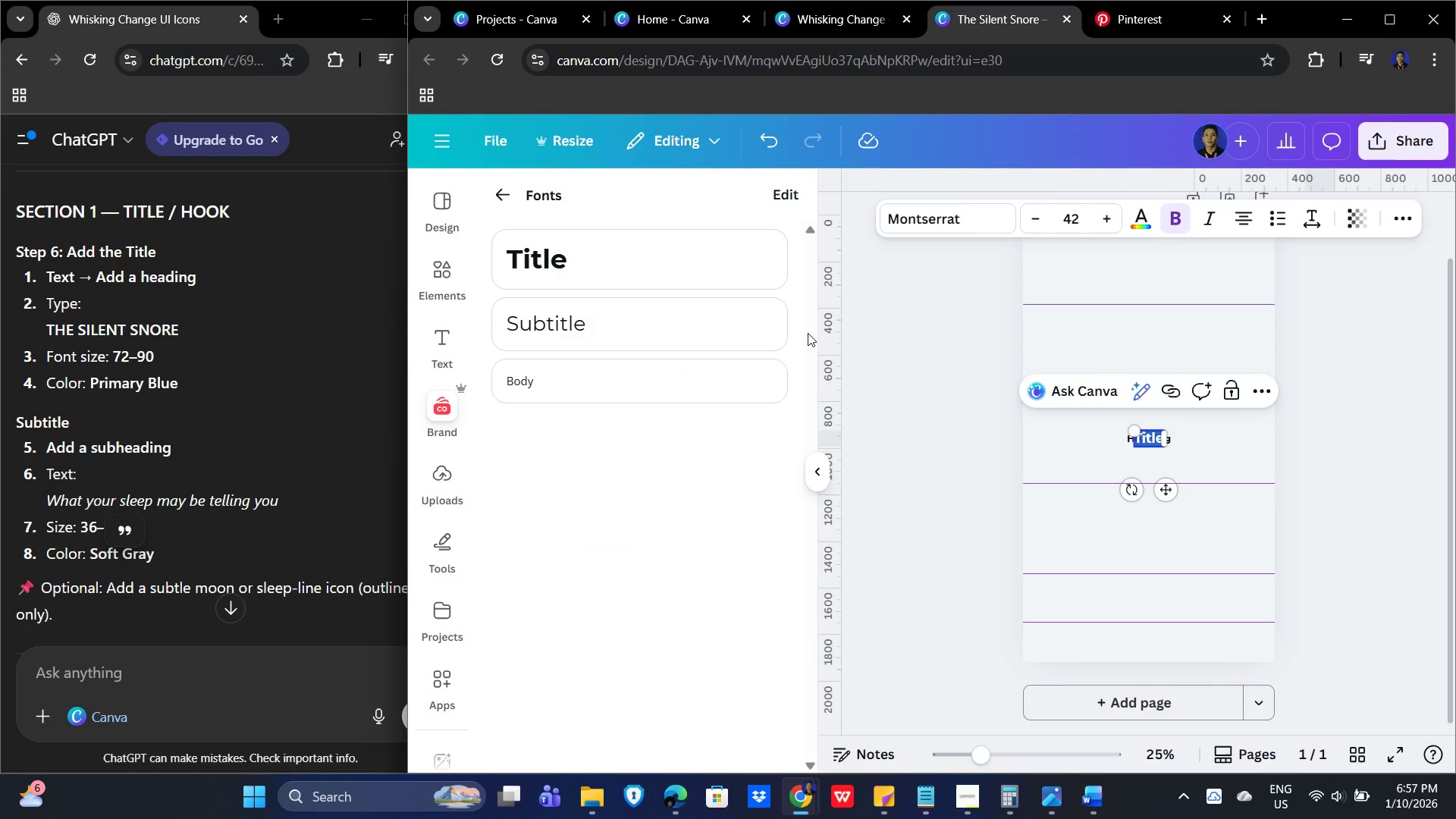 
wait(6.31)
 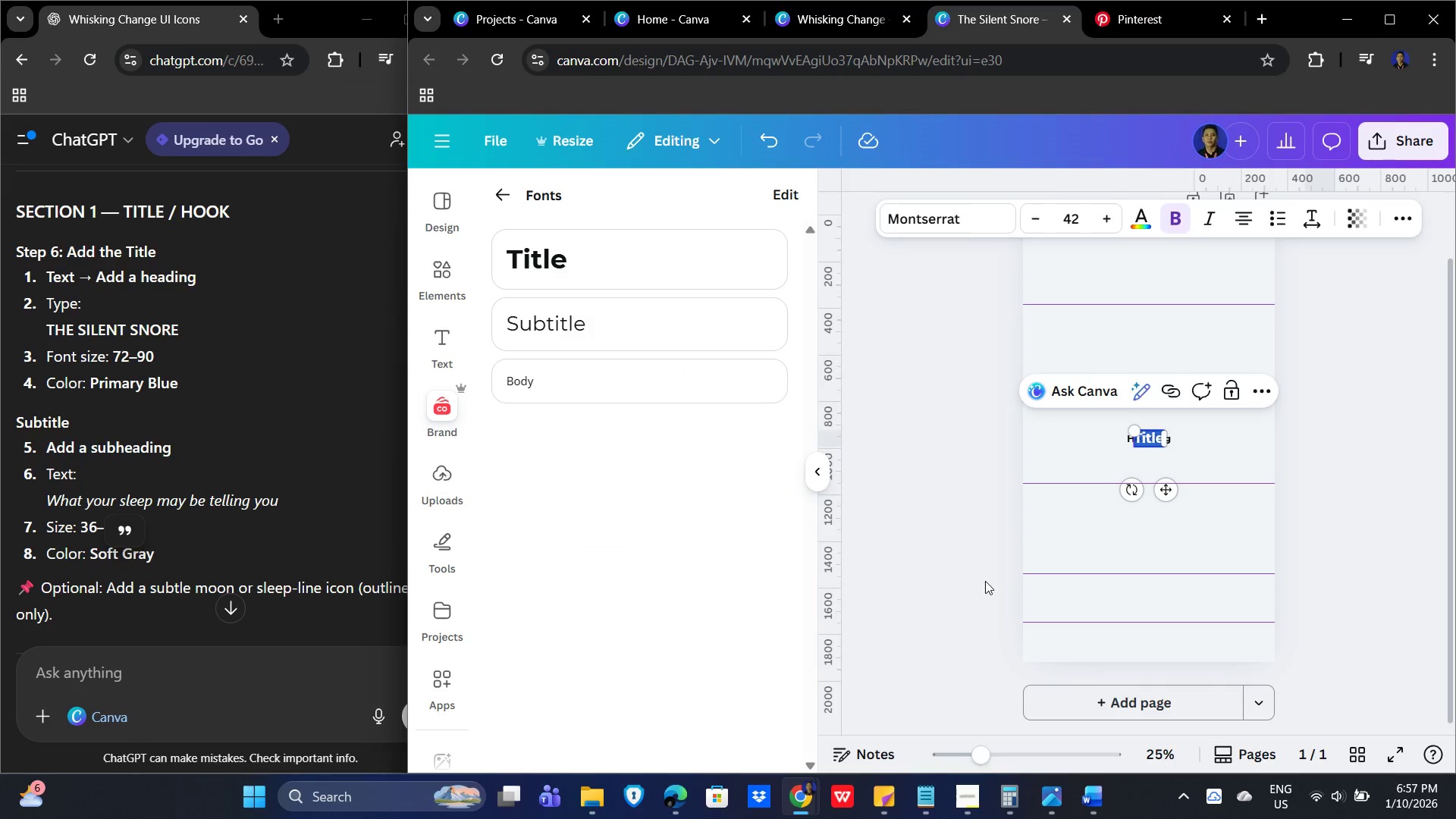 
left_click_drag(start_coordinate=[1047, 207], to_coordinate=[1068, 222])
 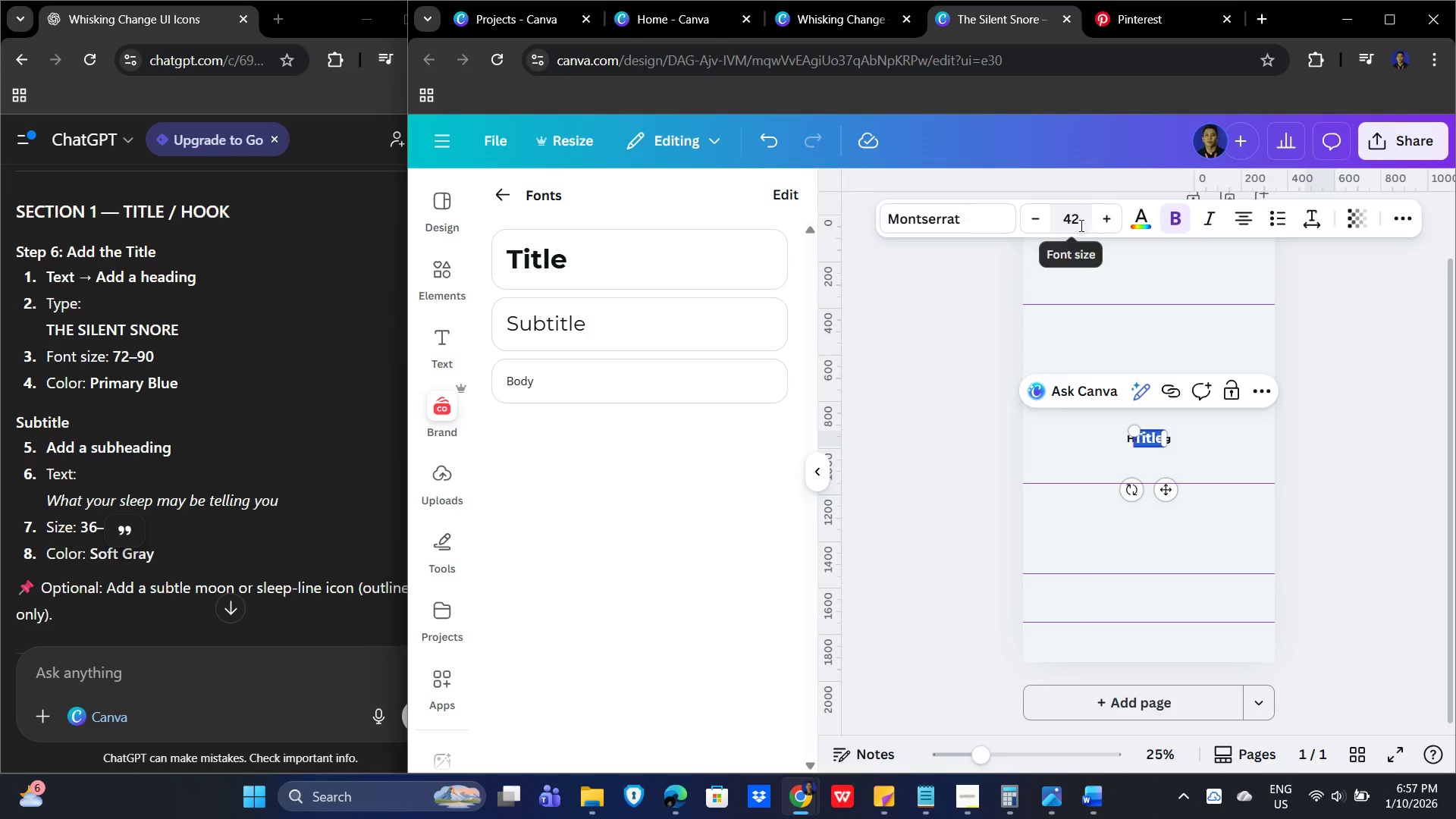 
double_click([1080, 225])
 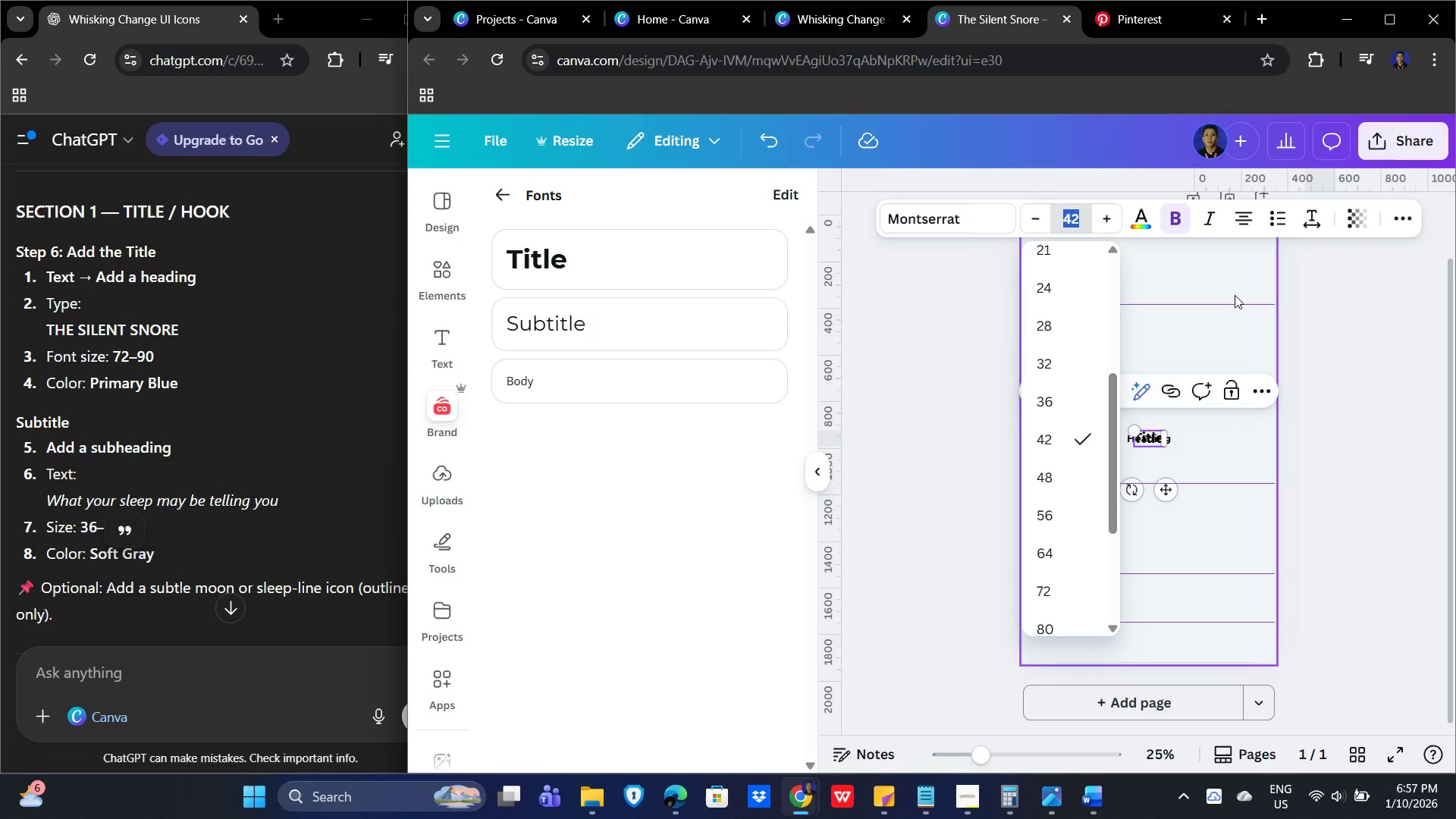 
key(Numpad9)
 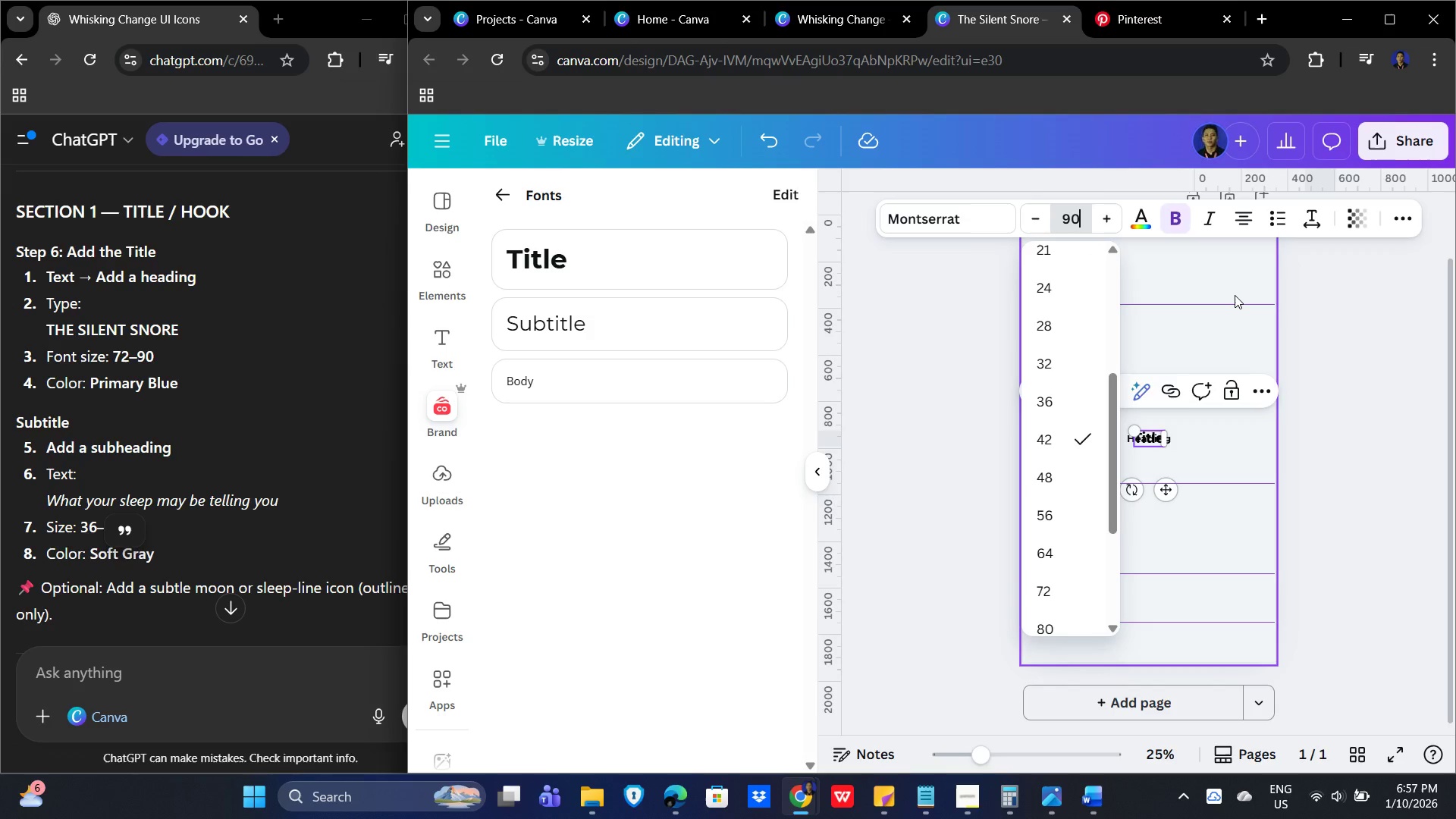 
key(Numpad0)
 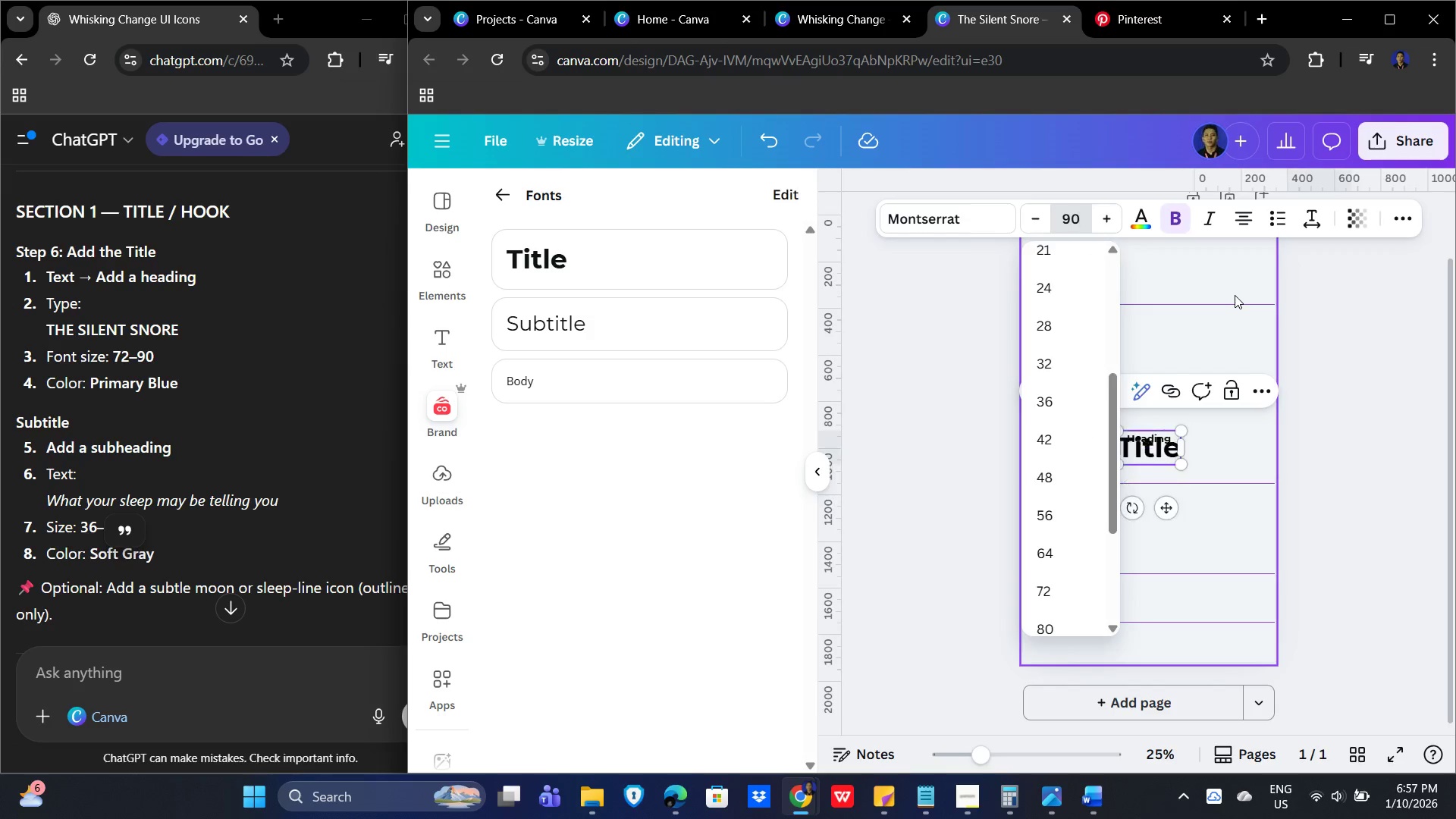 
key(NumpadEnter)
 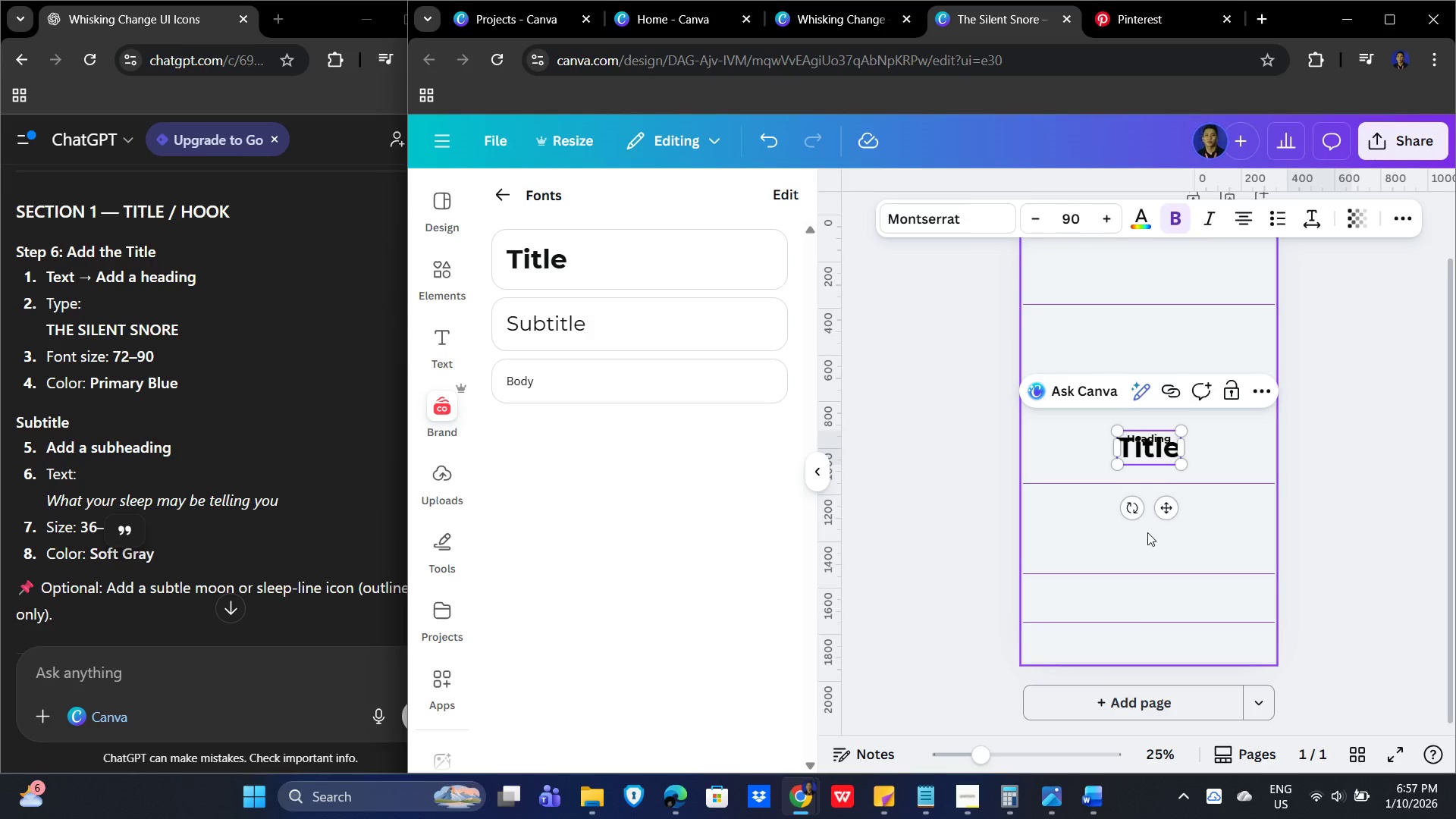 
left_click_drag(start_coordinate=[1167, 507], to_coordinate=[1176, 369])
 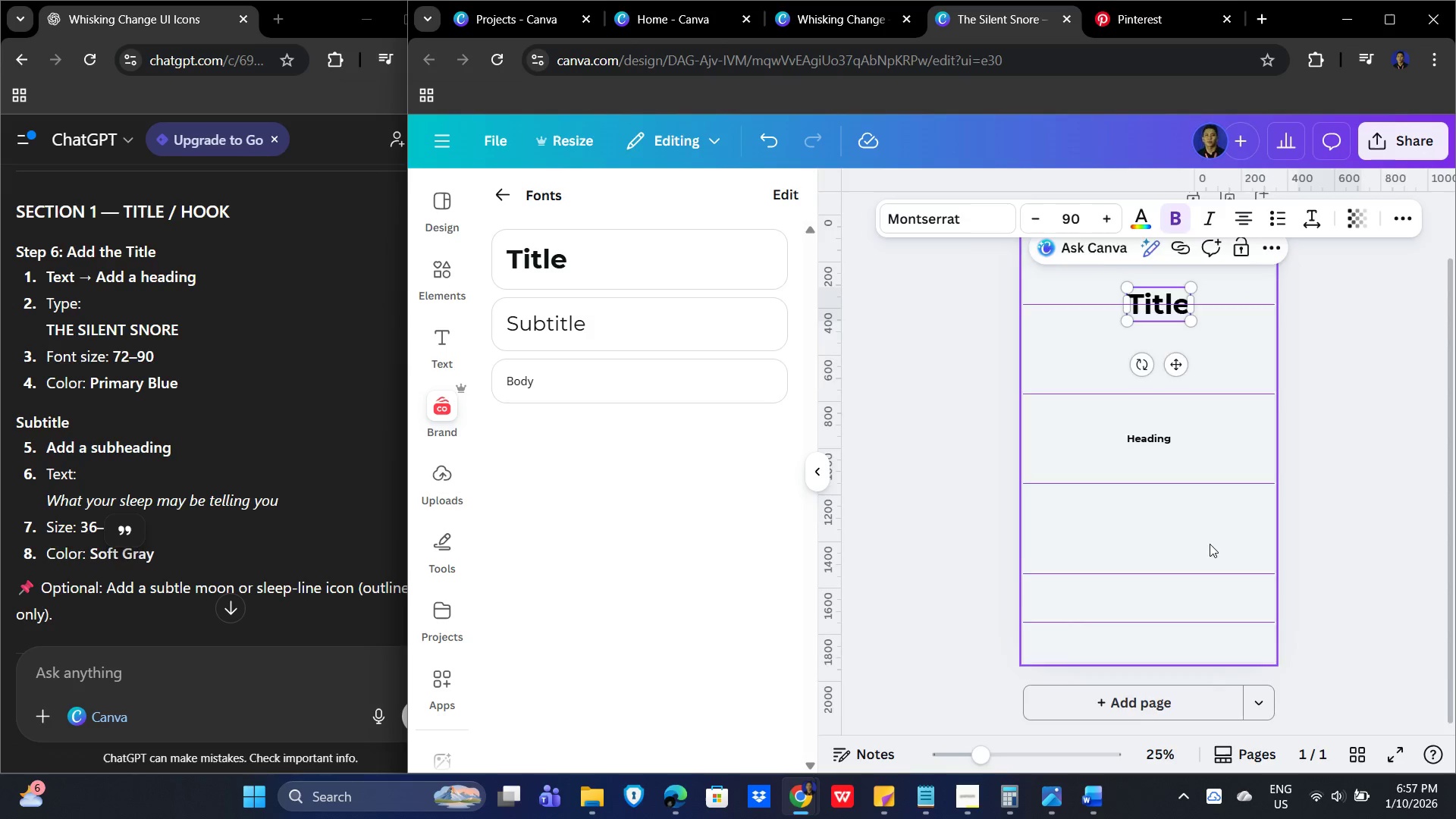 
scroll: coordinate [1210, 544], scroll_direction: up, amount: 2.0
 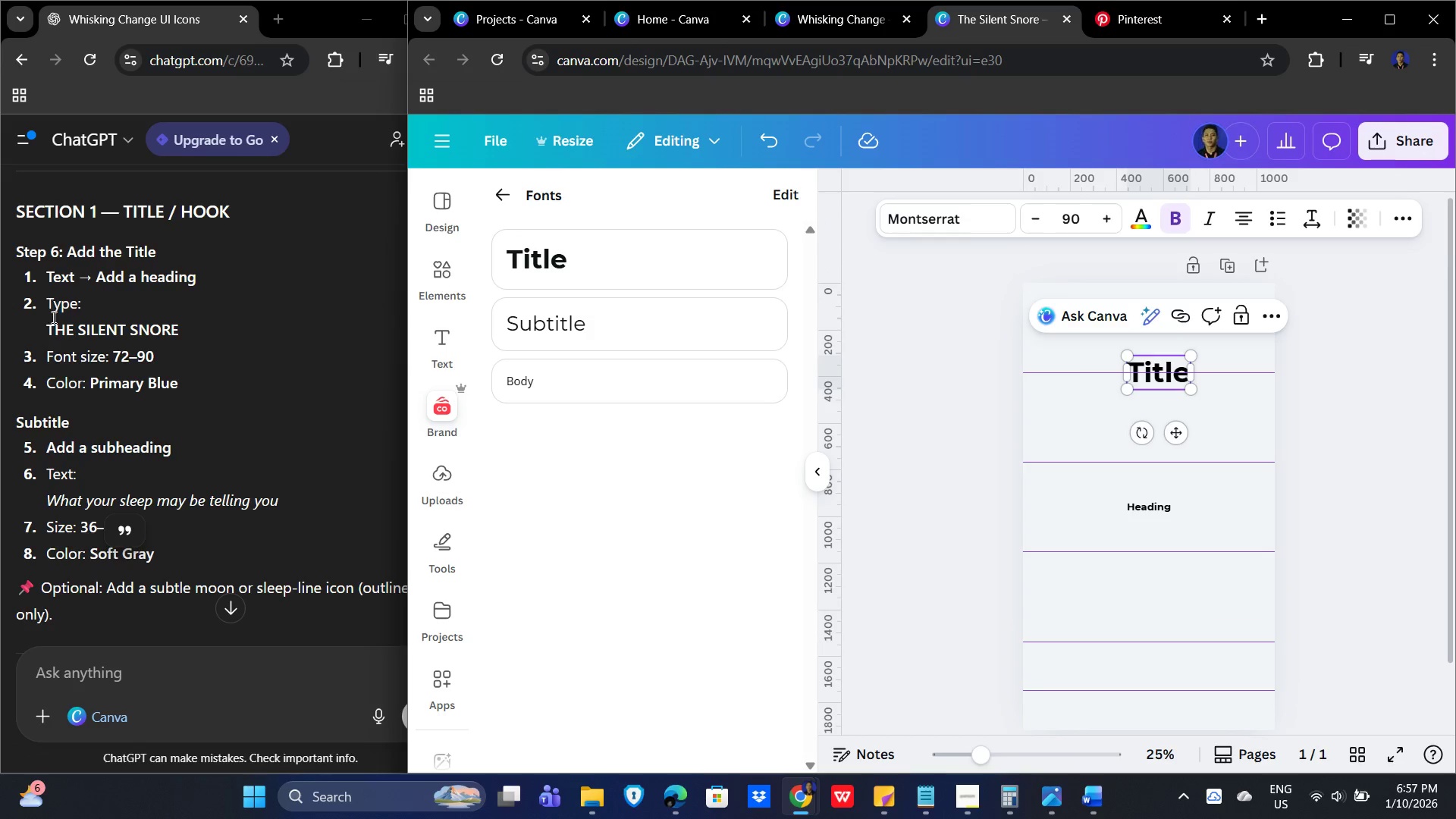 
left_click_drag(start_coordinate=[215, 334], to_coordinate=[41, 333])
 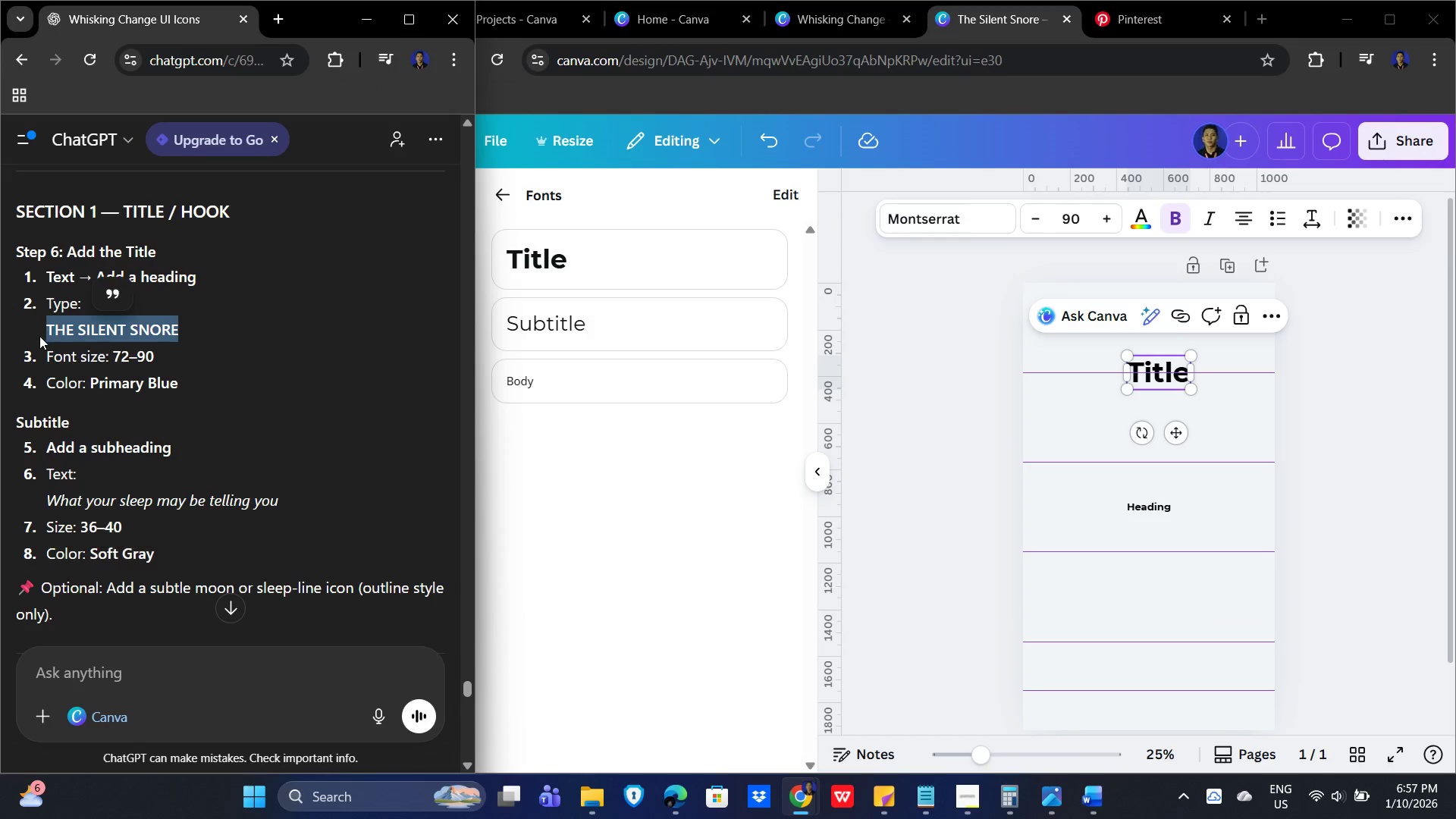 
key(Control+C)
 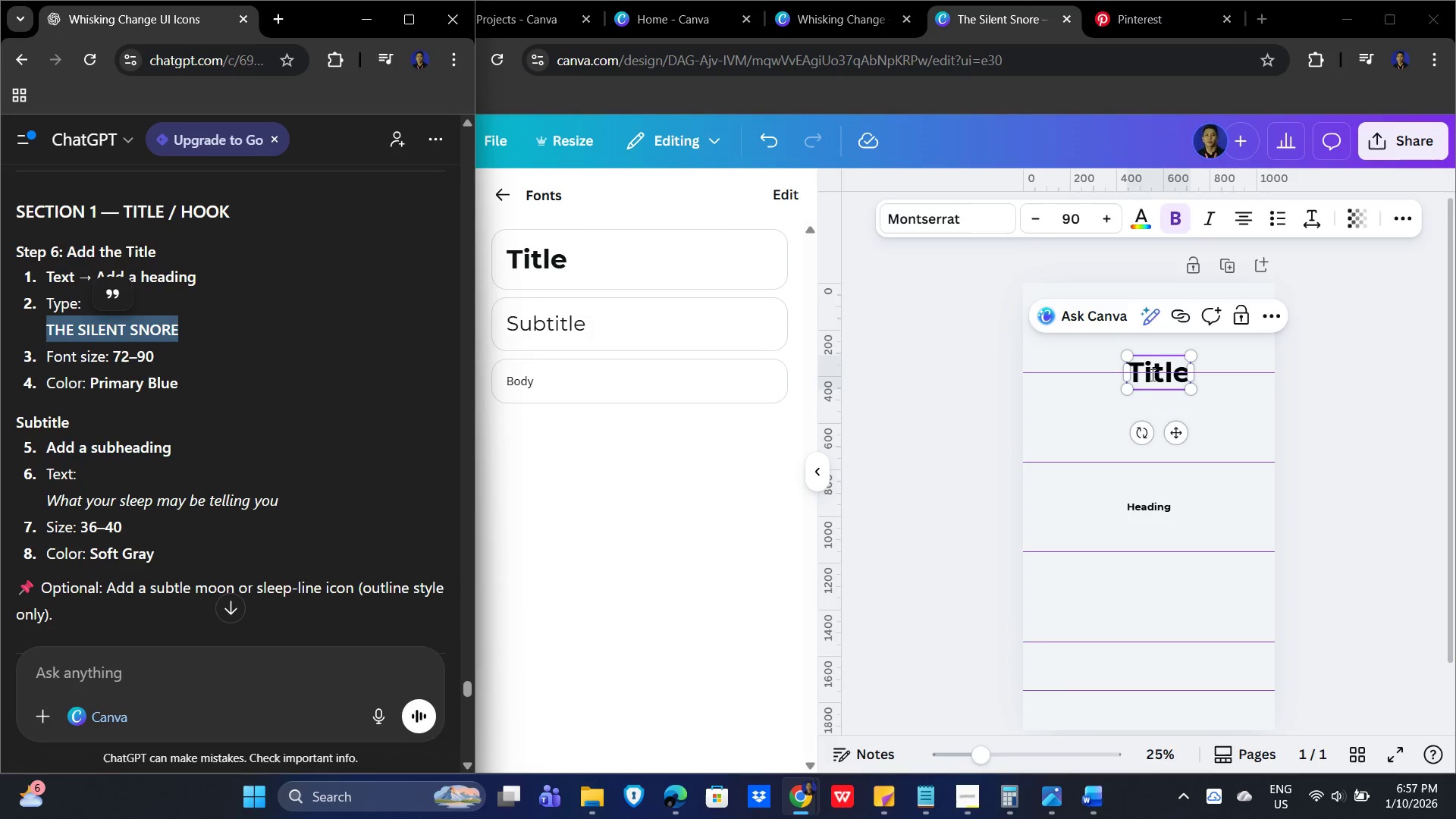 
double_click([1152, 373])
 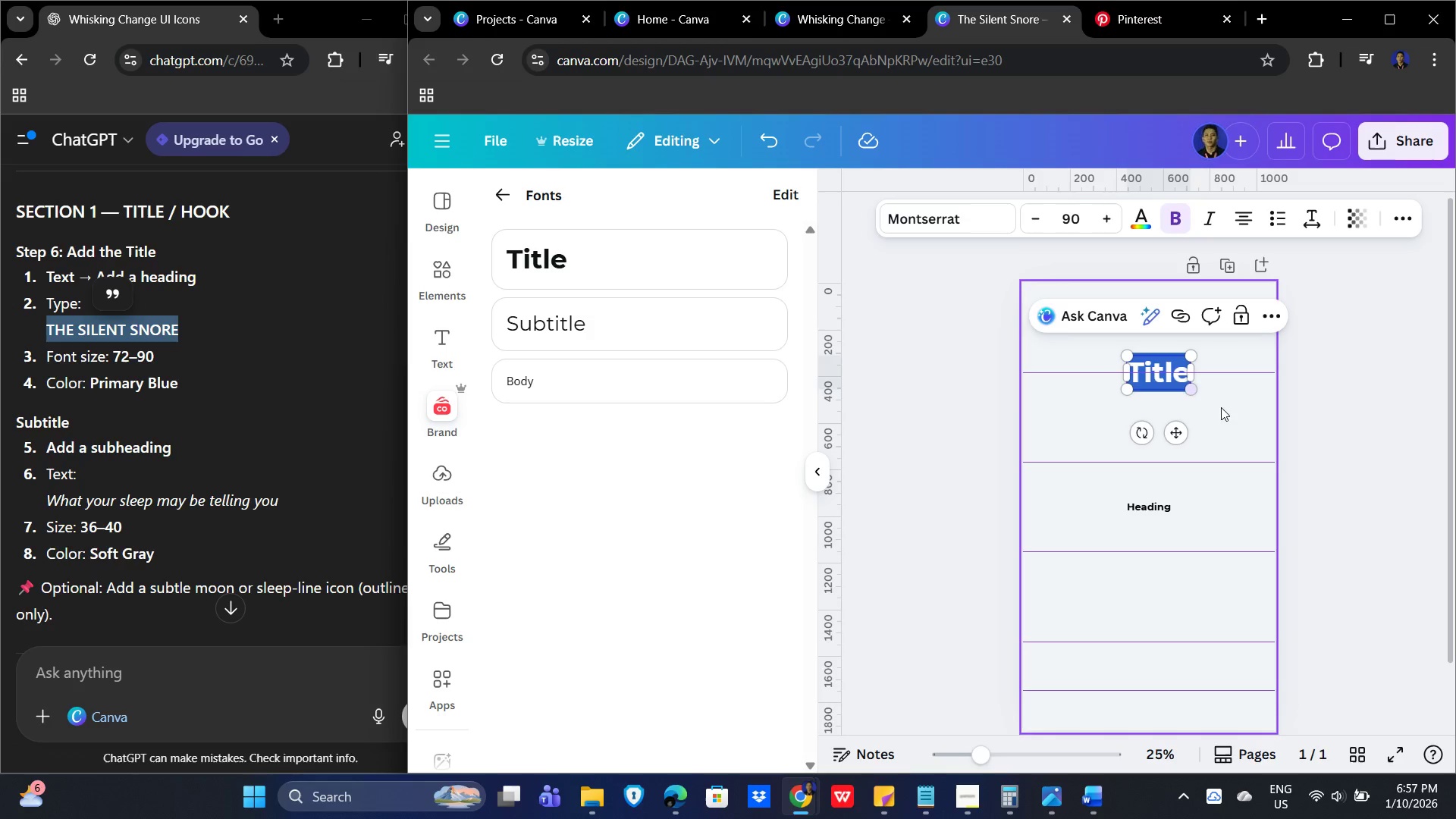 
key(Control+V)
 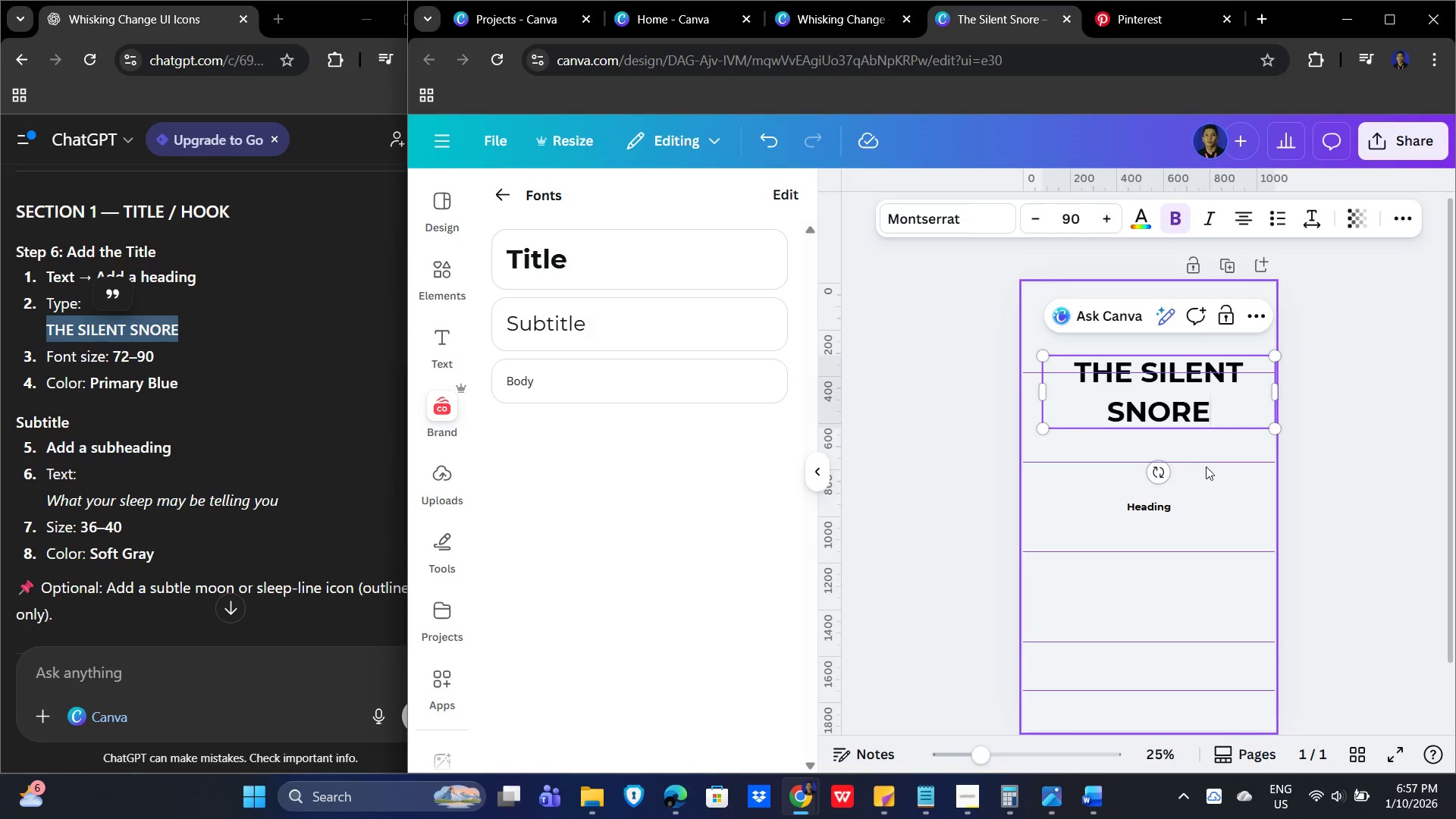 
left_click([1214, 464])
 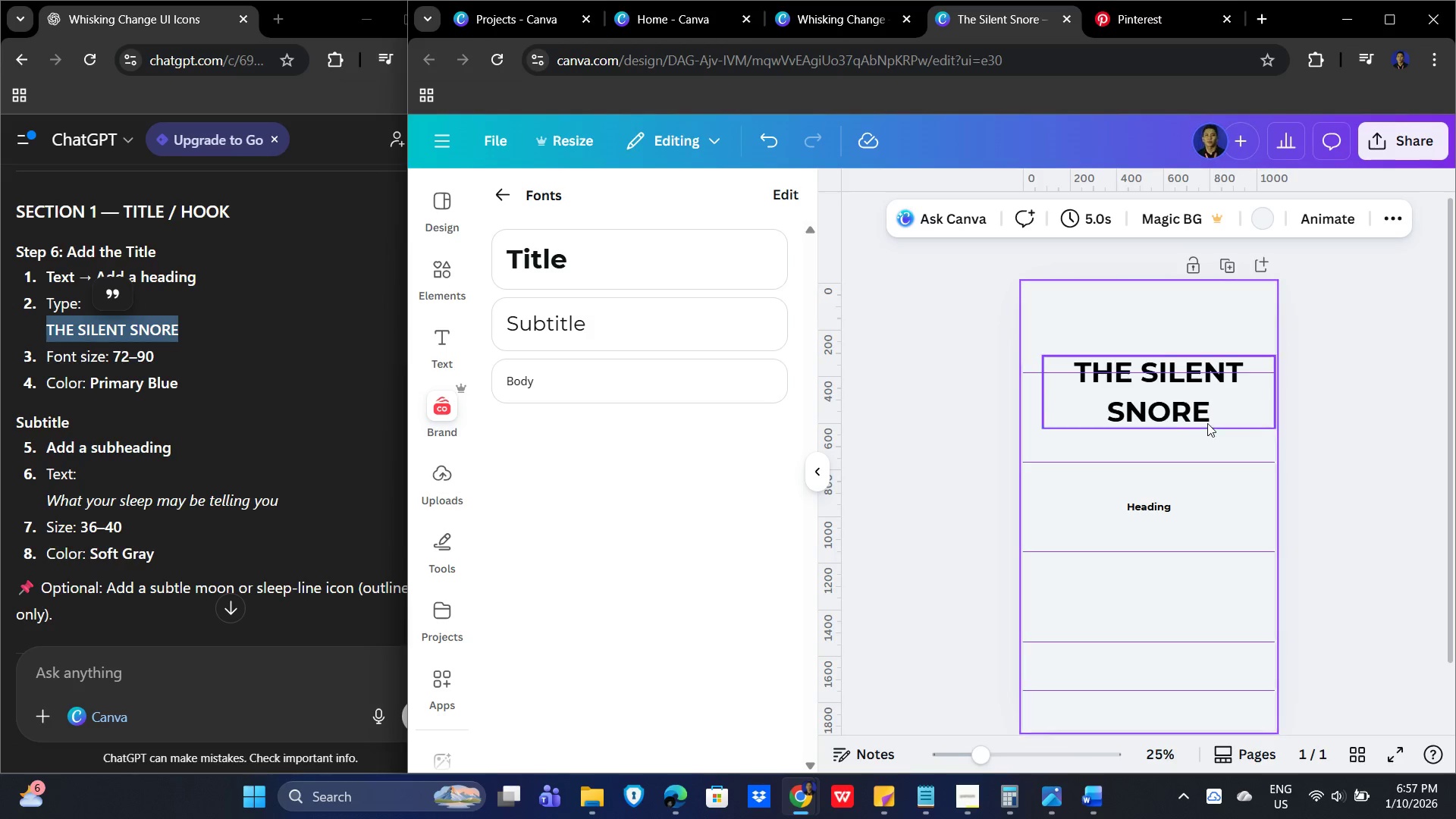 
left_click_drag(start_coordinate=[1155, 413], to_coordinate=[1148, 353])
 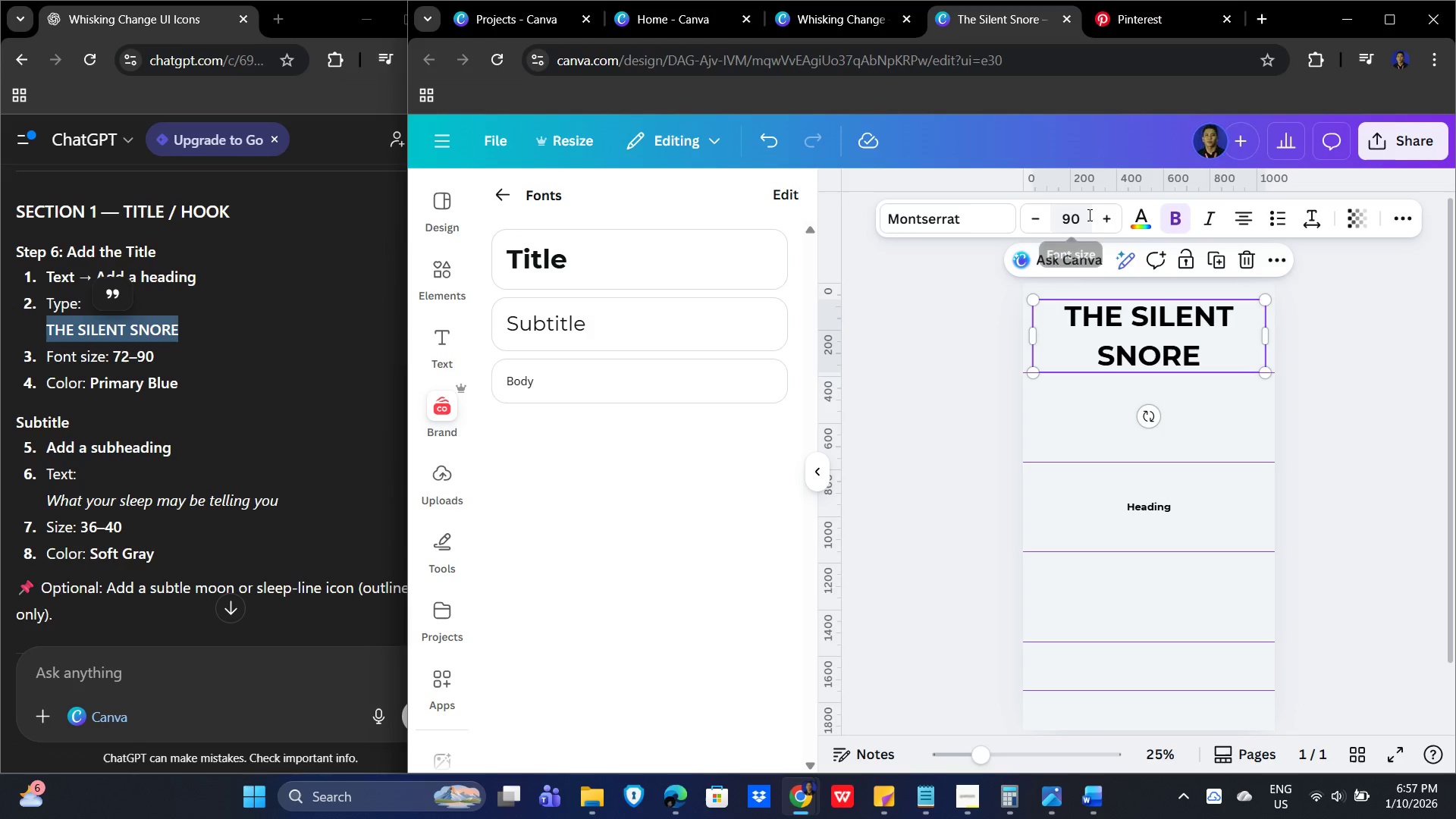 
left_click([1145, 224])
 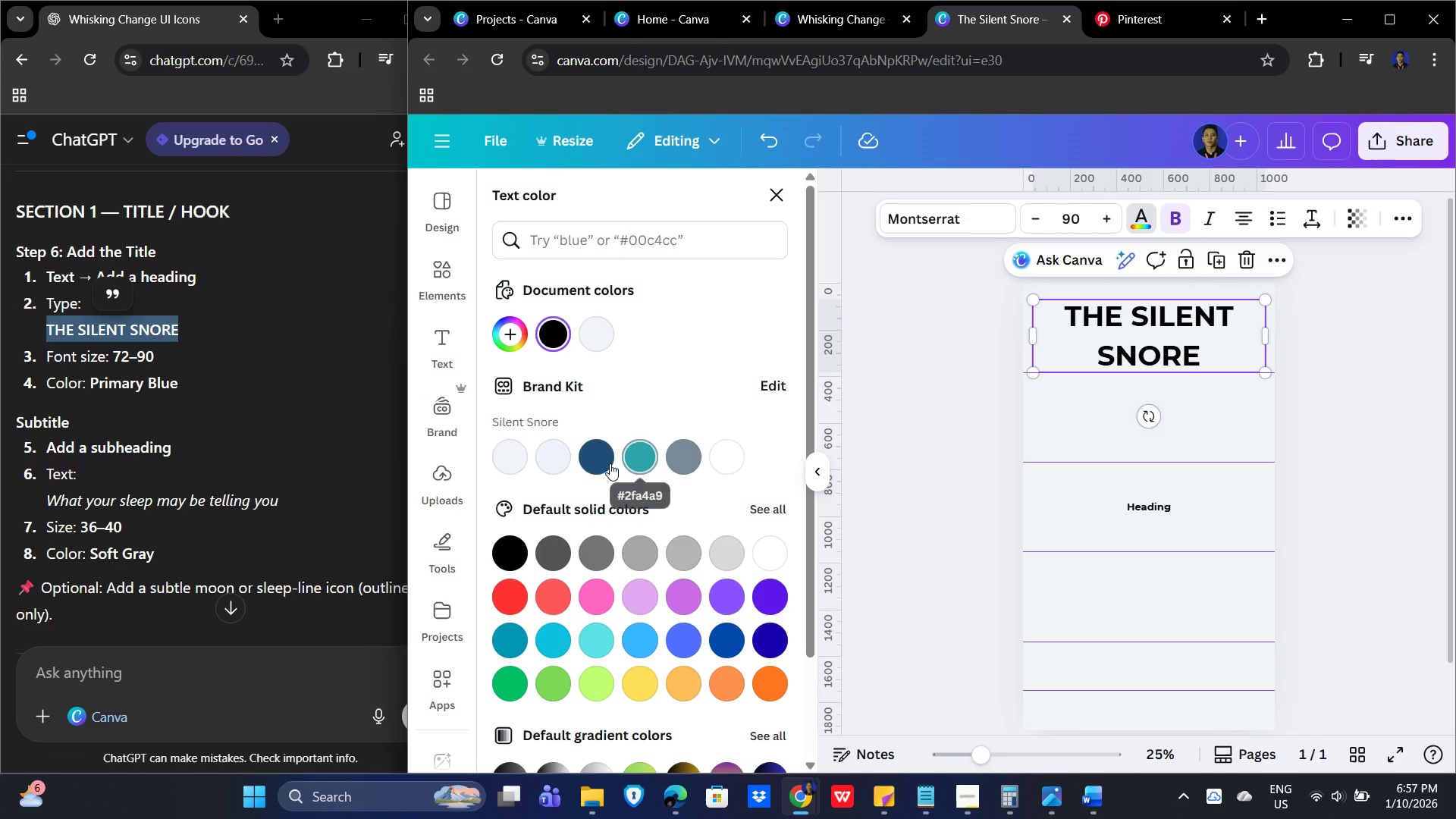 
left_click([602, 463])
 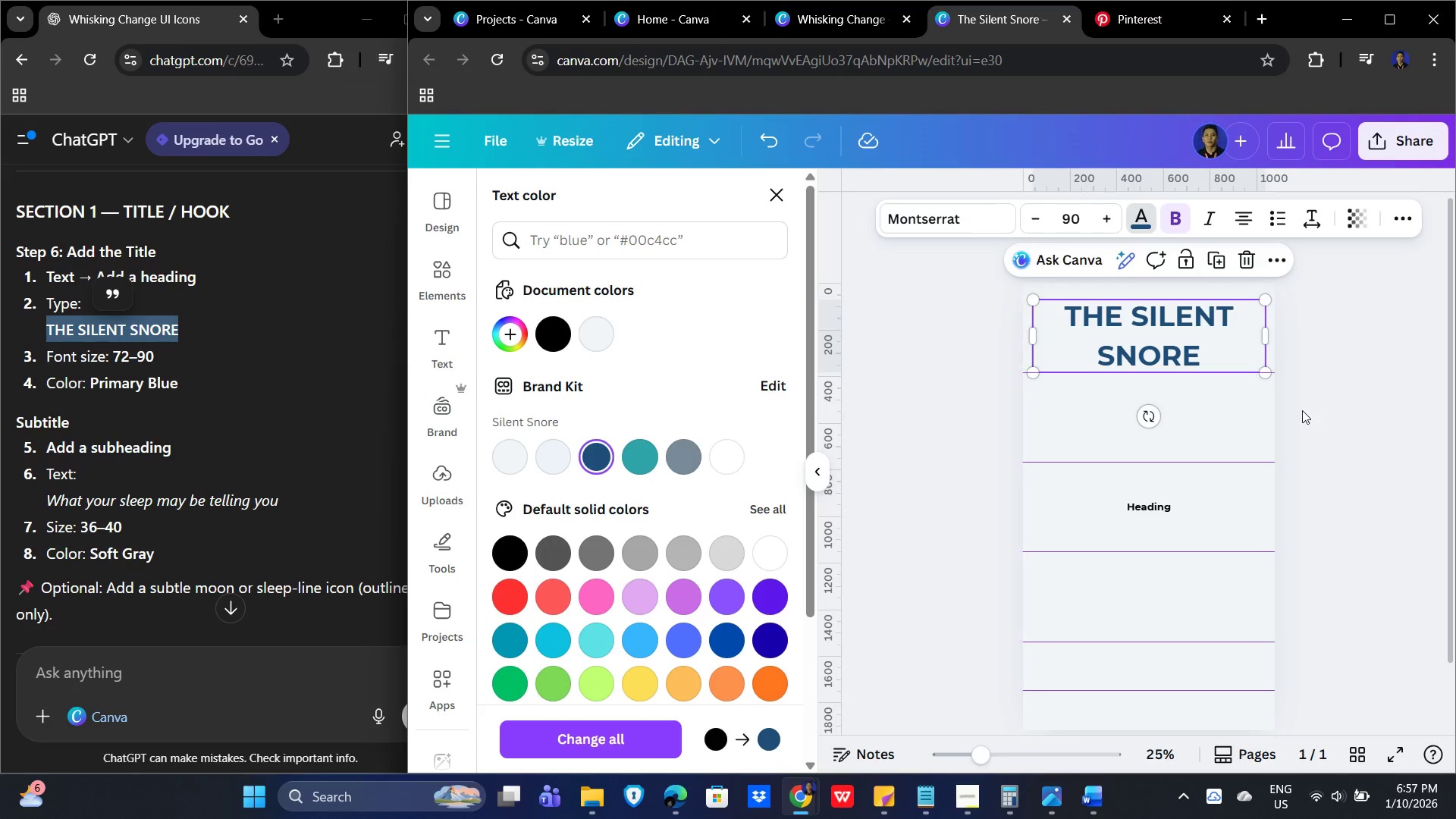 
left_click([1312, 410])
 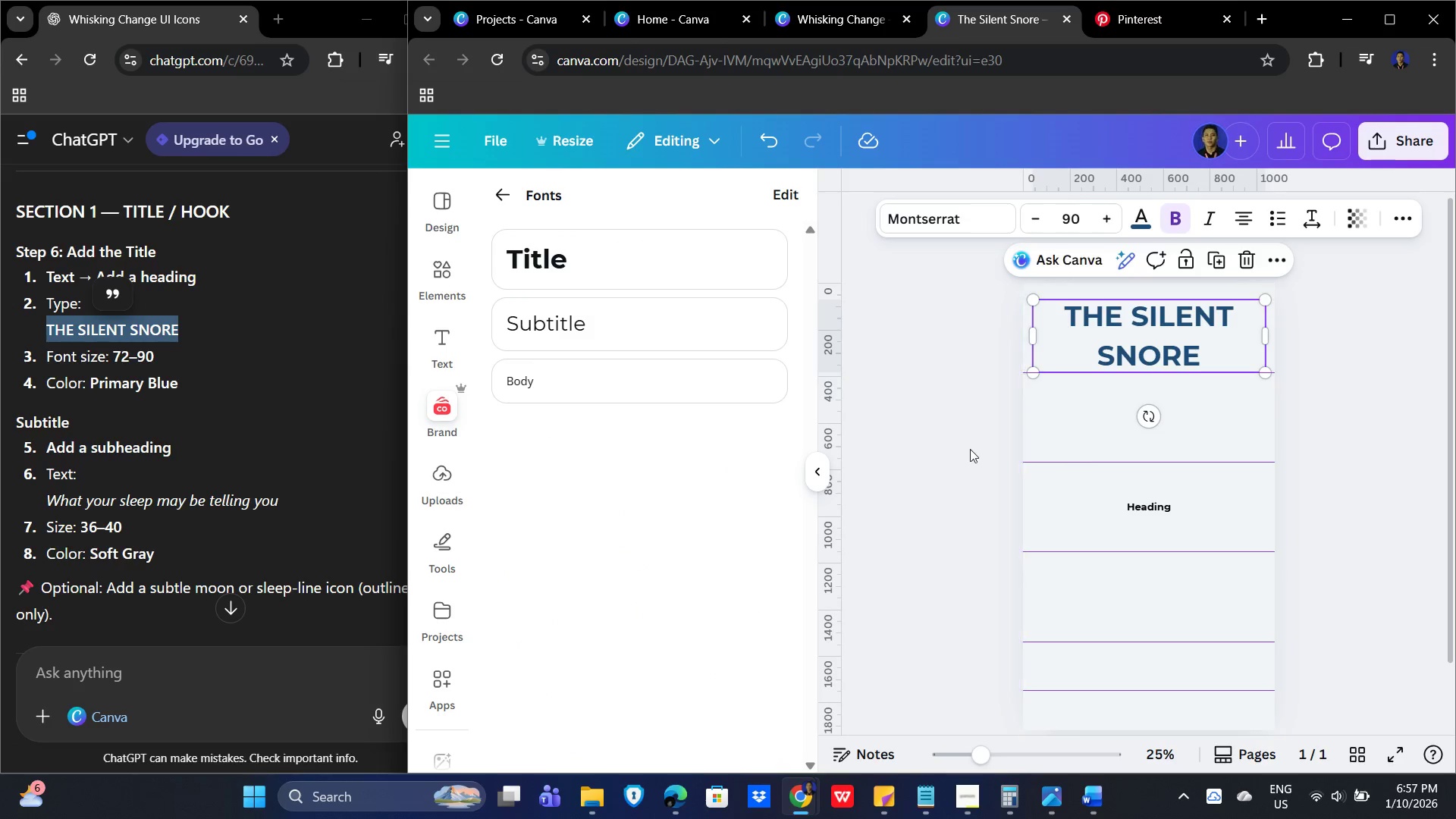 
left_click([963, 451])
 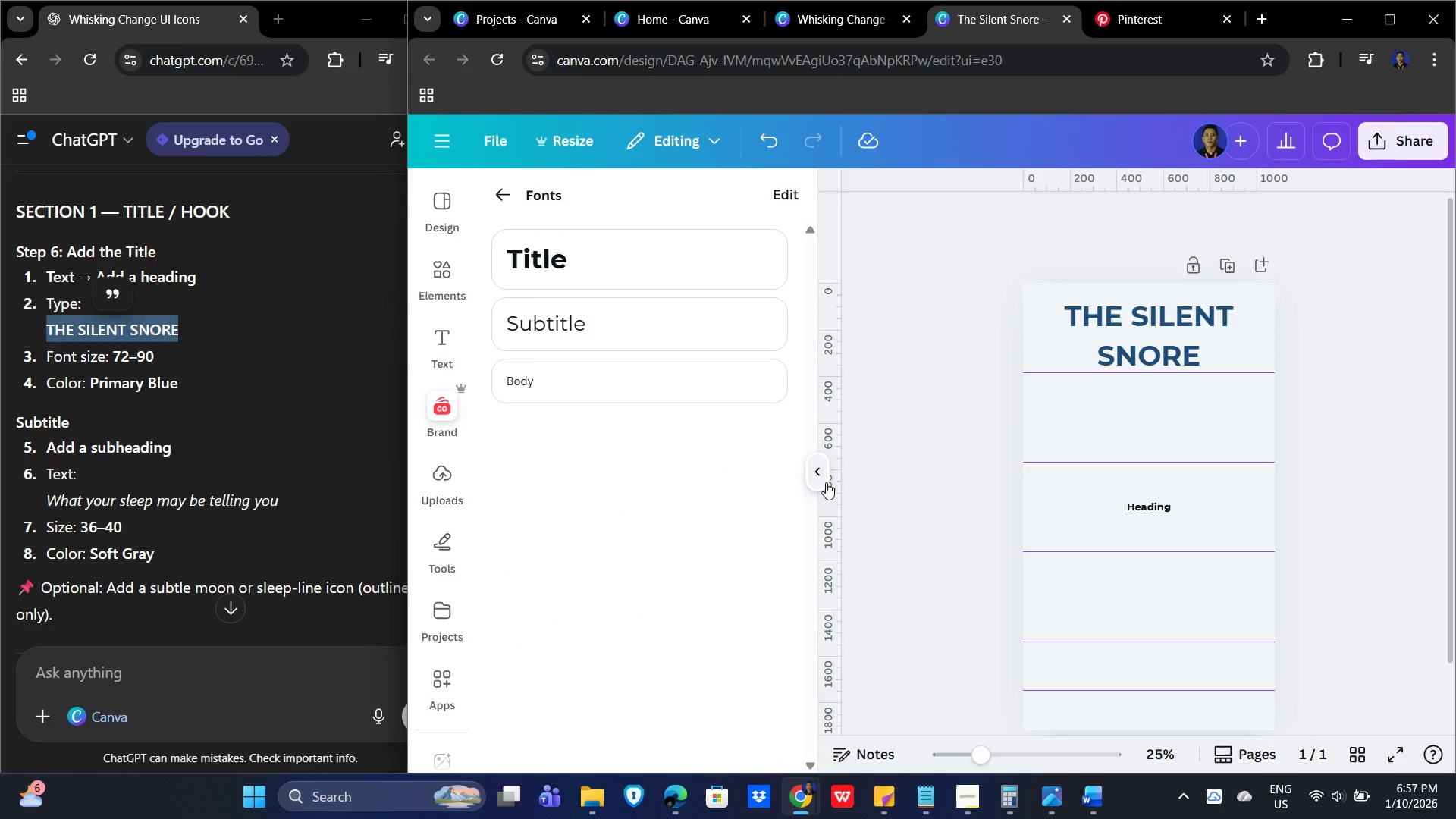 
scroll: coordinate [265, 464], scroll_direction: down, amount: 2.0
 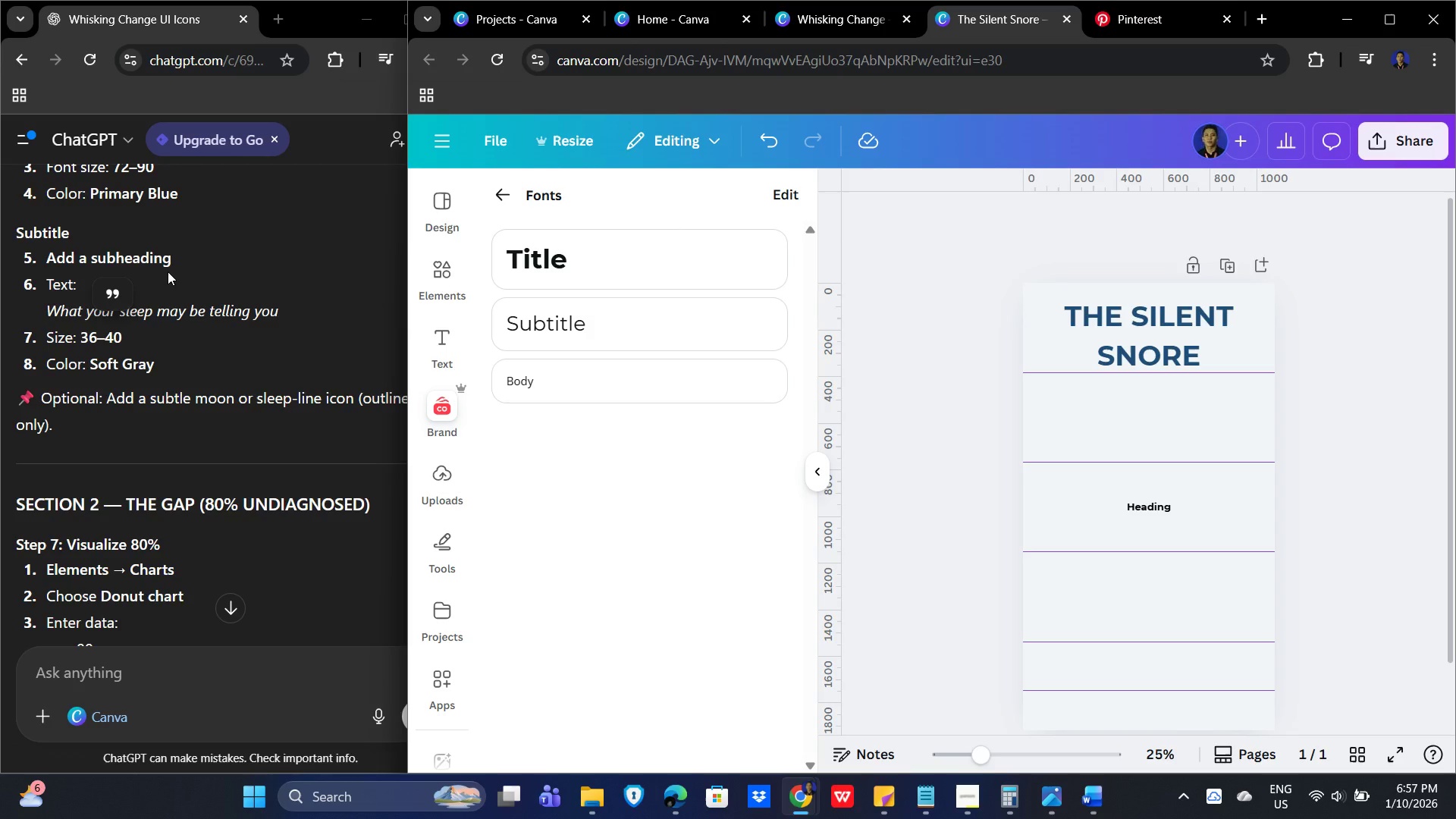 
left_click([639, 327])
 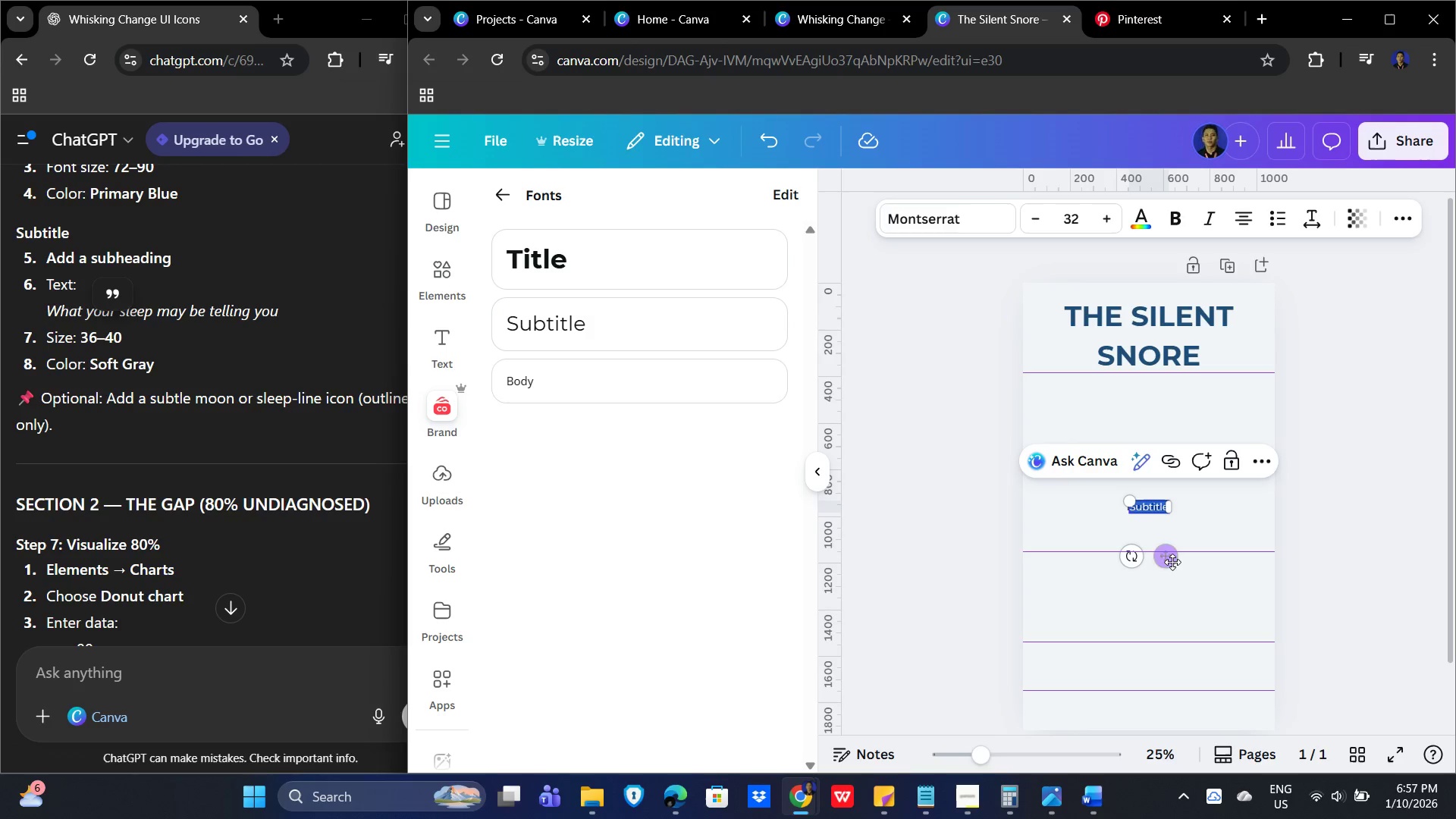 
left_click_drag(start_coordinate=[1172, 562], to_coordinate=[1166, 445])
 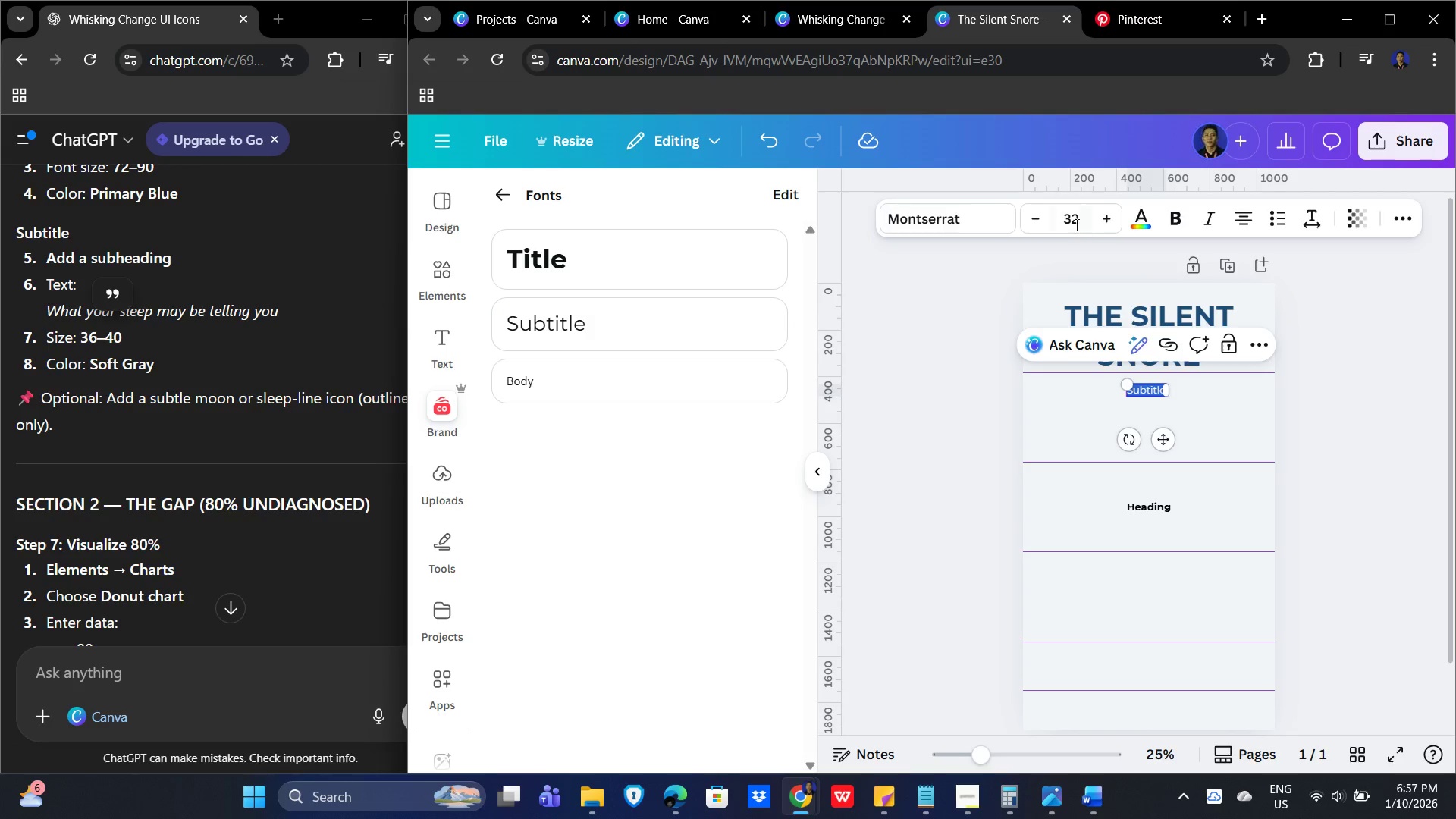 
left_click([1075, 218])
 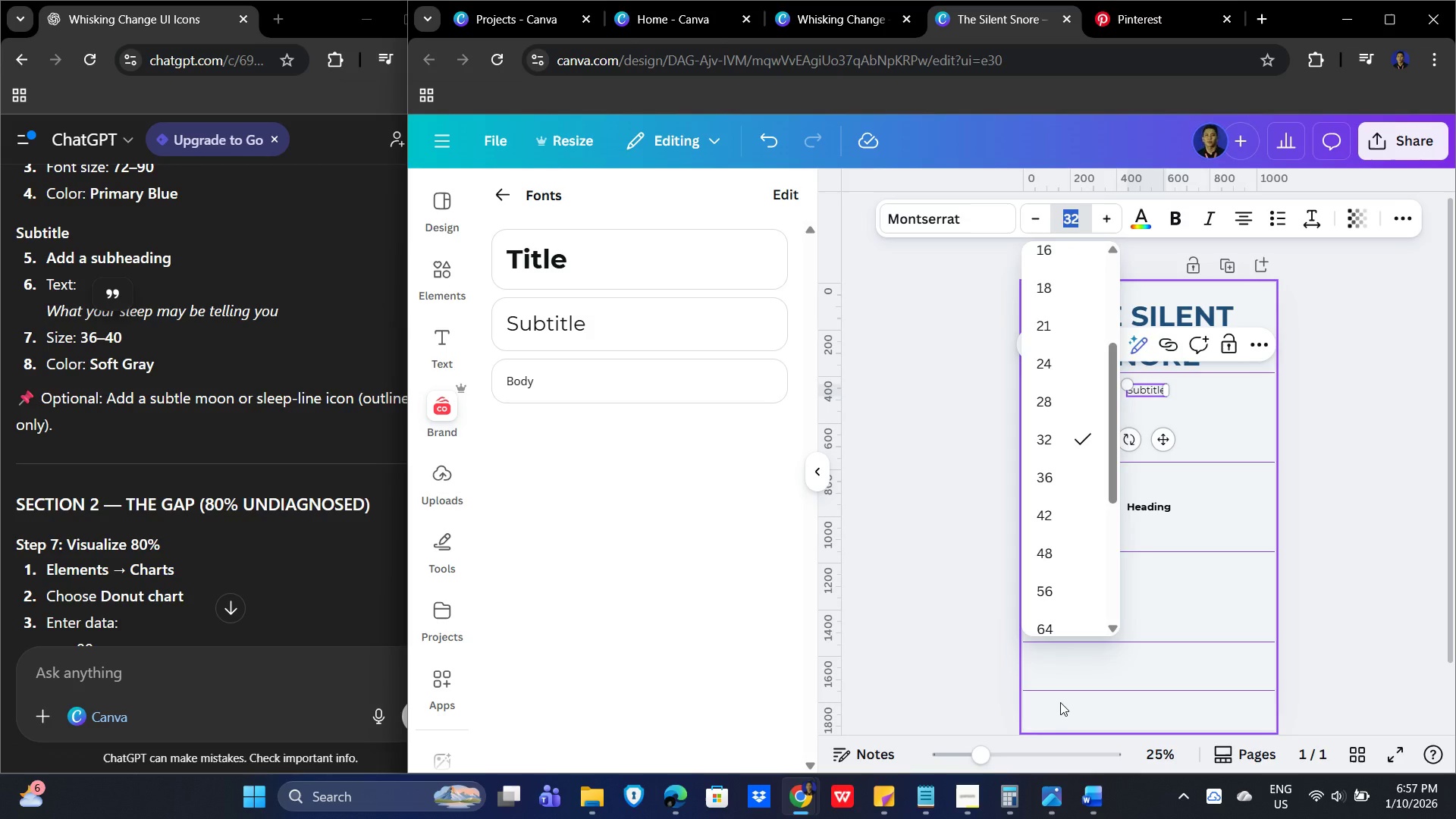 
key(Numpad4)
 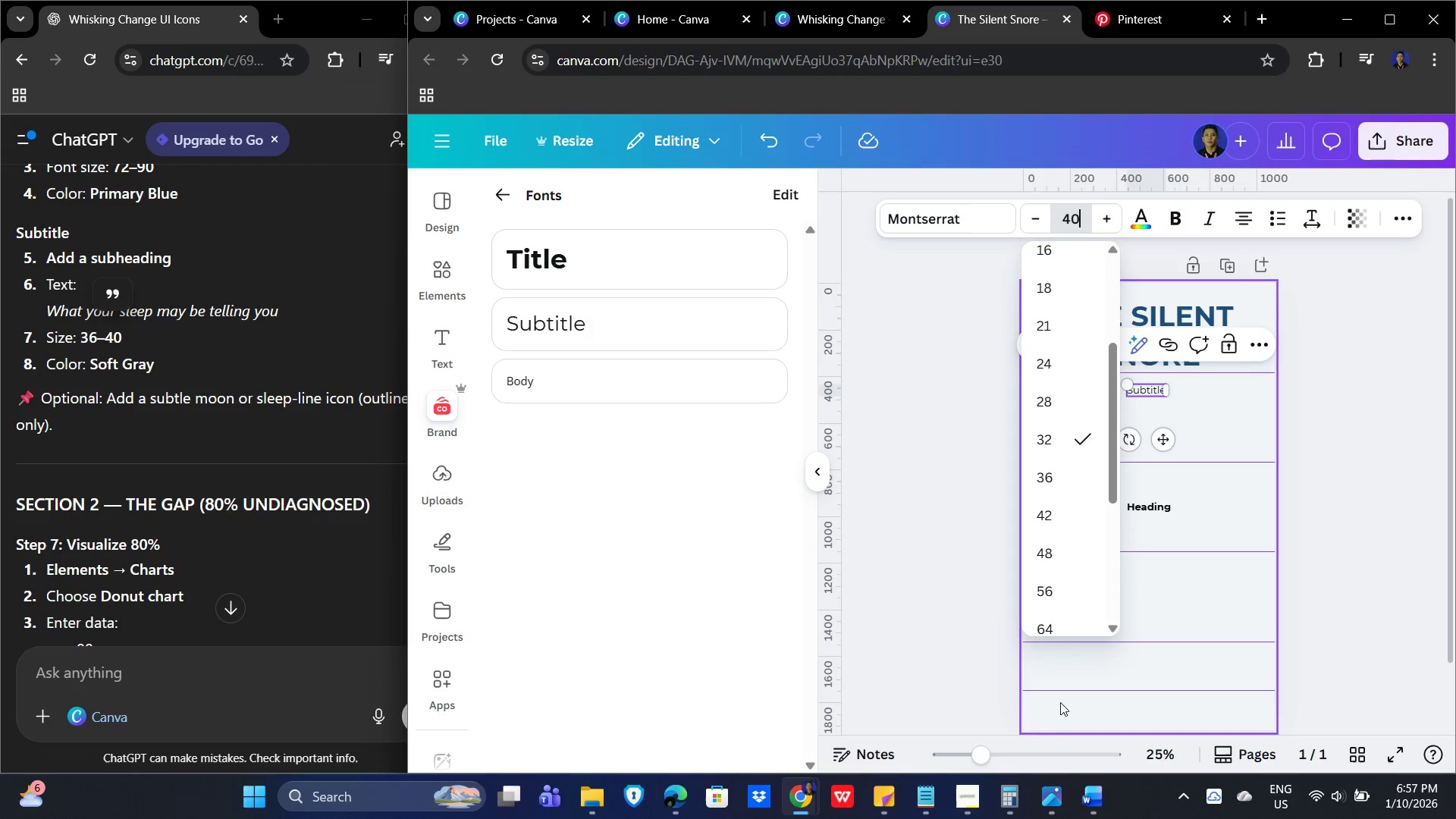 
key(Numpad0)
 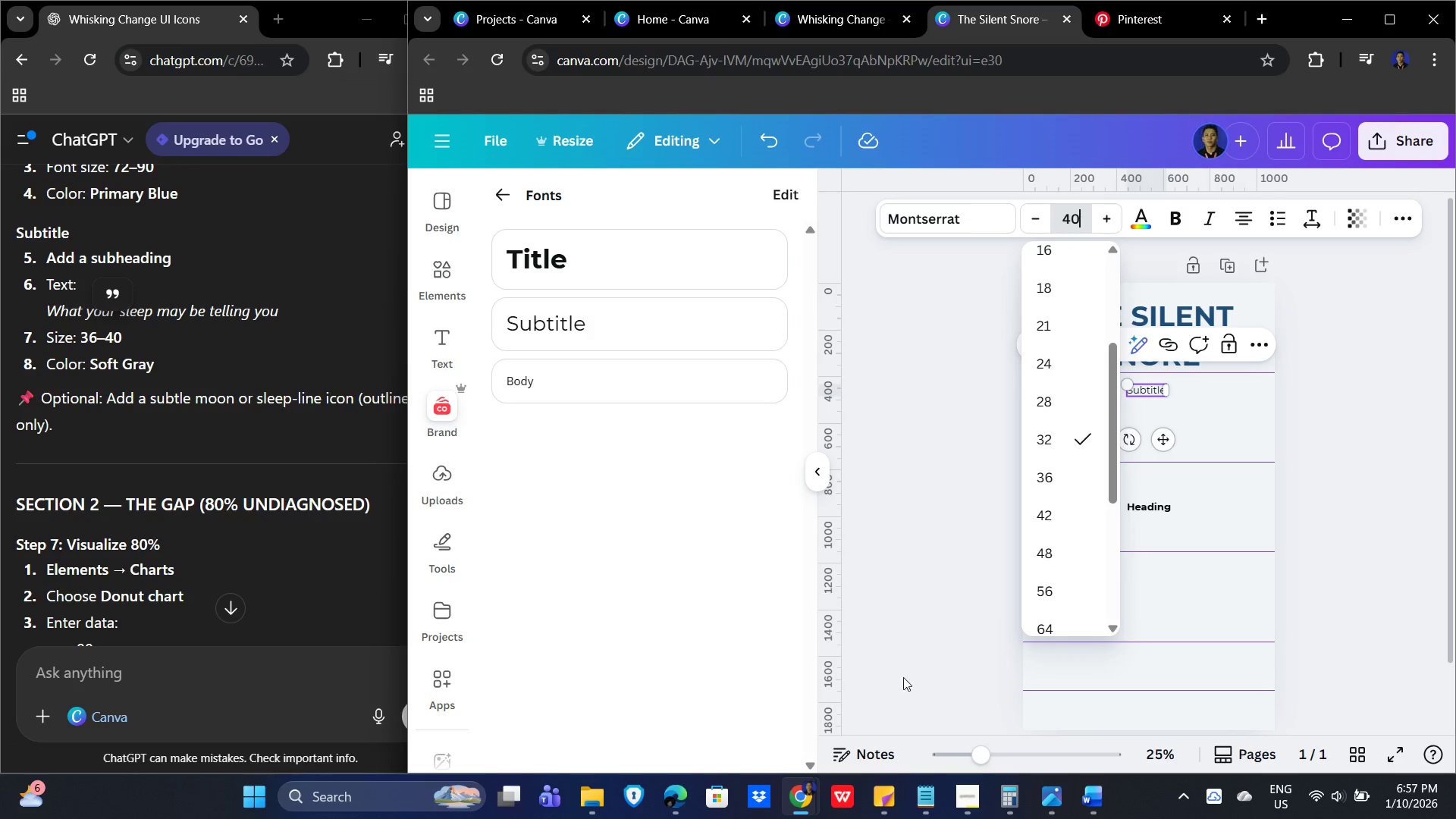 
left_click([930, 536])
 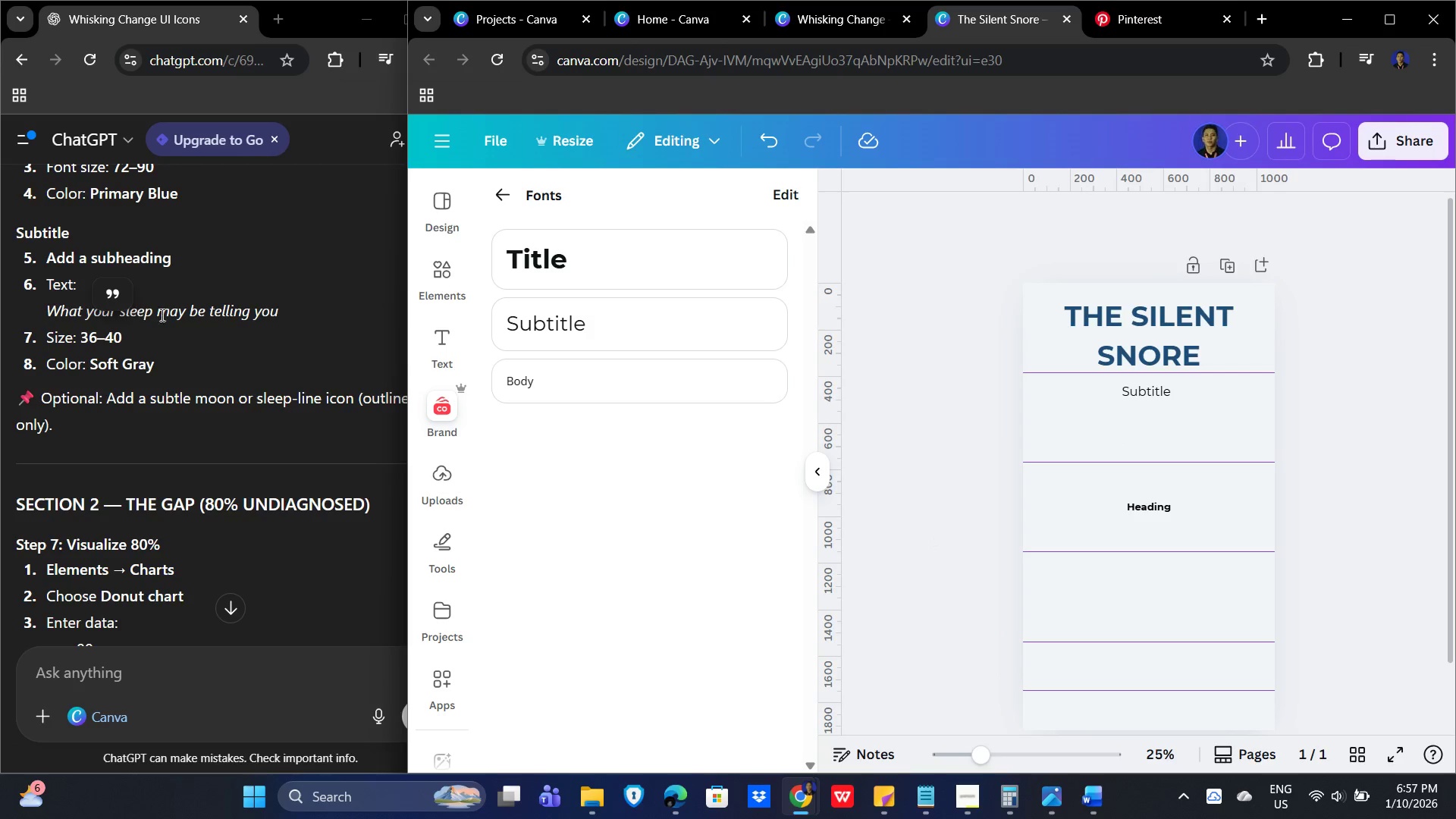 
left_click_drag(start_coordinate=[301, 310], to_coordinate=[46, 319])
 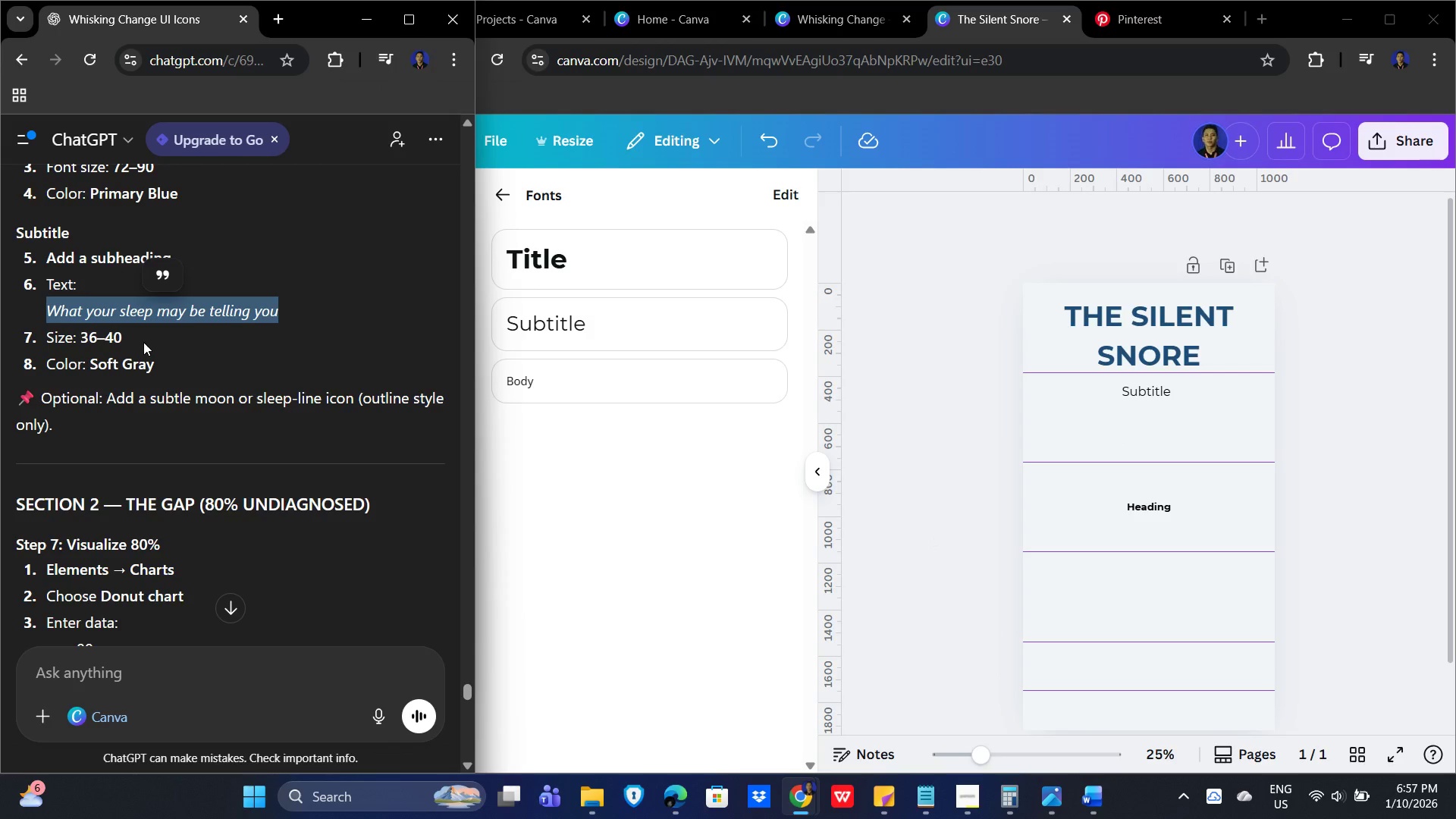 
key(Control+C)
 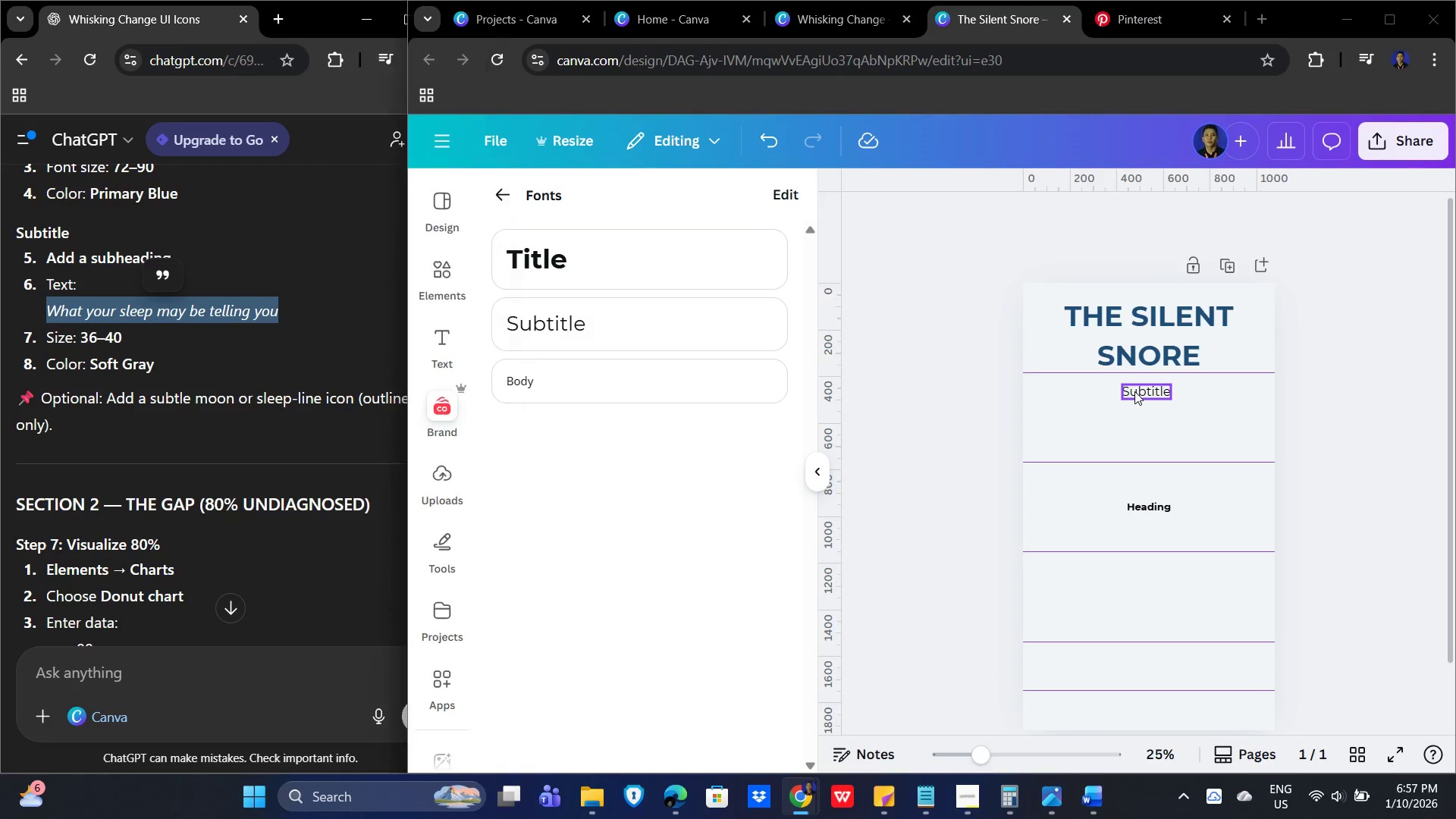 
double_click([1134, 391])
 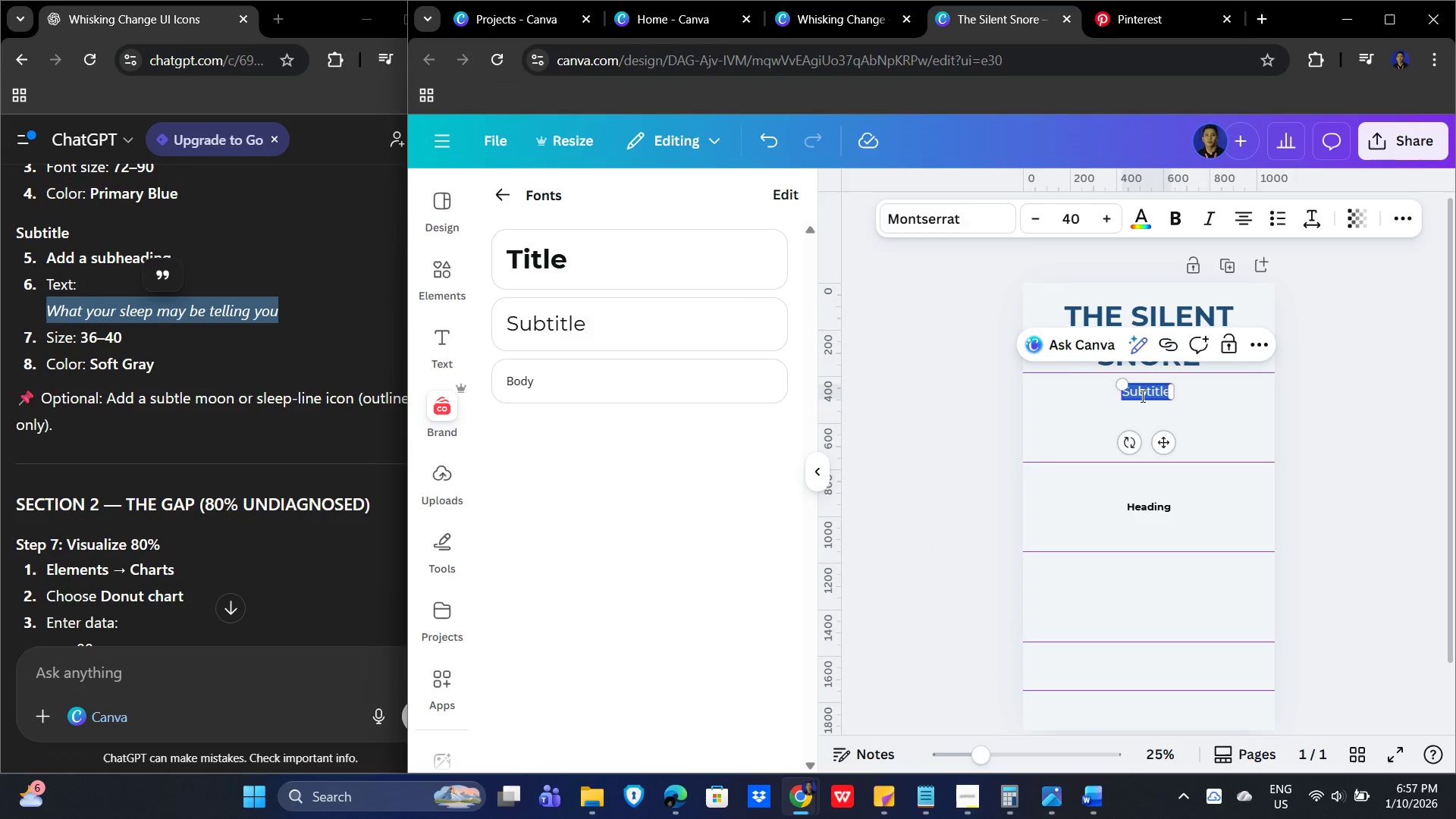 
key(Control+V)
 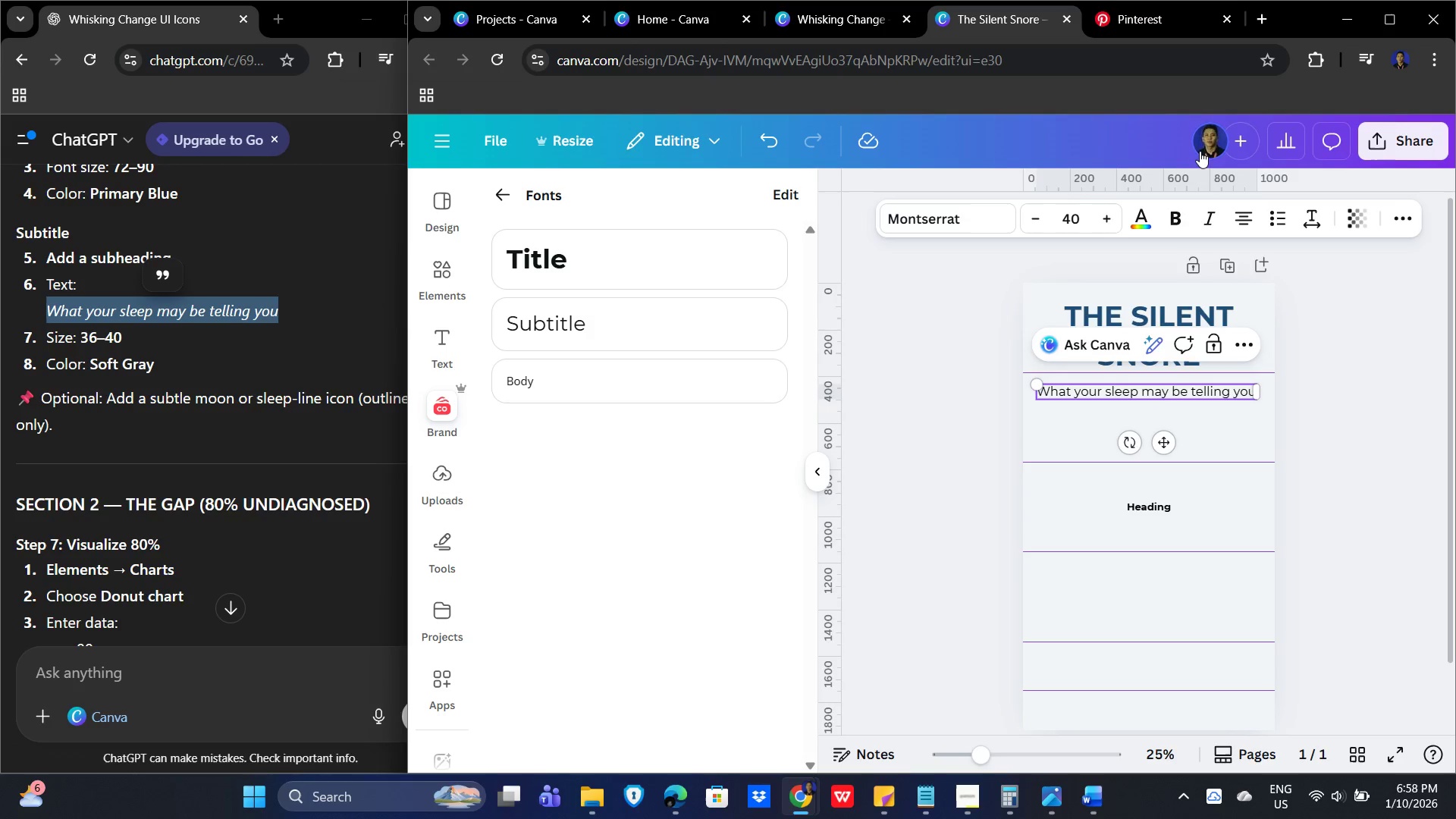 
mouse_move([1074, 237])
 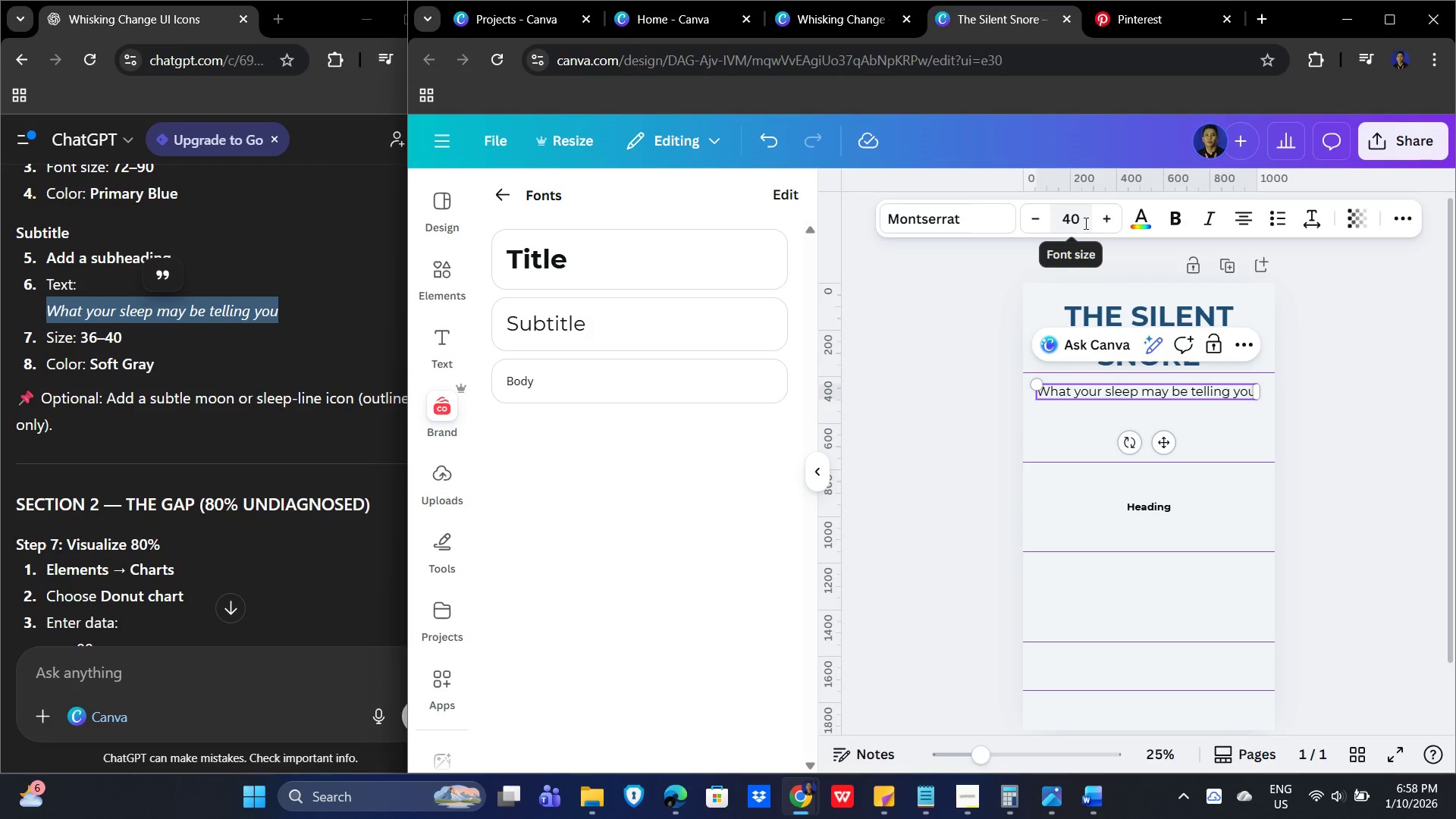 
left_click([1142, 218])
 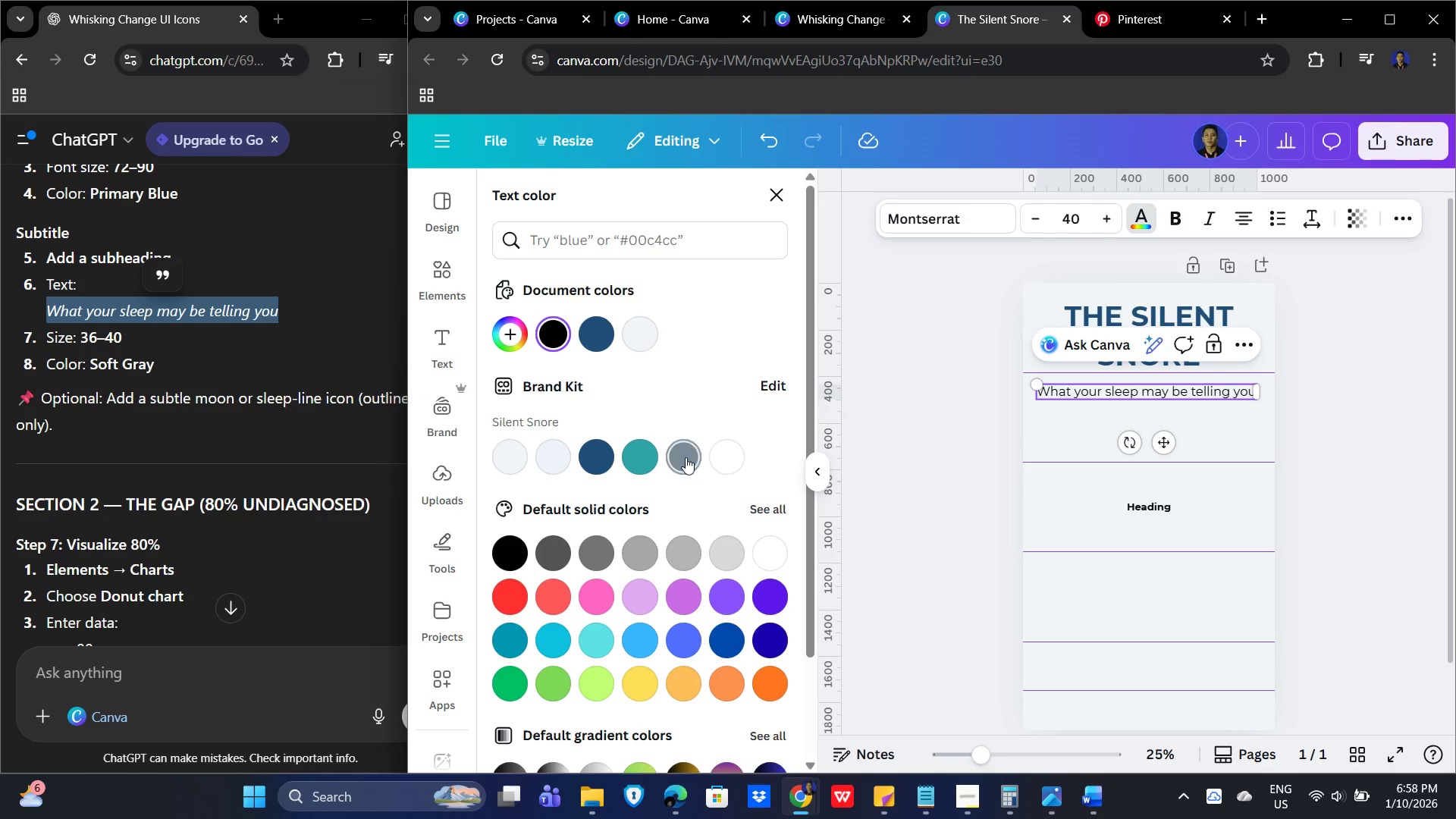 
left_click([686, 457])
 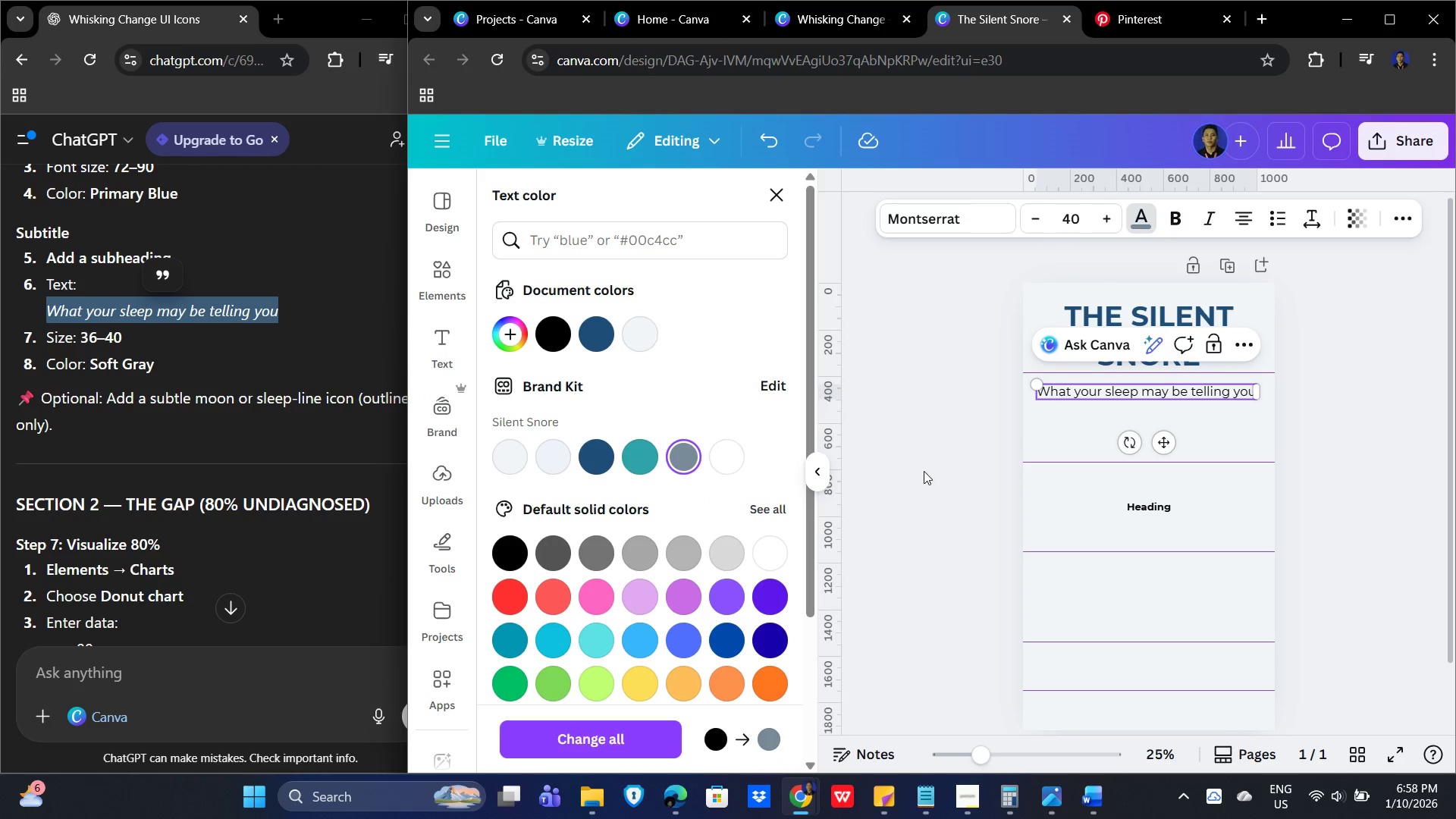 
left_click([911, 464])
 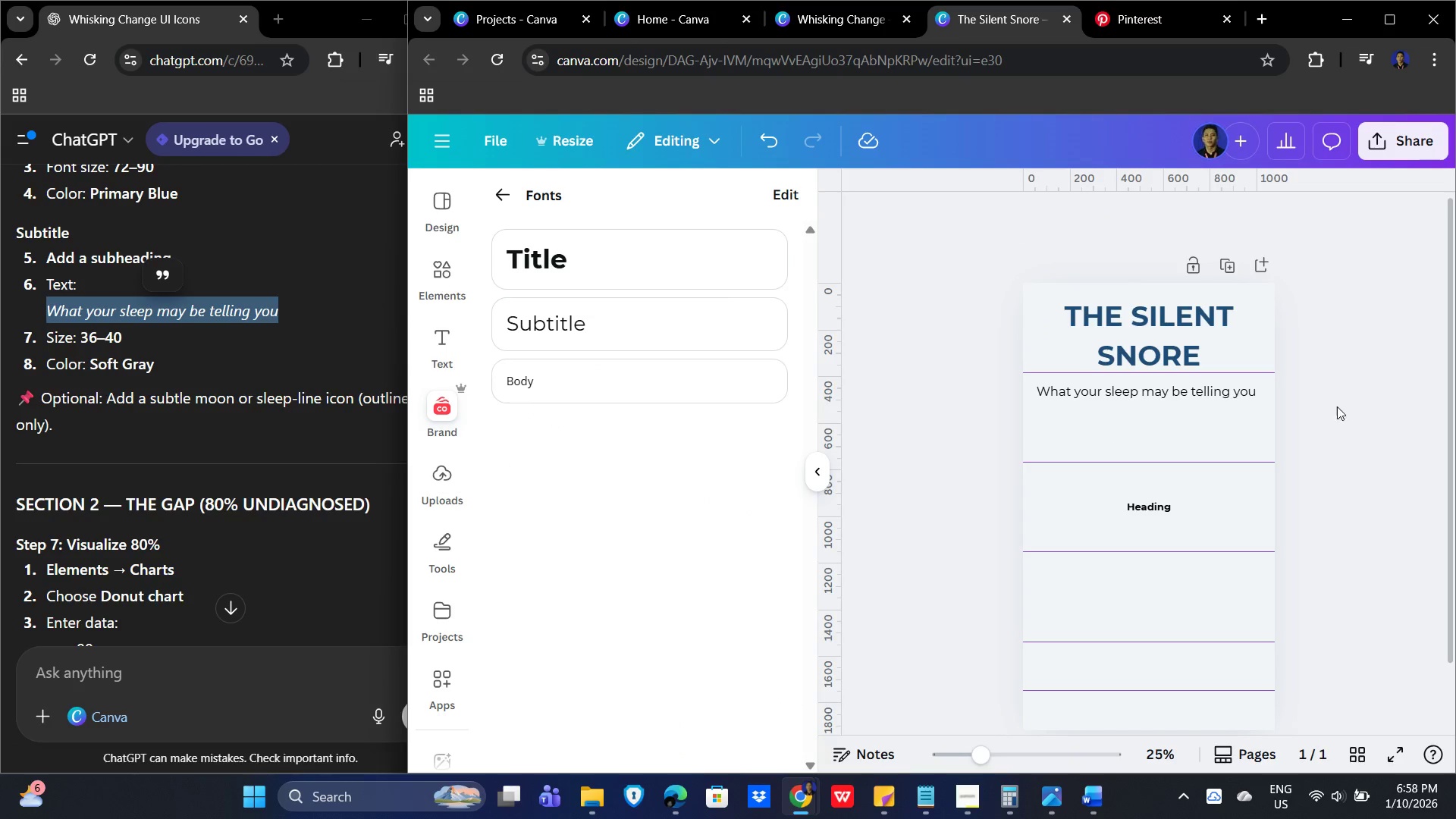 
left_click([1152, 347])
 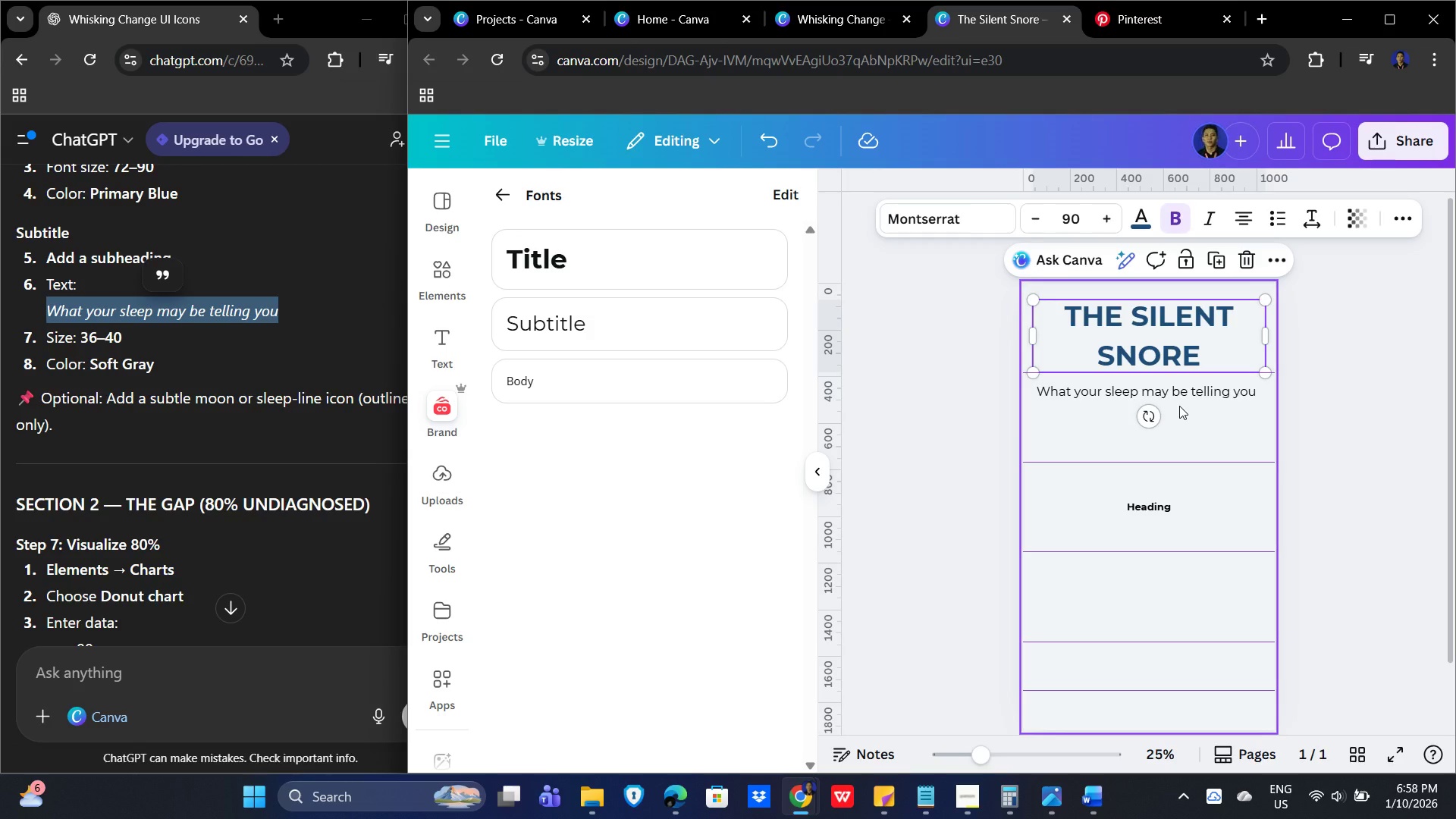 
key(ArrowUp)
 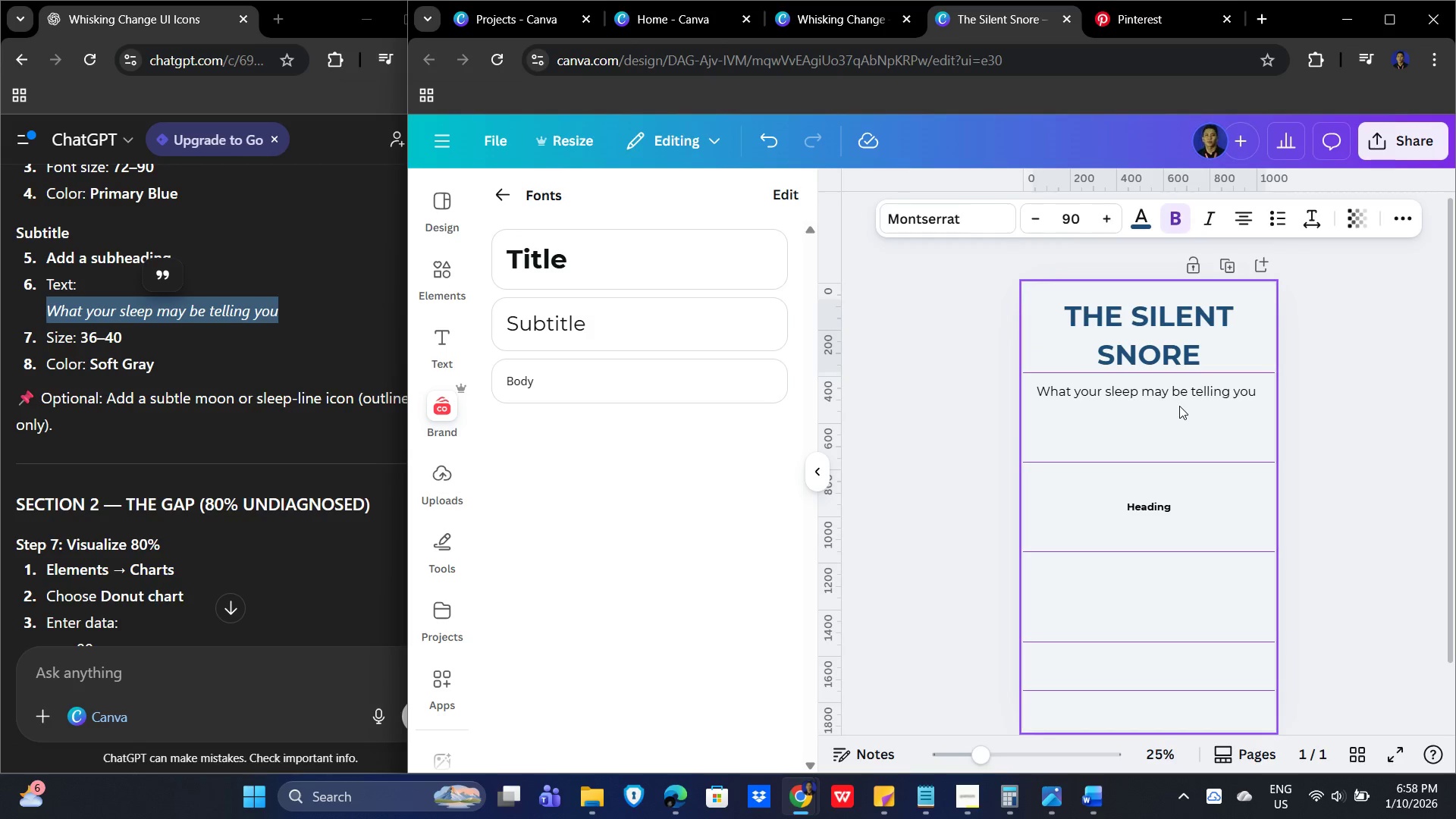 
key(ArrowUp)
 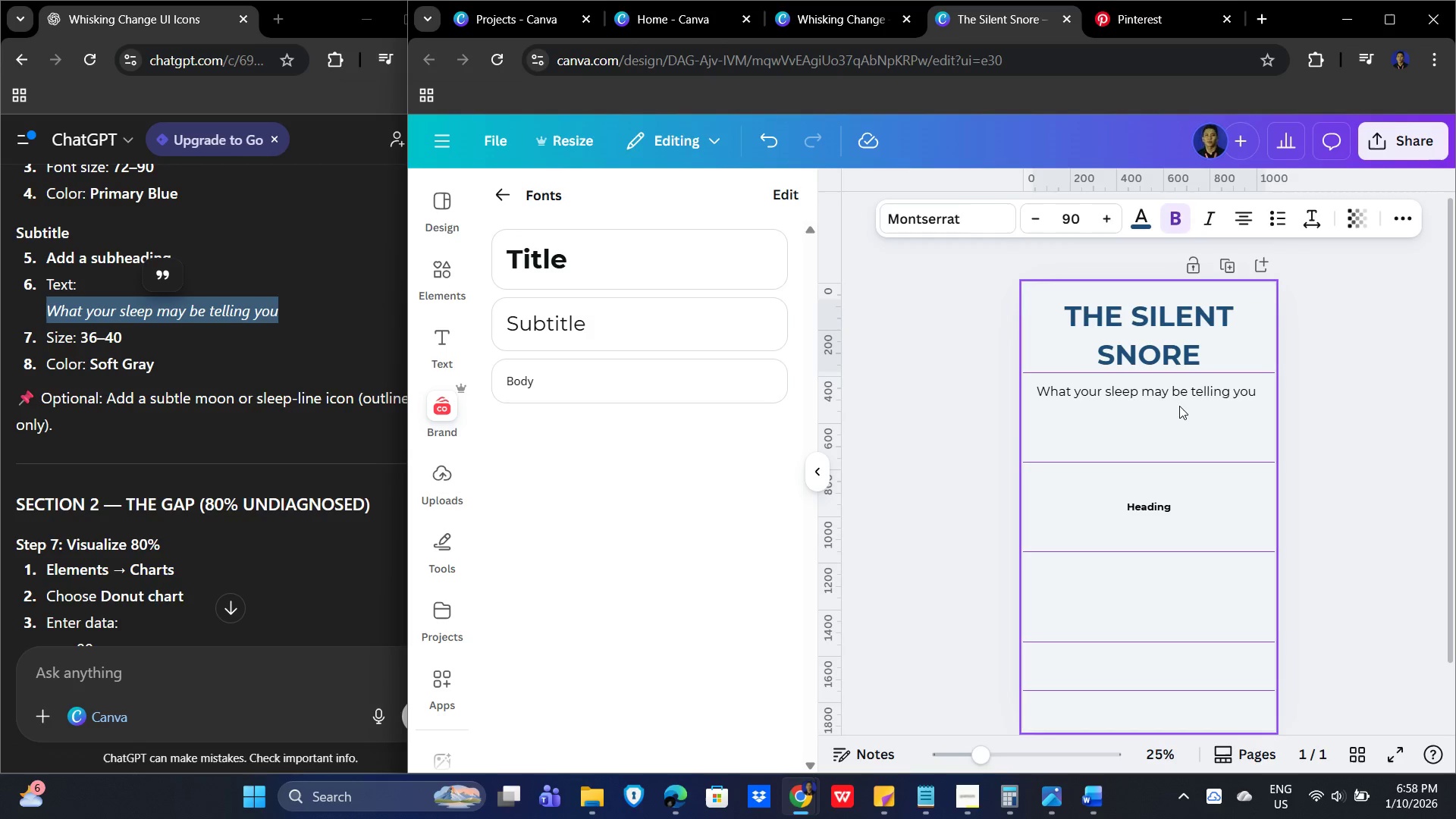 
key(ArrowUp)
 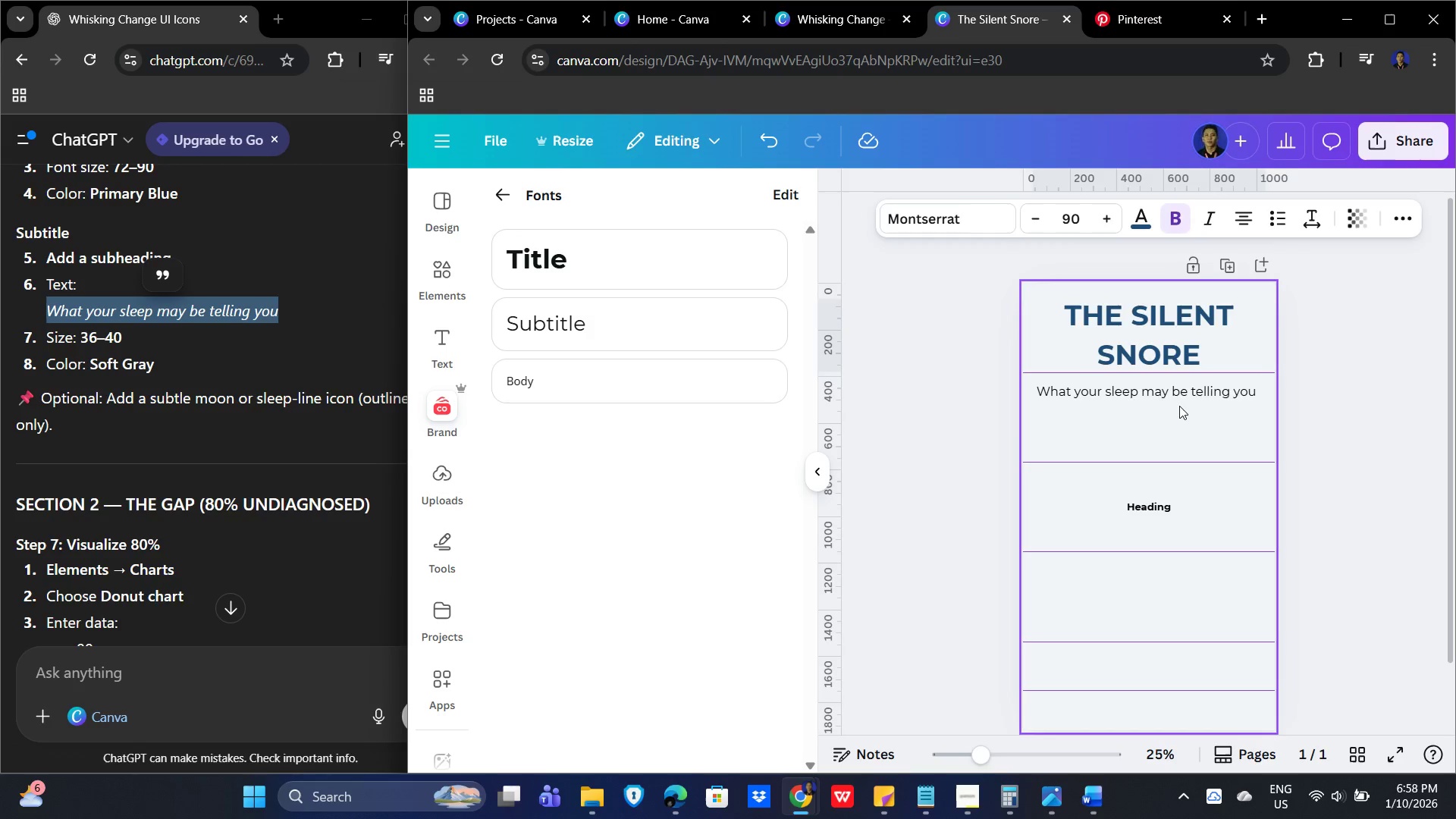 
key(ArrowUp)
 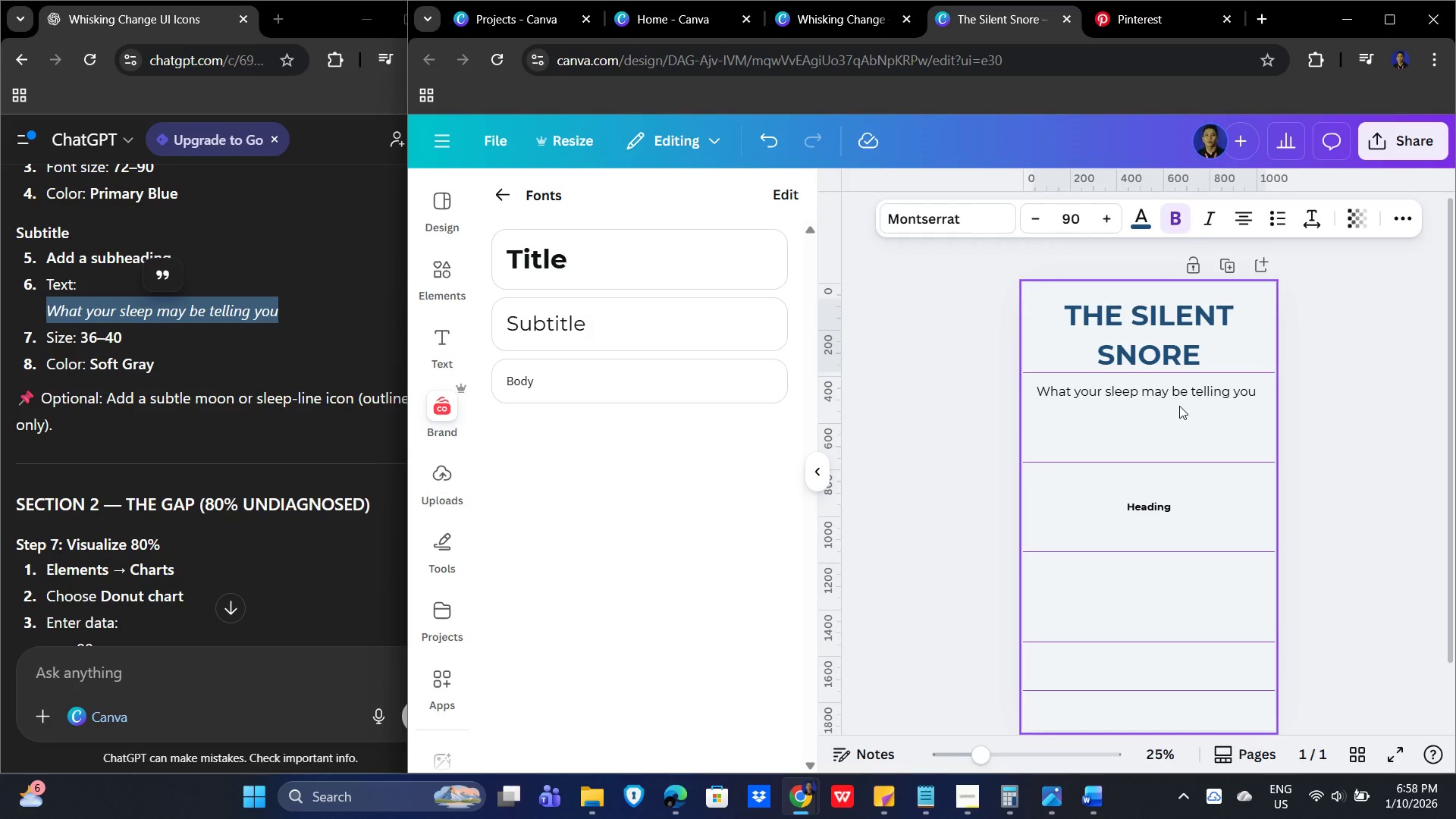 
key(ArrowUp)
 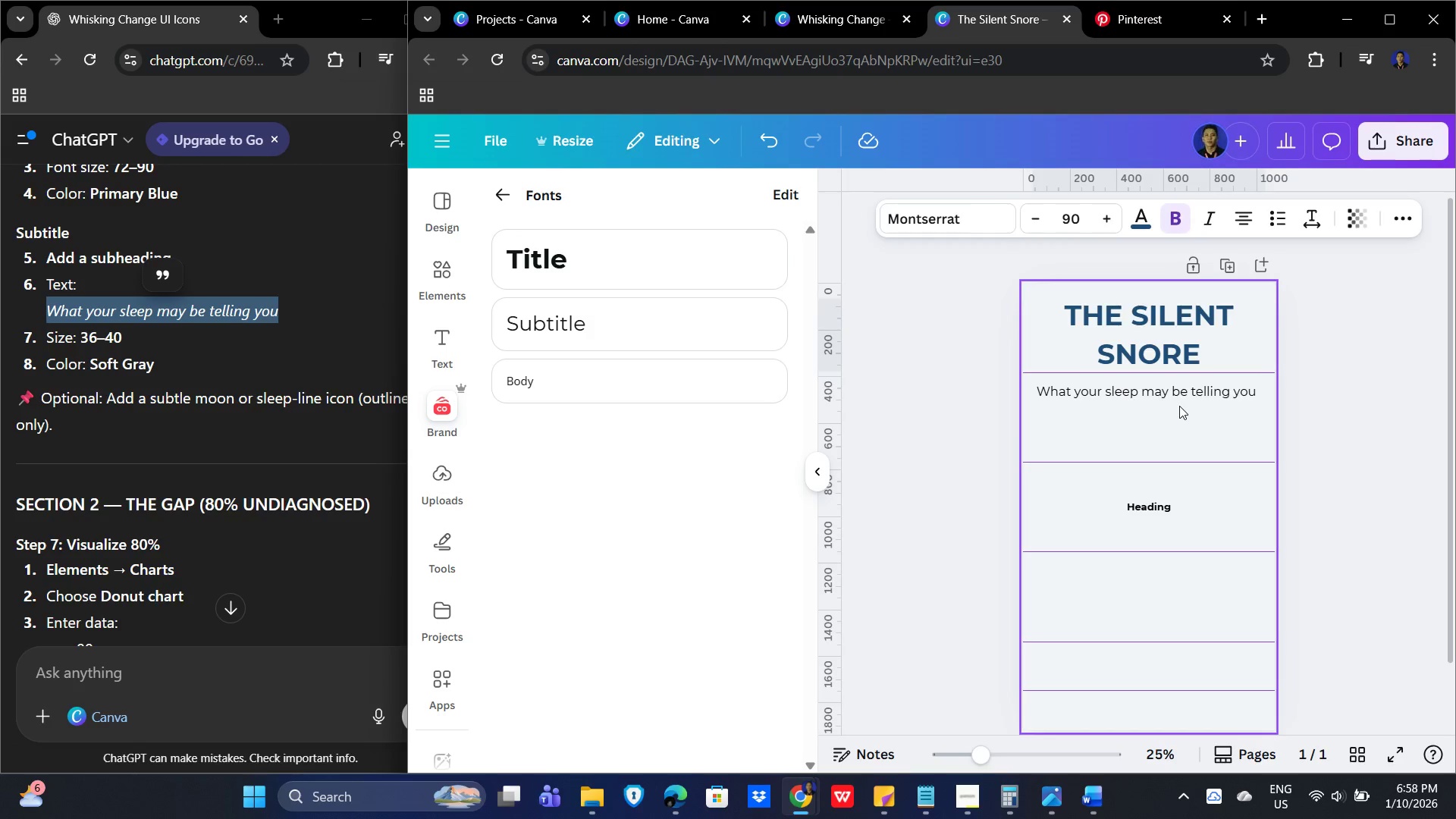 
key(ArrowUp)
 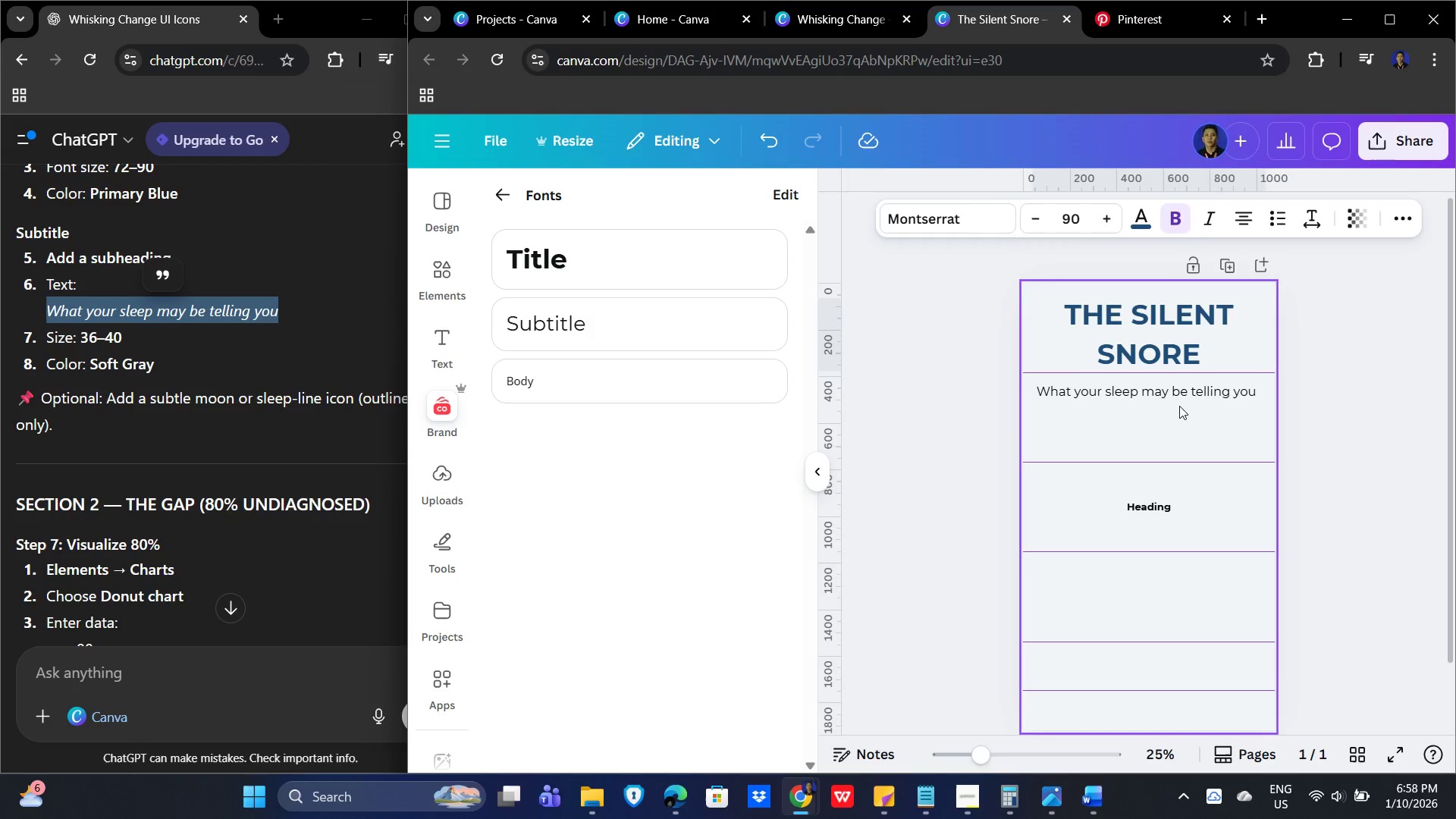 
key(ArrowUp)
 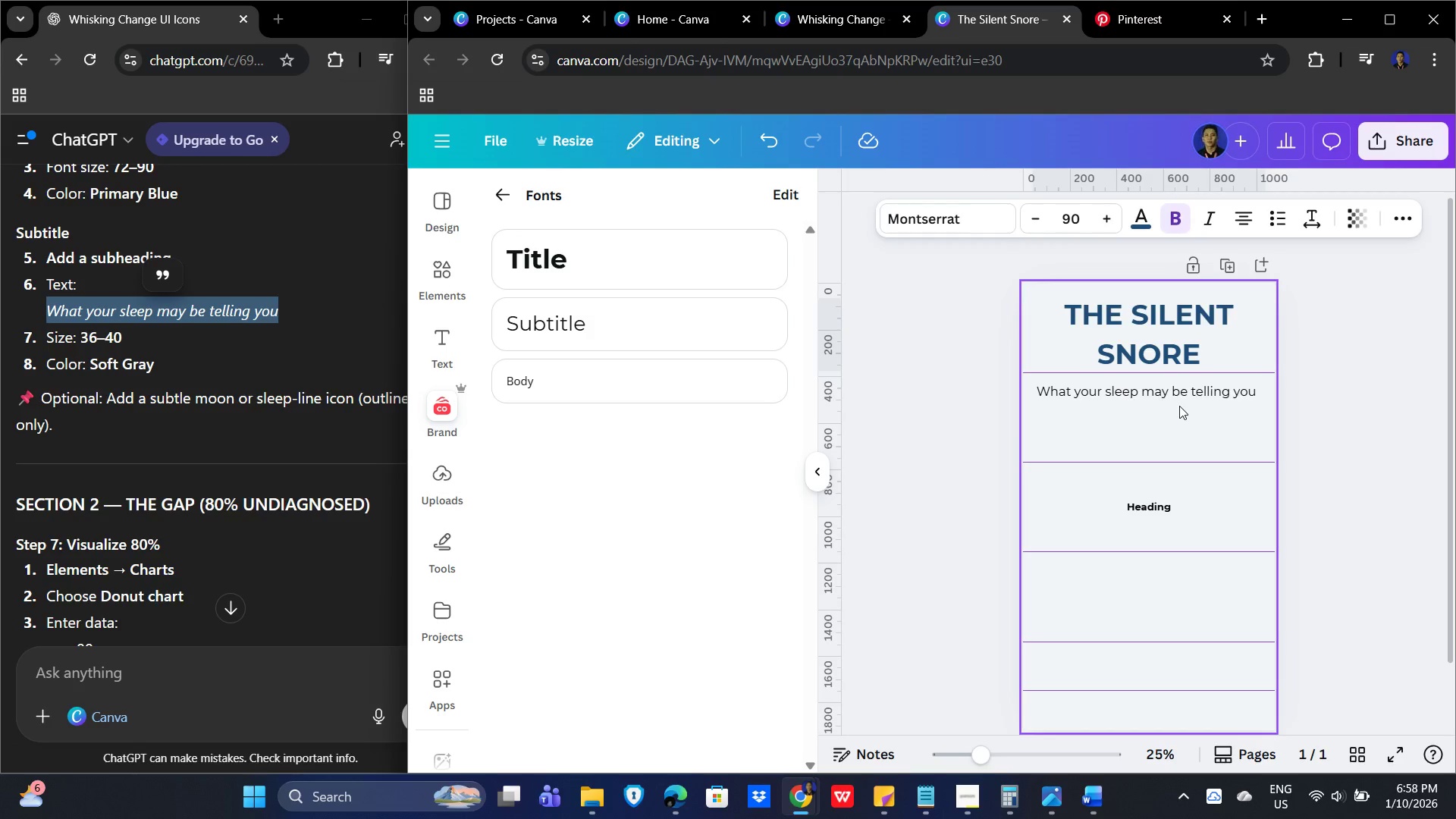 
key(ArrowUp)
 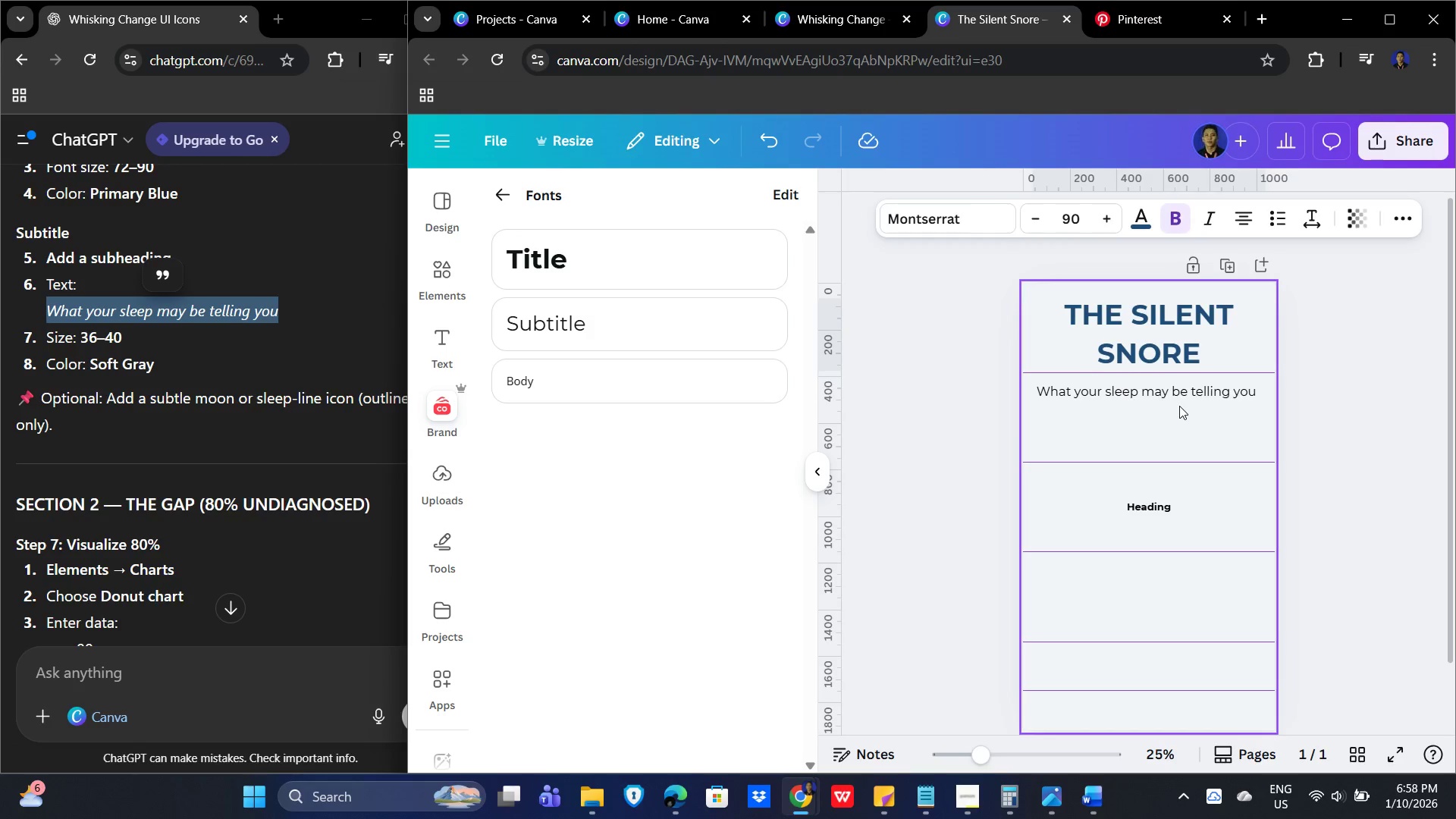 
key(ArrowUp)
 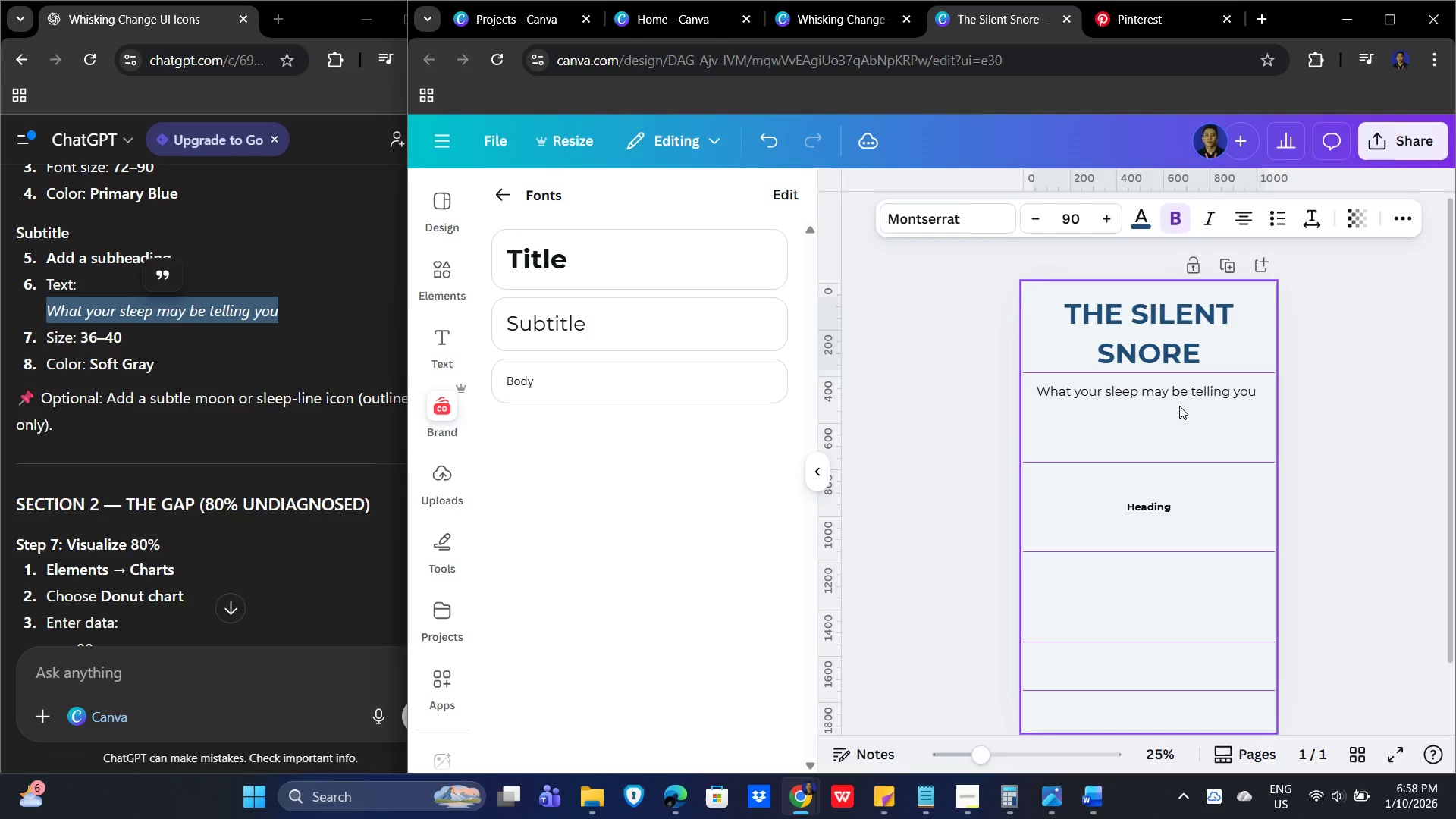 
key(ArrowUp)
 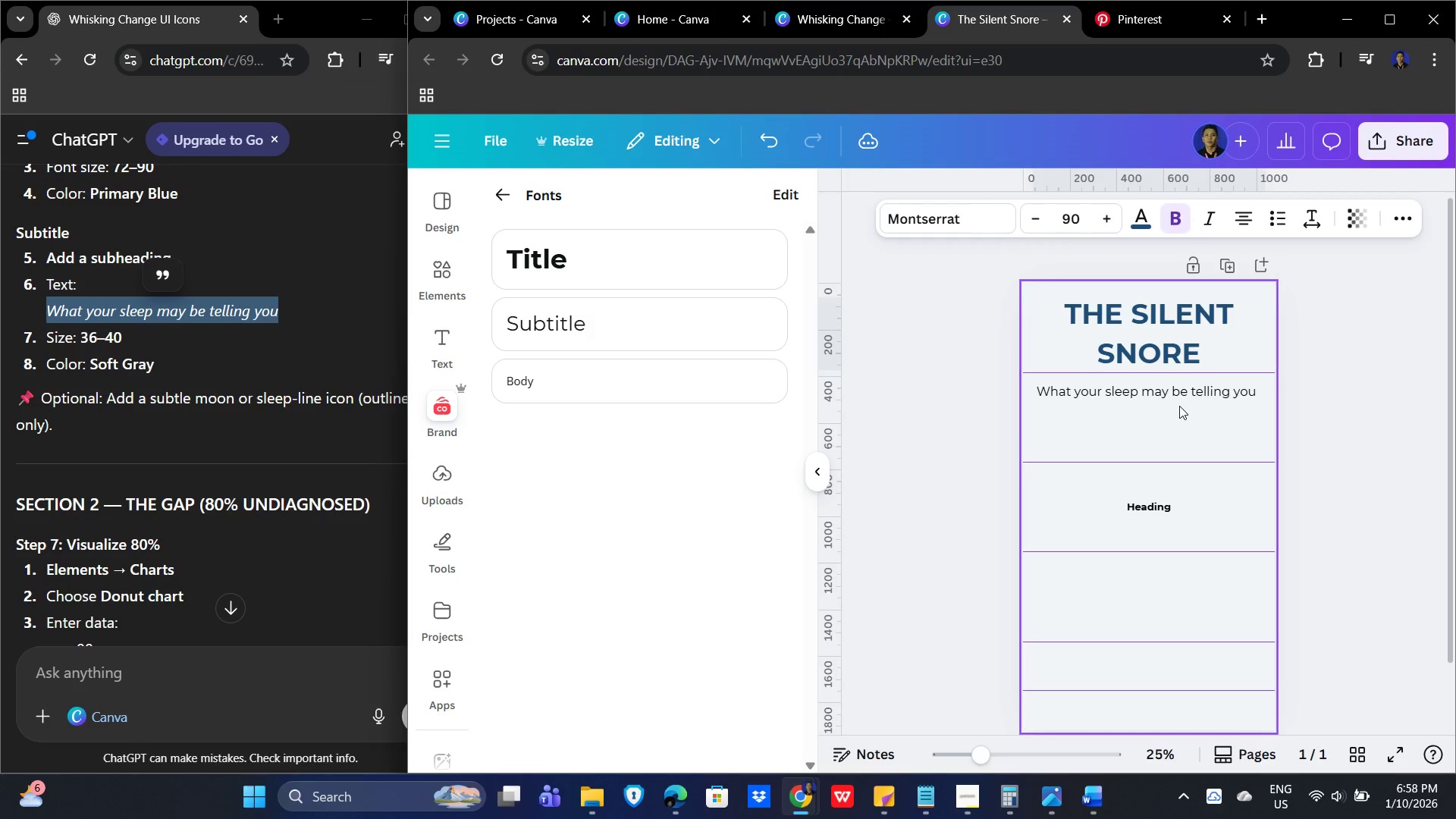 
key(ArrowUp)
 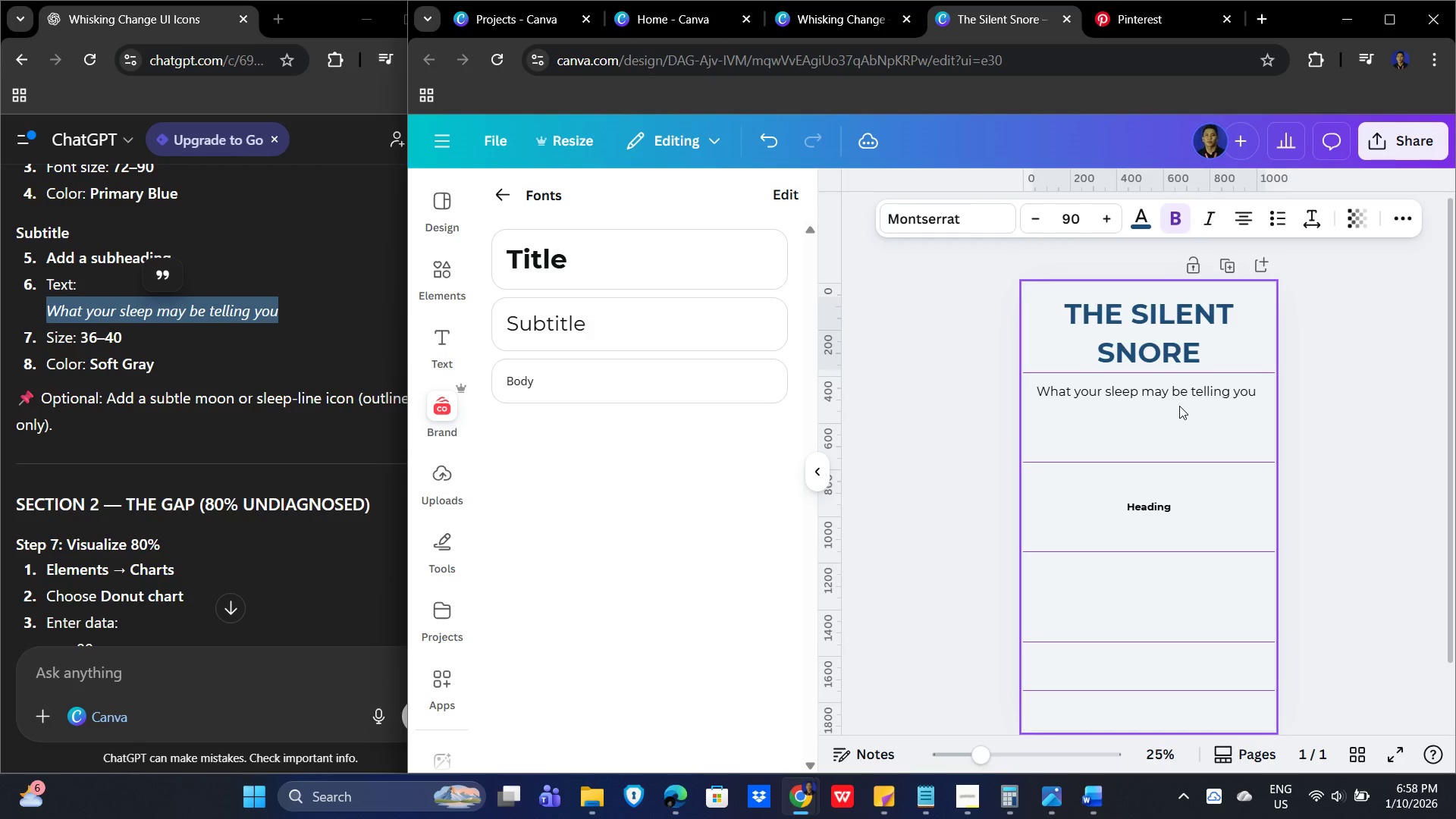 
key(ArrowUp)
 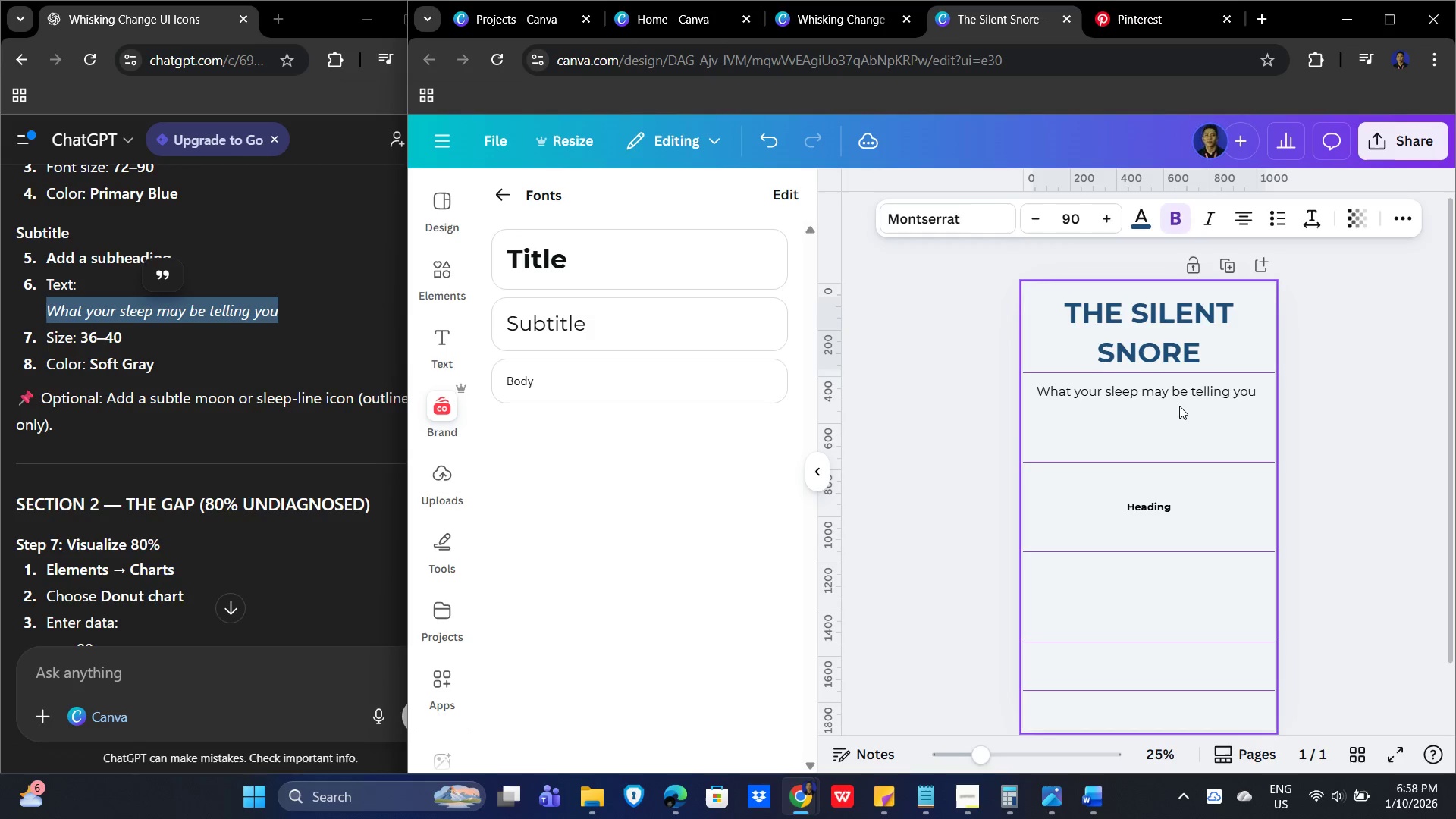 
key(ArrowUp)
 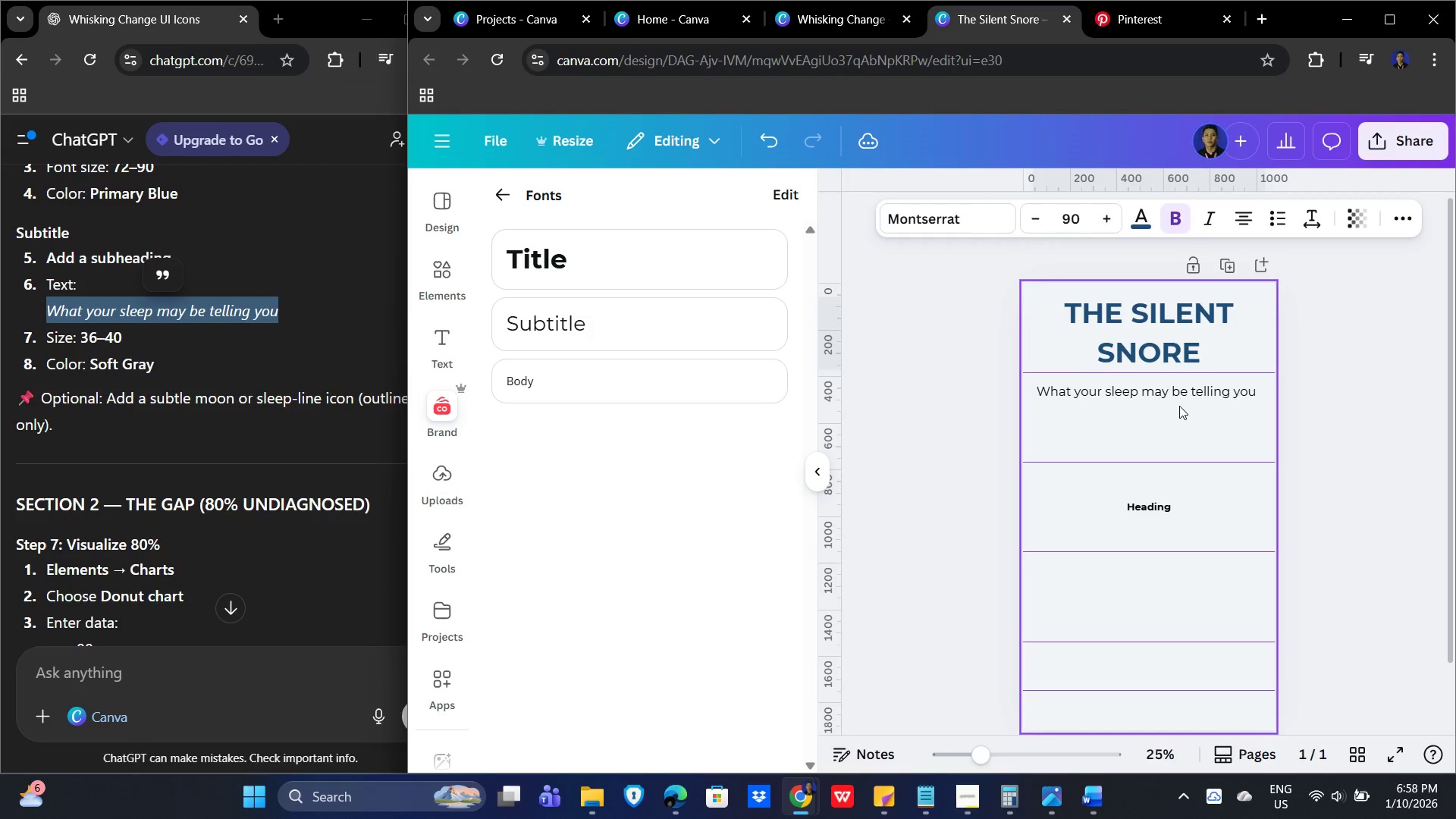 
key(ArrowUp)
 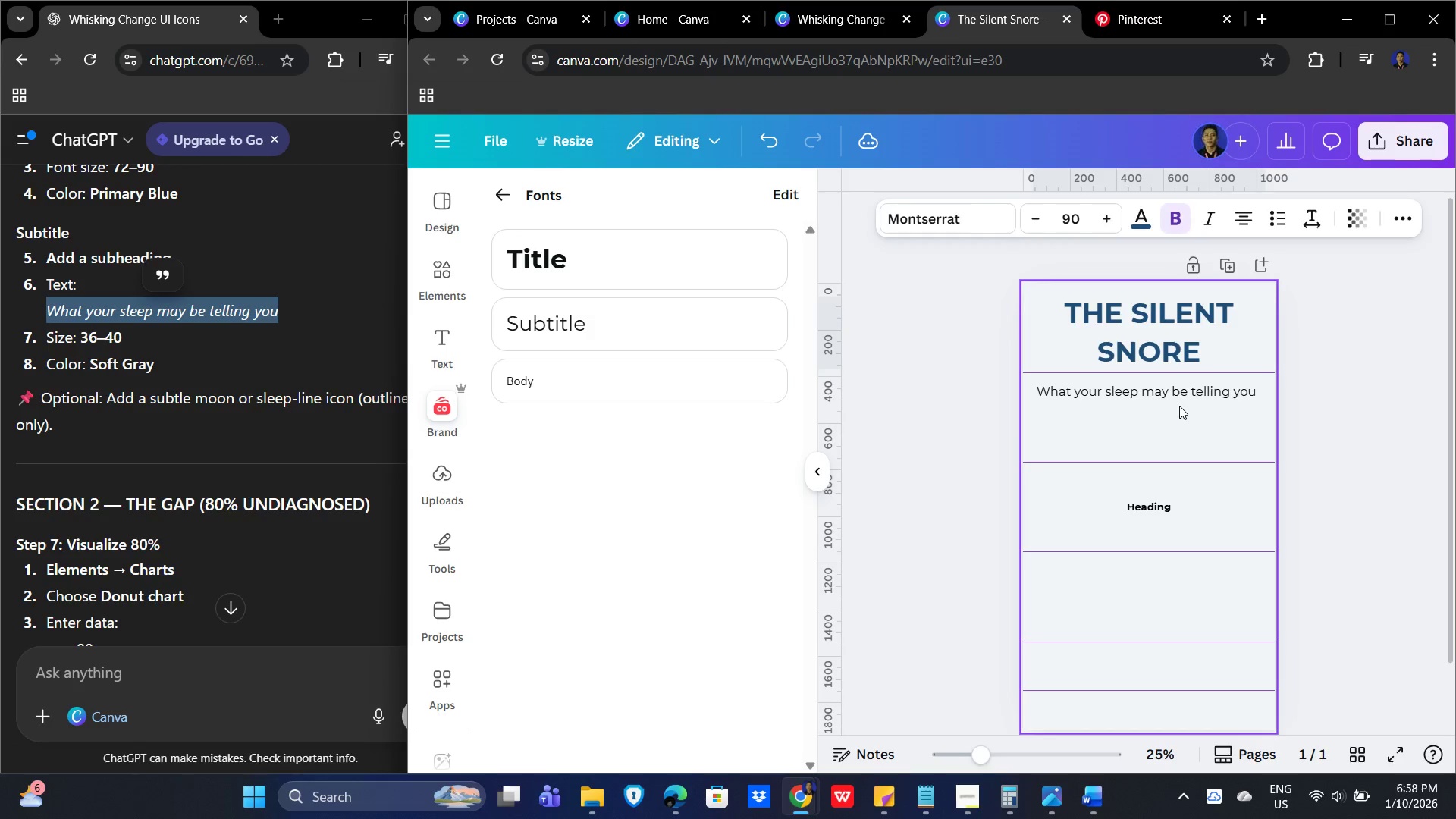 
key(ArrowUp)
 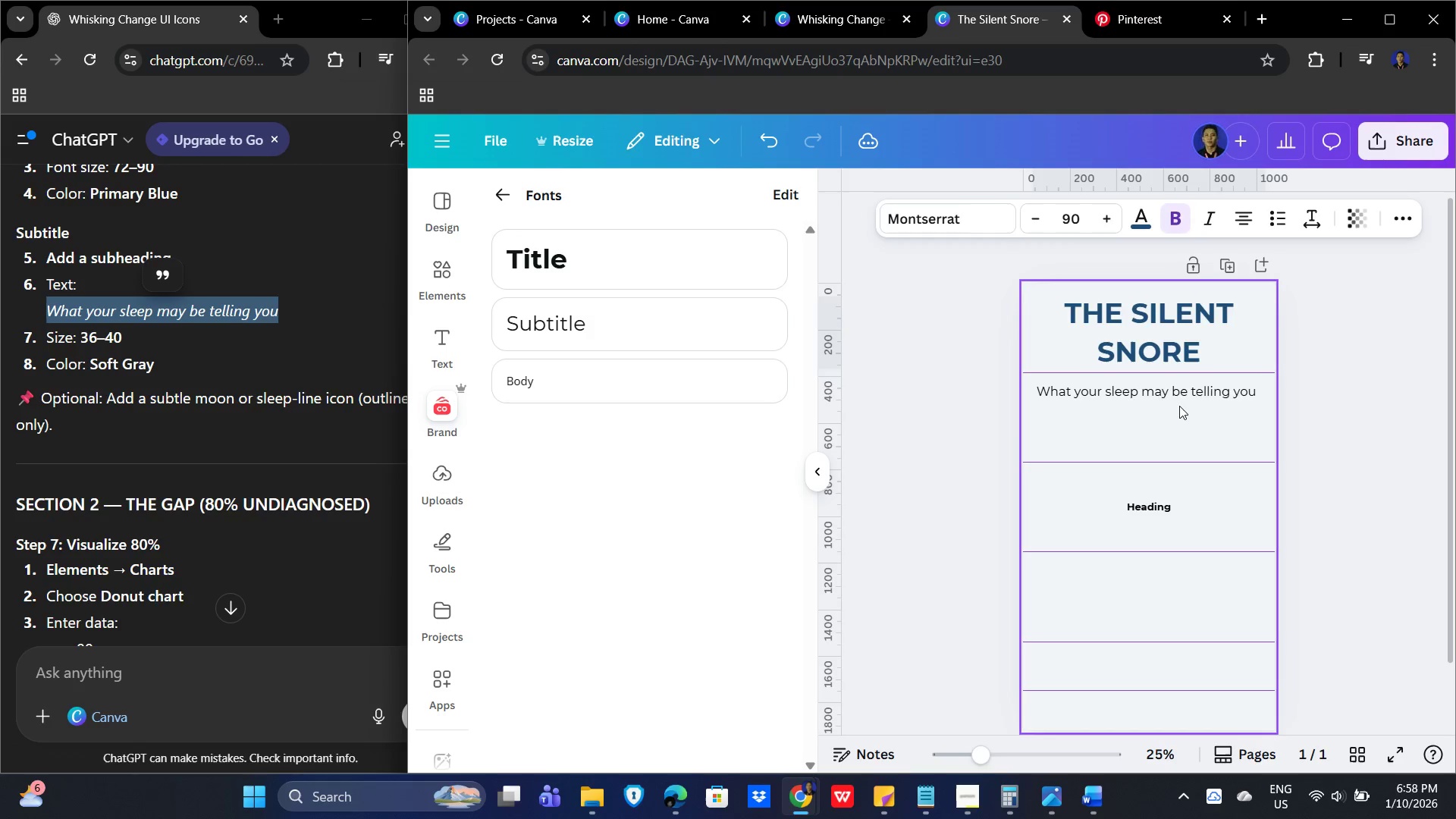 
key(ArrowUp)
 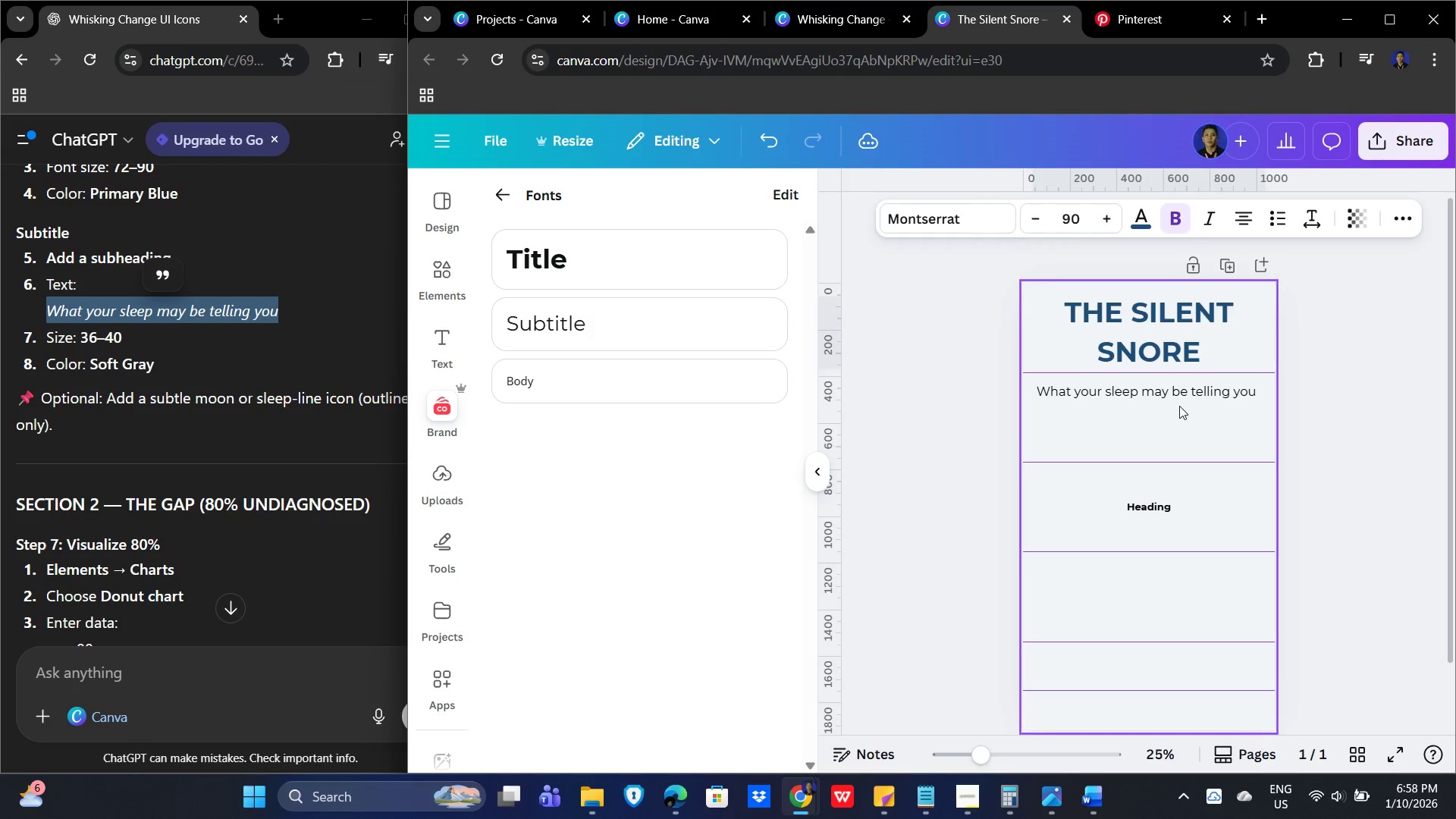 
key(ArrowUp)
 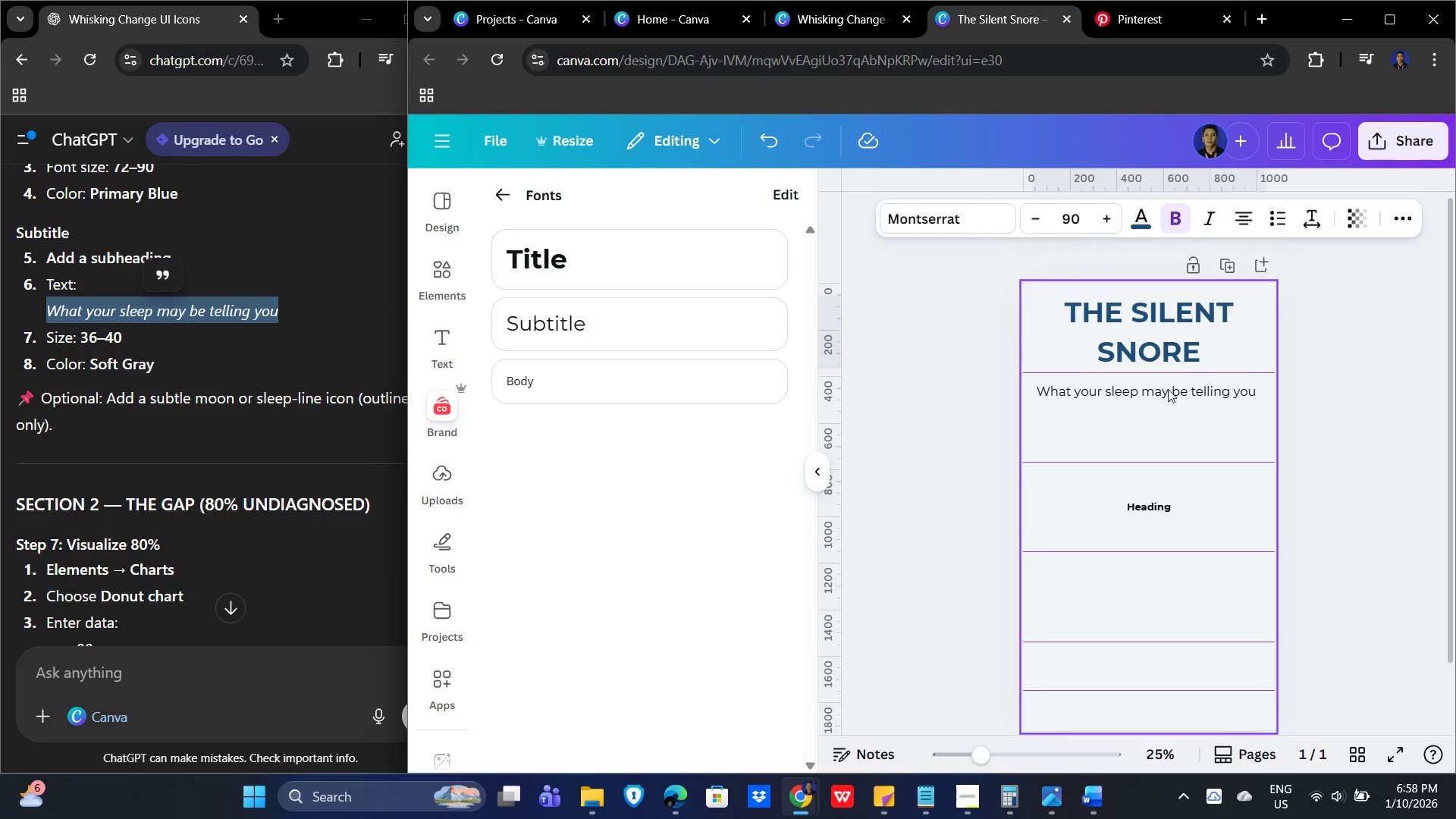 
left_click([1166, 360])
 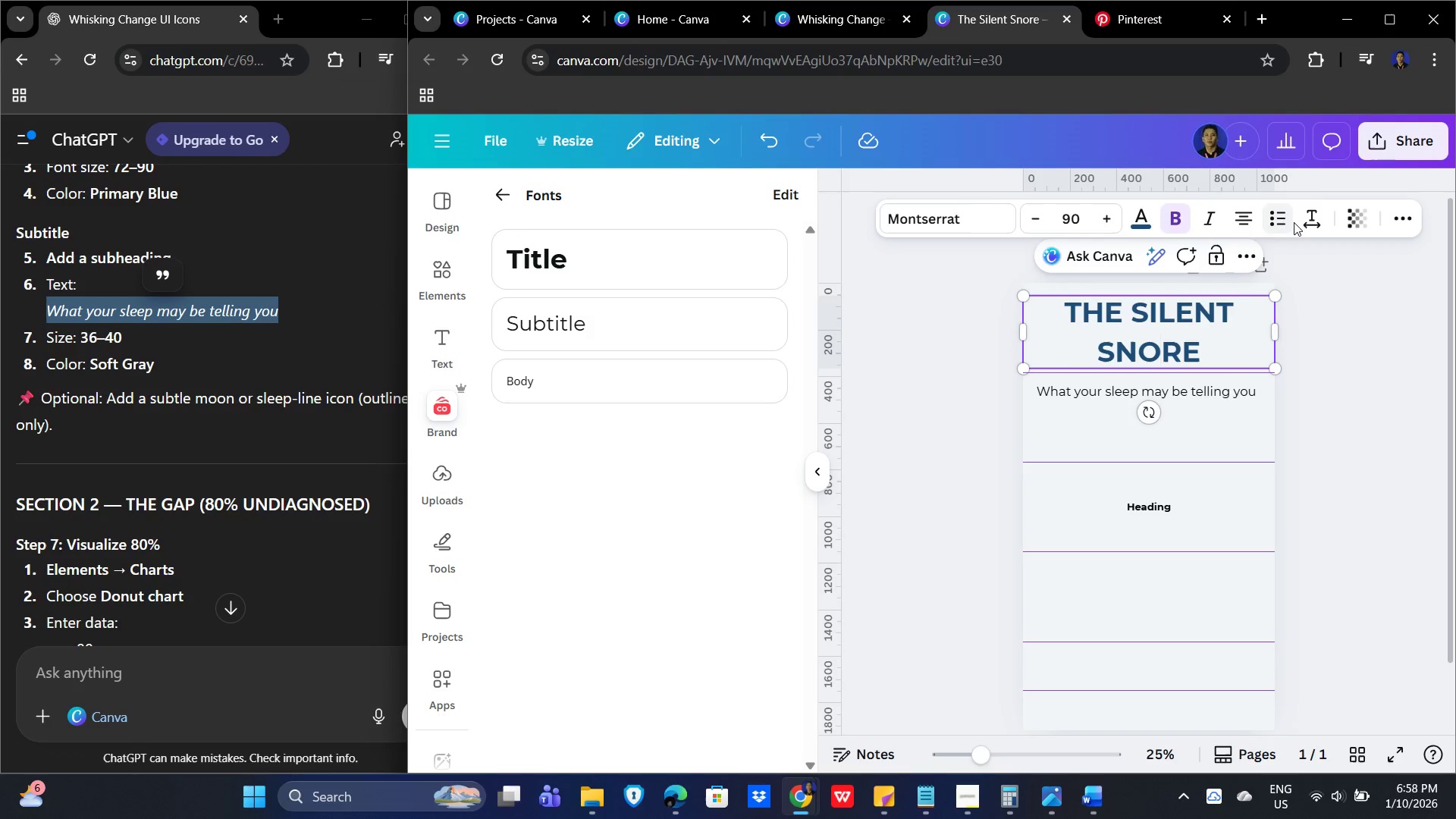 
left_click([1313, 218])
 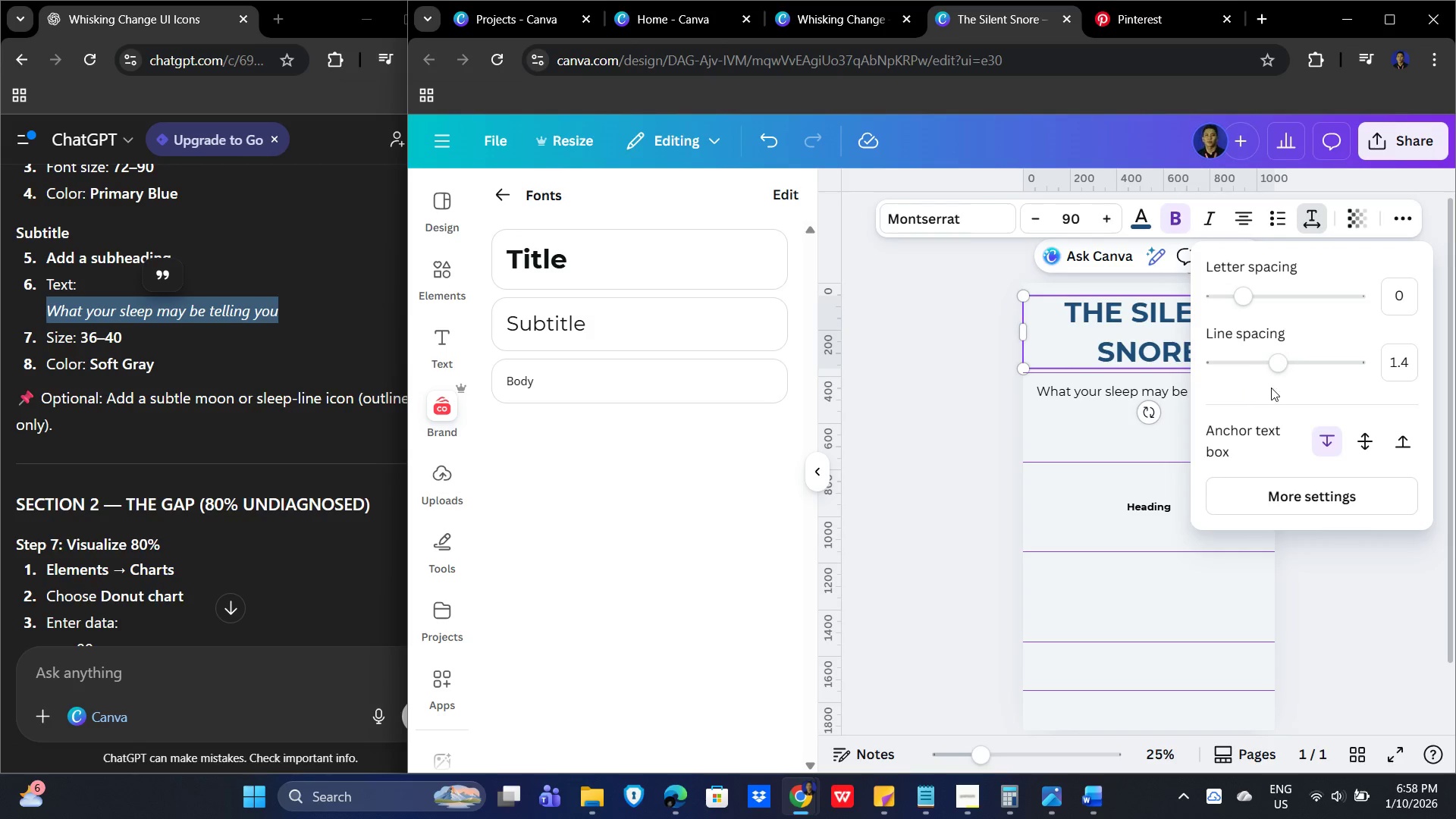 
left_click_drag(start_coordinate=[1275, 360], to_coordinate=[1247, 369])
 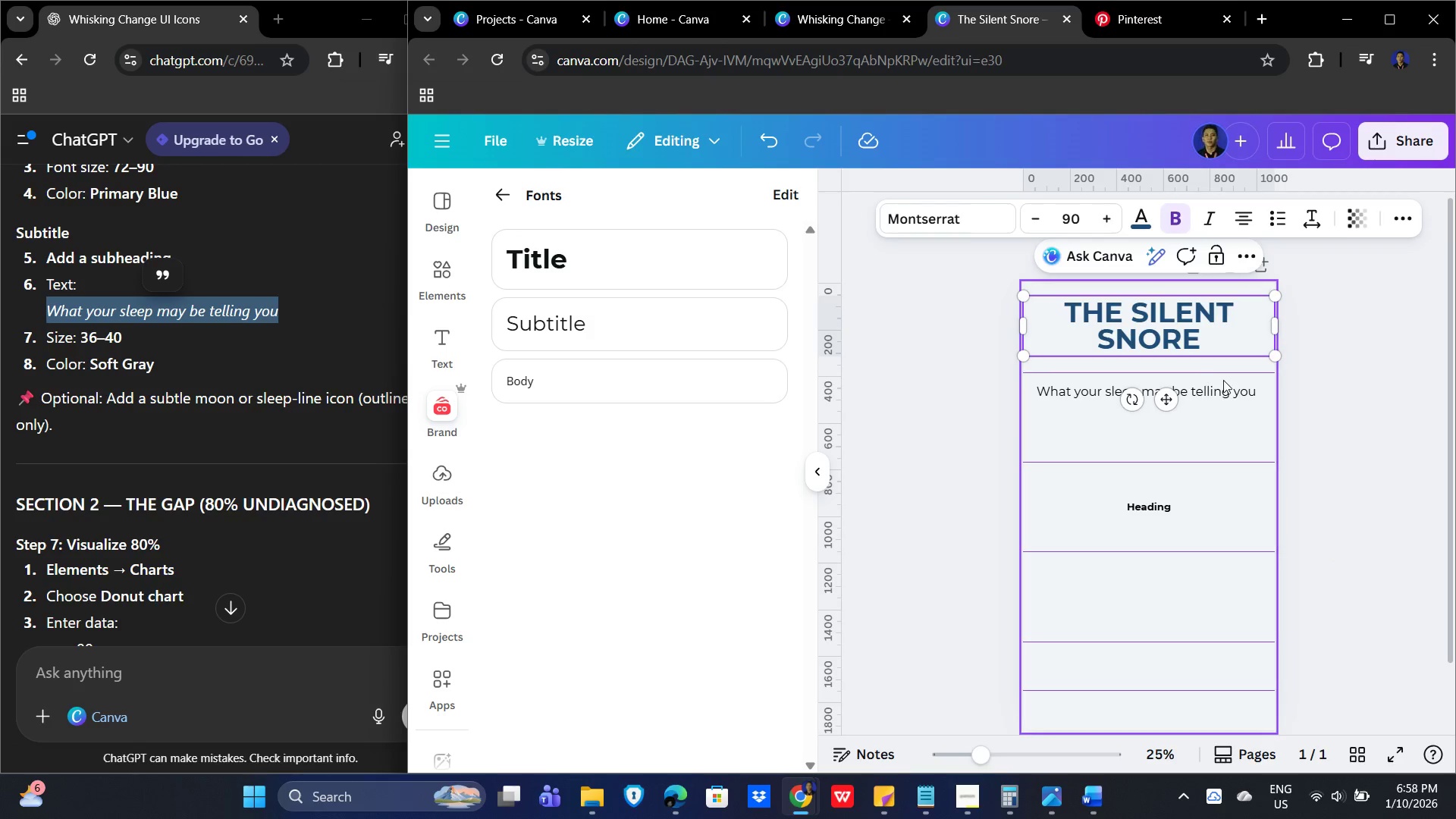 
left_click([1228, 388])
 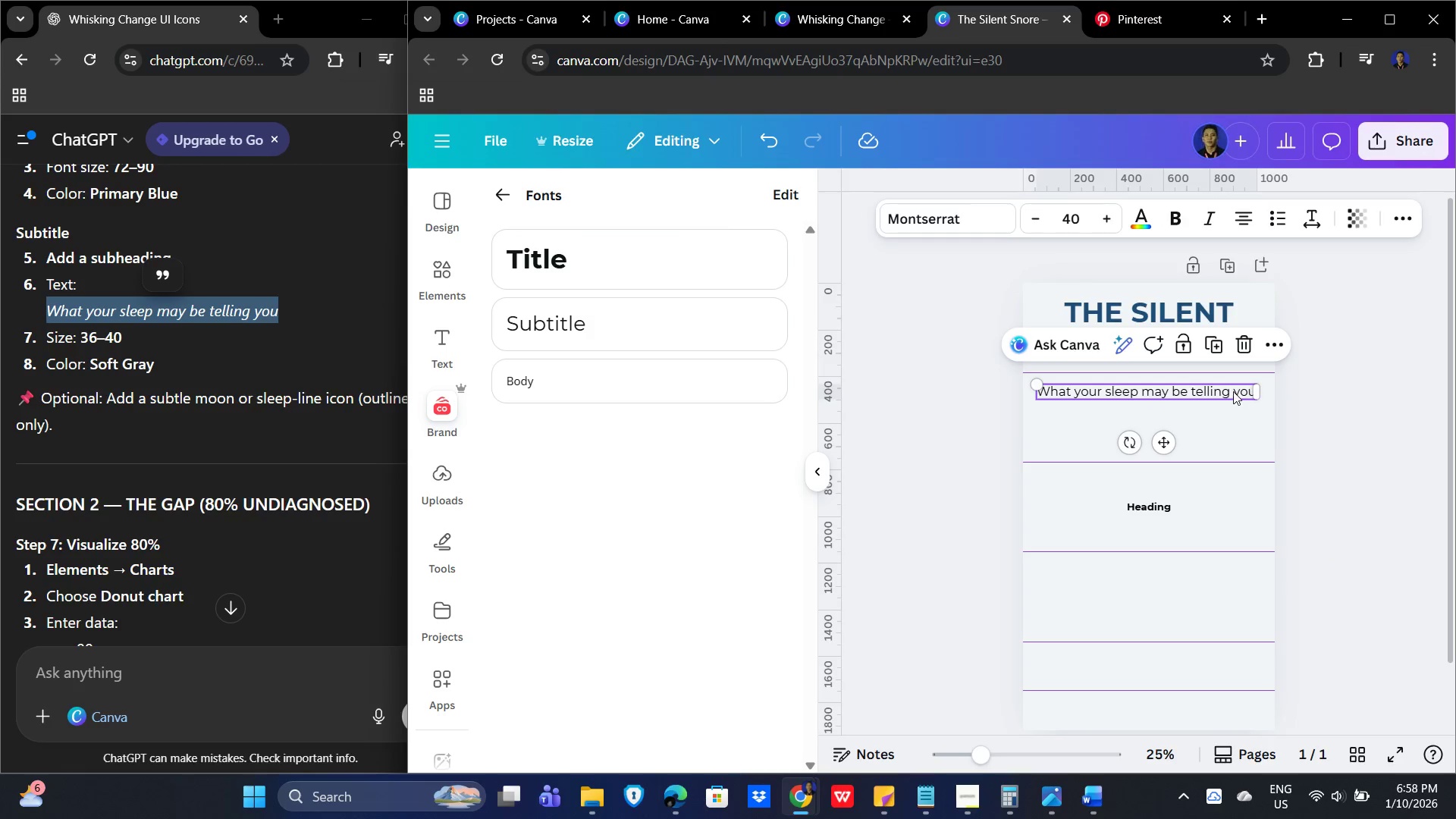 
left_click_drag(start_coordinate=[1233, 391], to_coordinate=[1231, 363])
 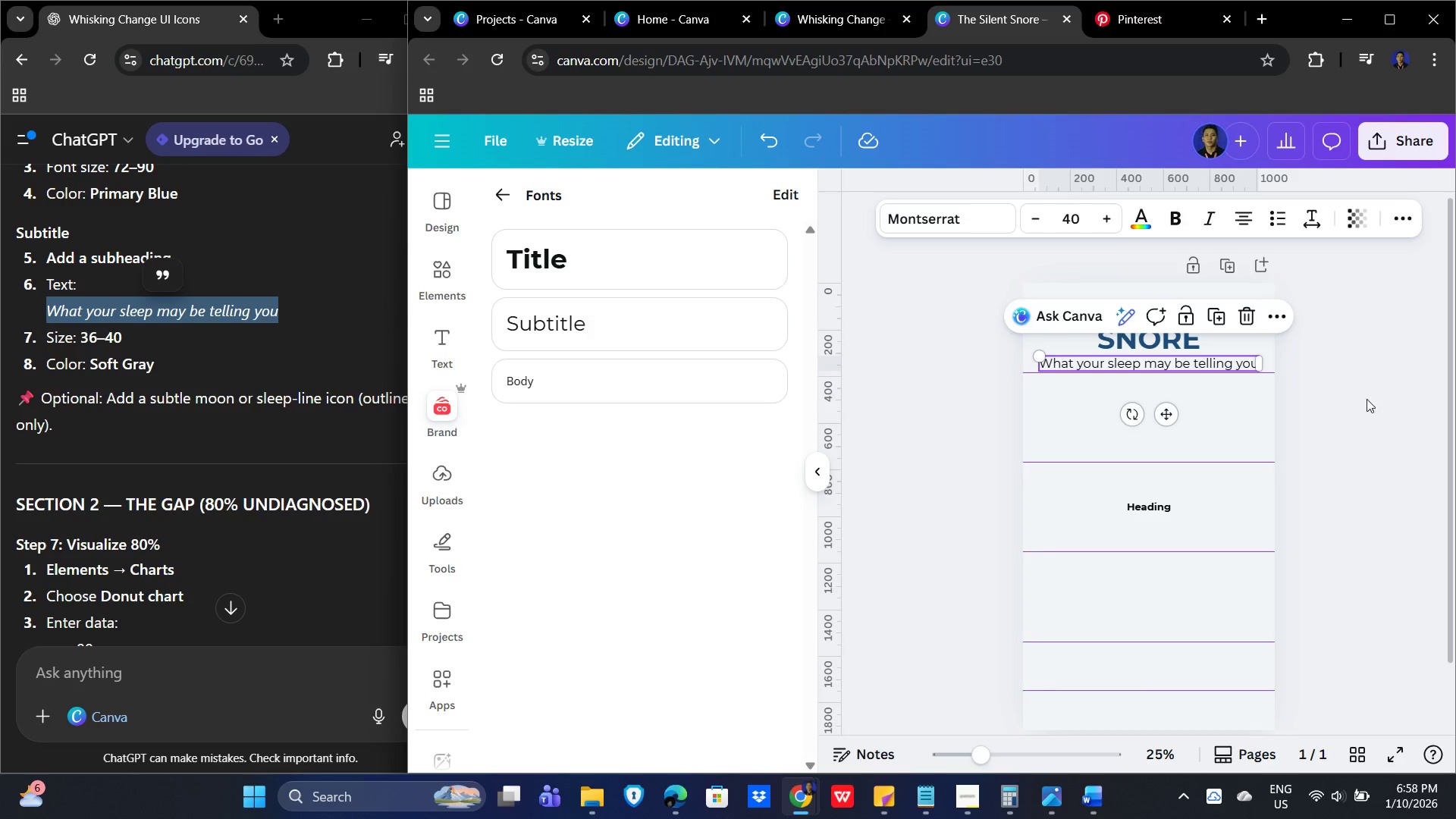 
left_click([1374, 398])
 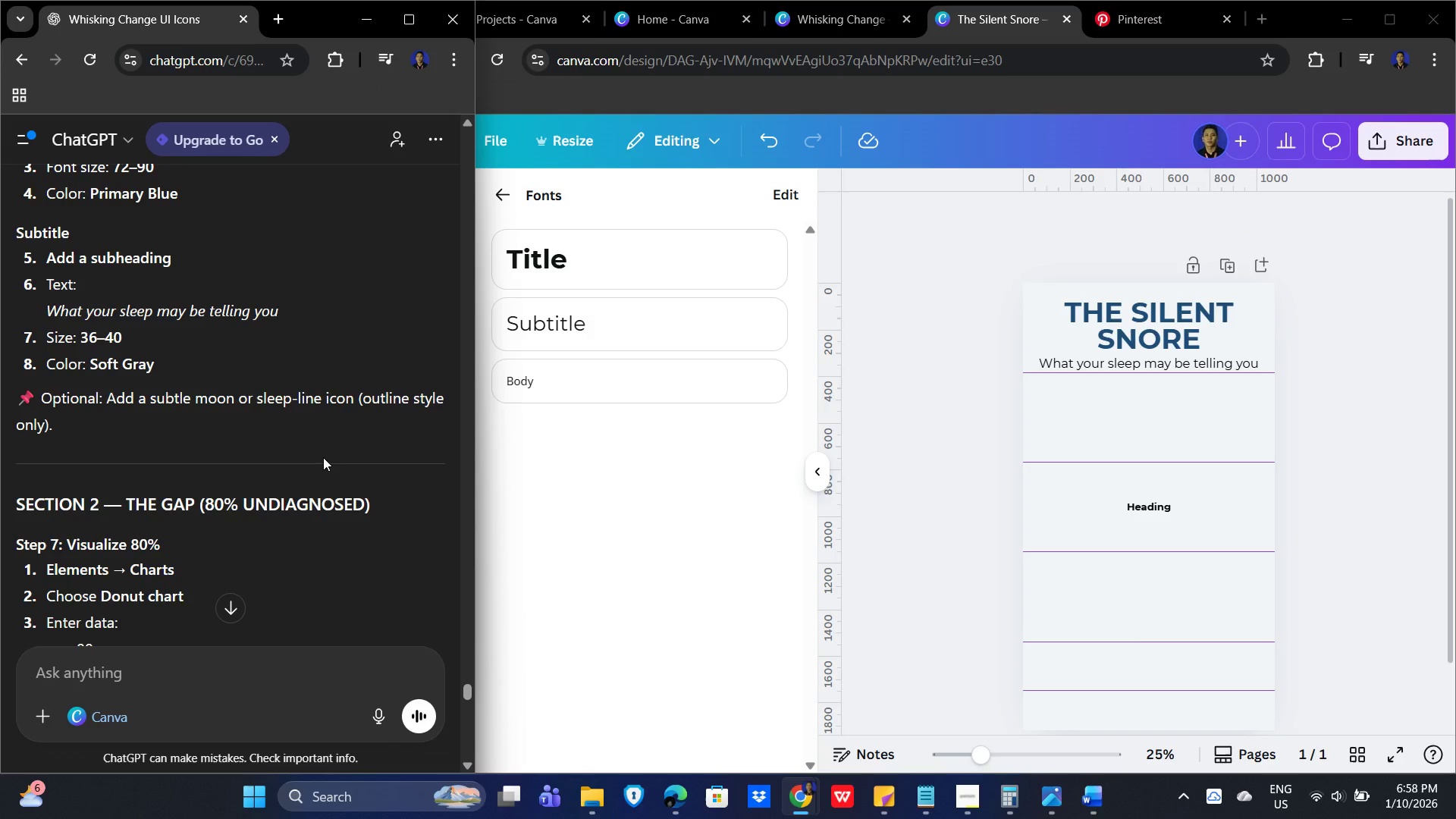 
wait(11.56)
 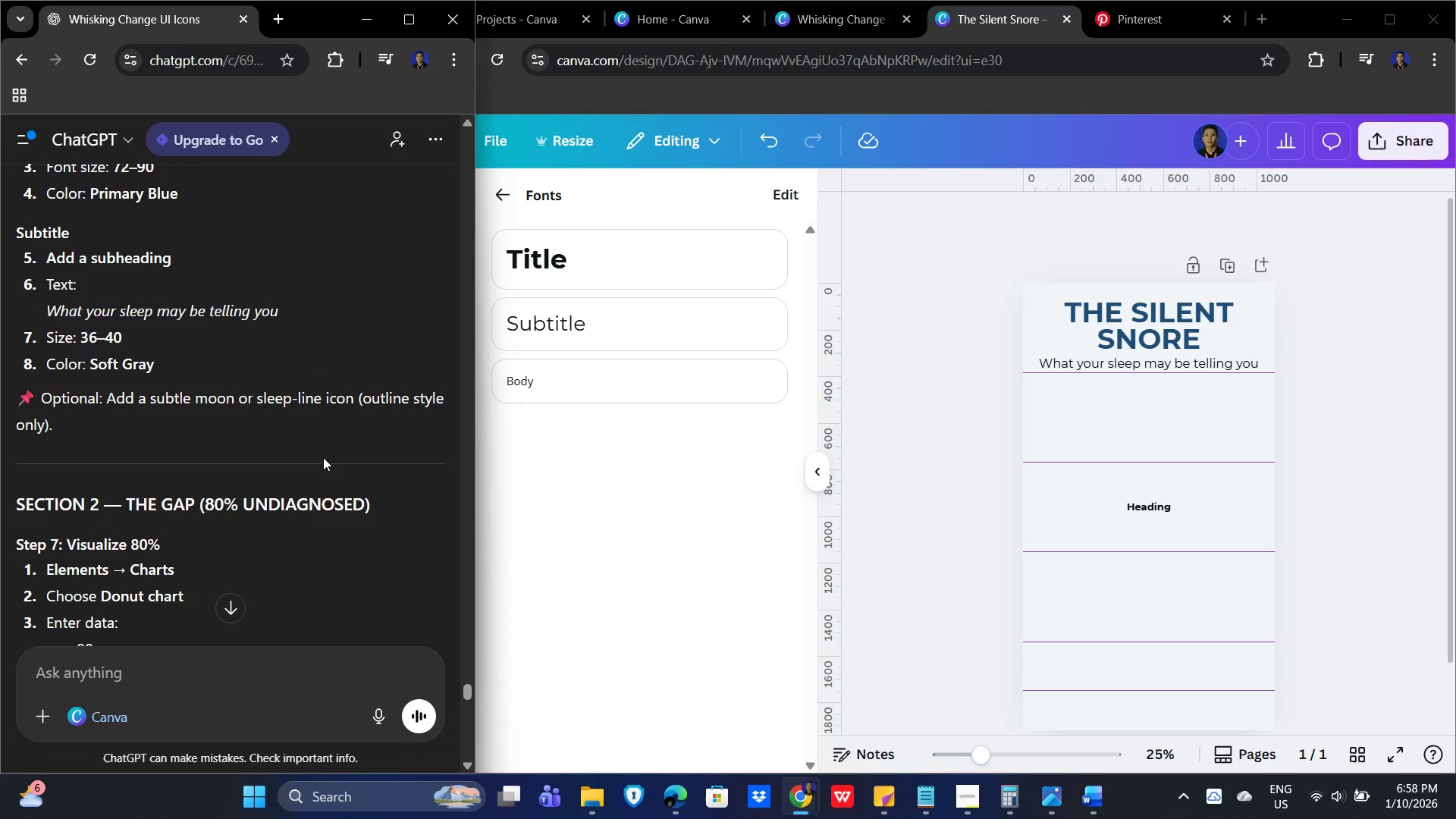 
left_click_drag(start_coordinate=[237, 399], to_coordinate=[151, 403])
 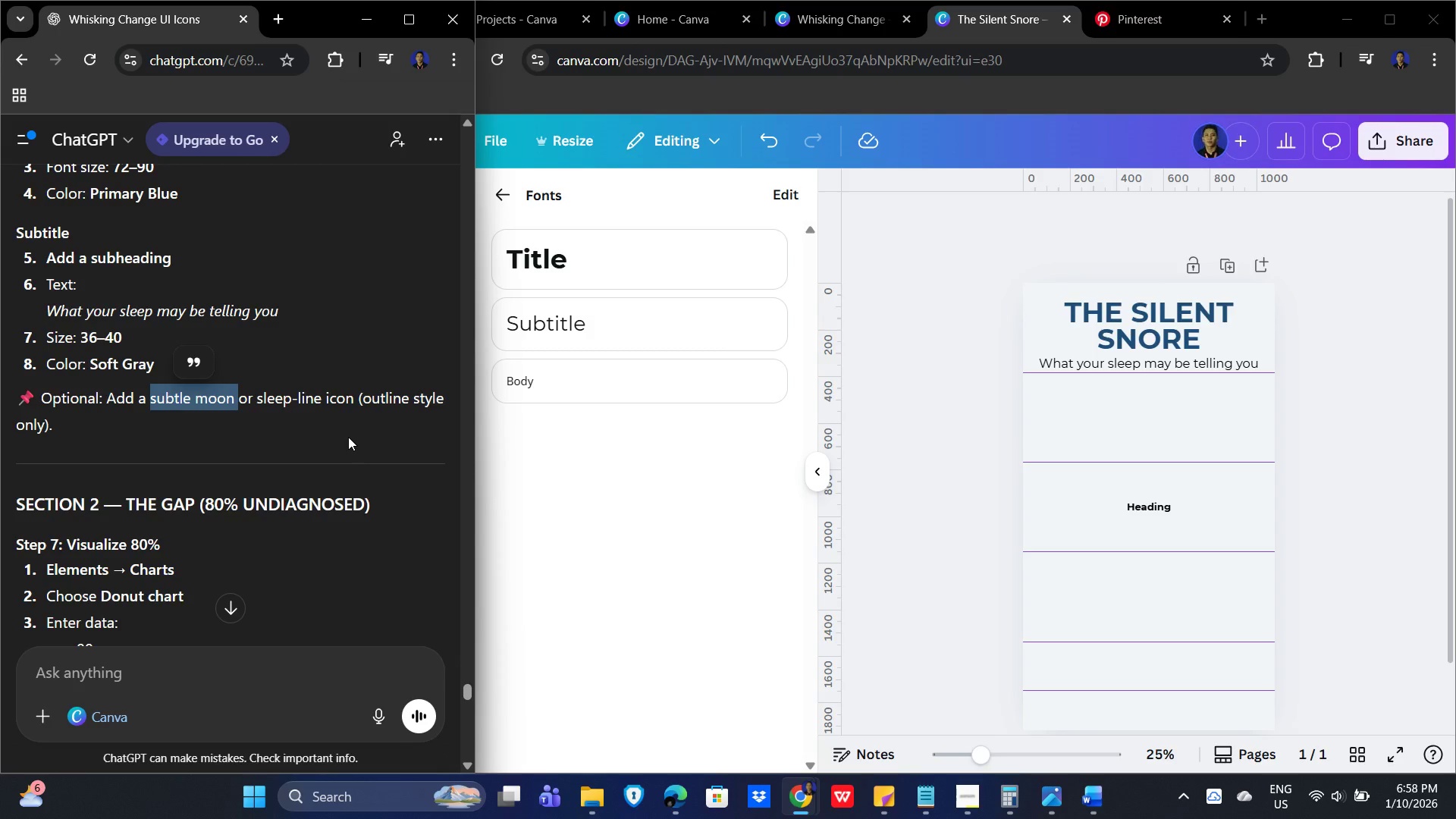 
key(Control+C)
 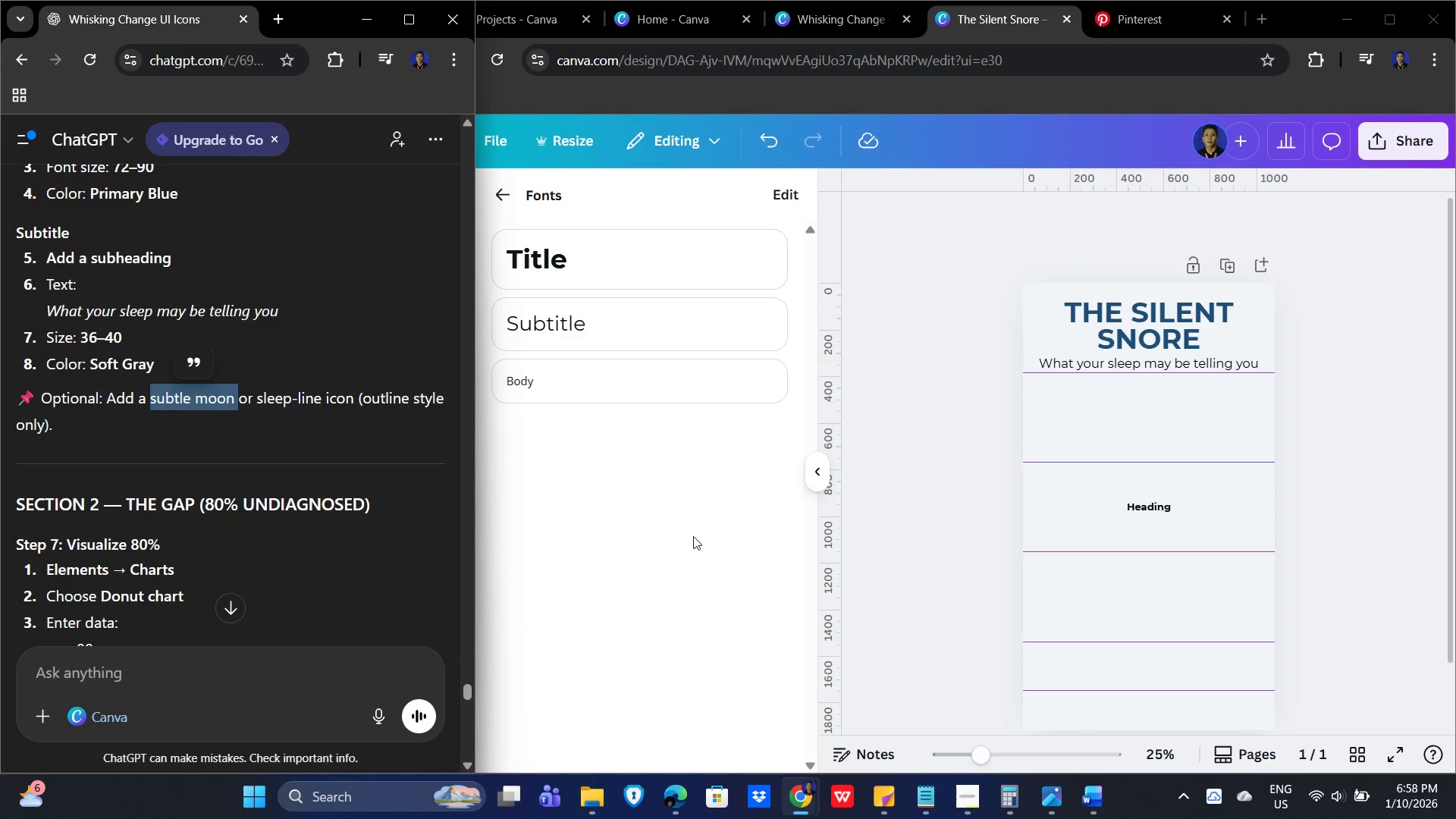 
left_click([905, 431])
 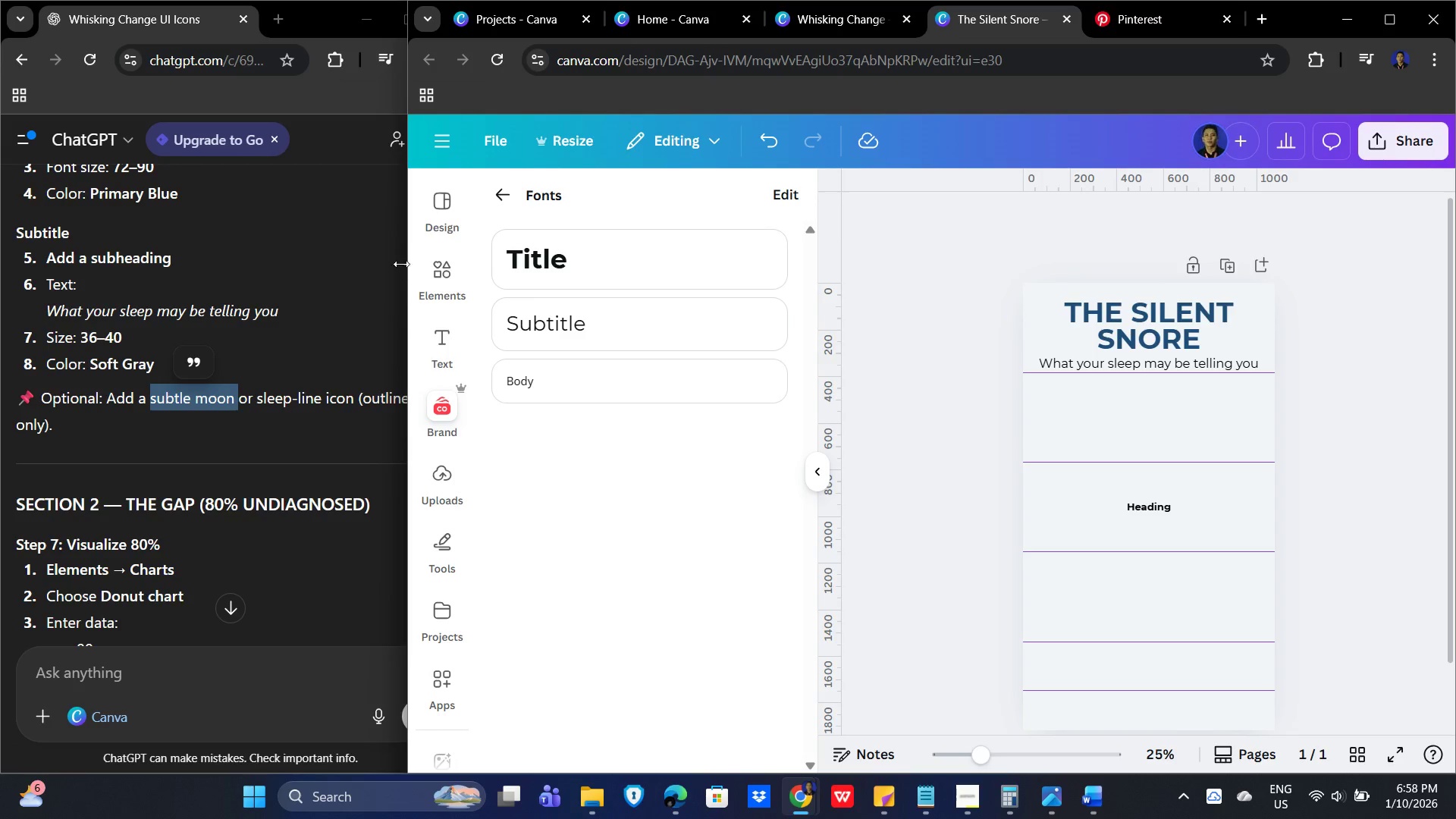 
left_click([453, 275])
 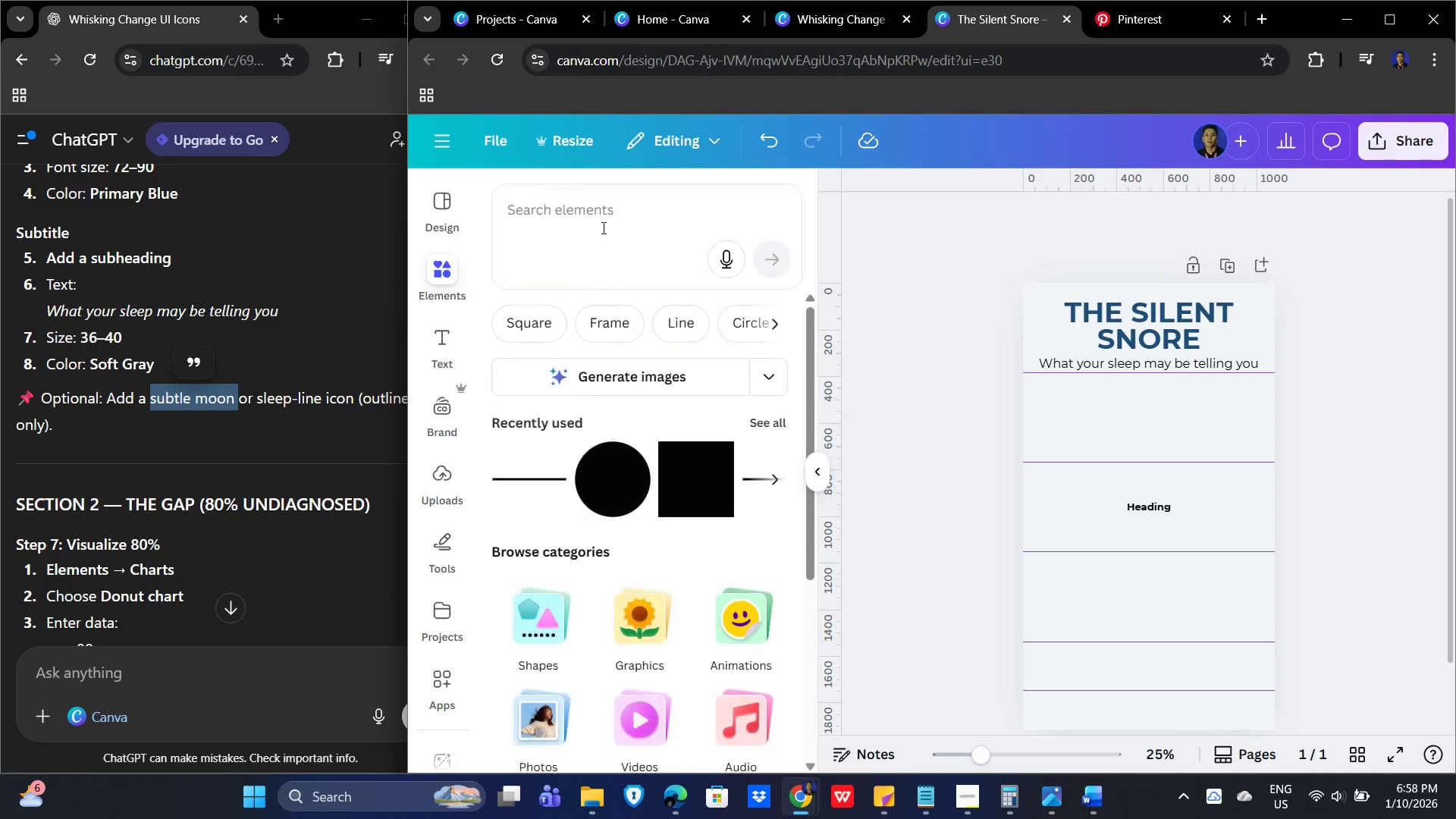 
left_click([607, 226])
 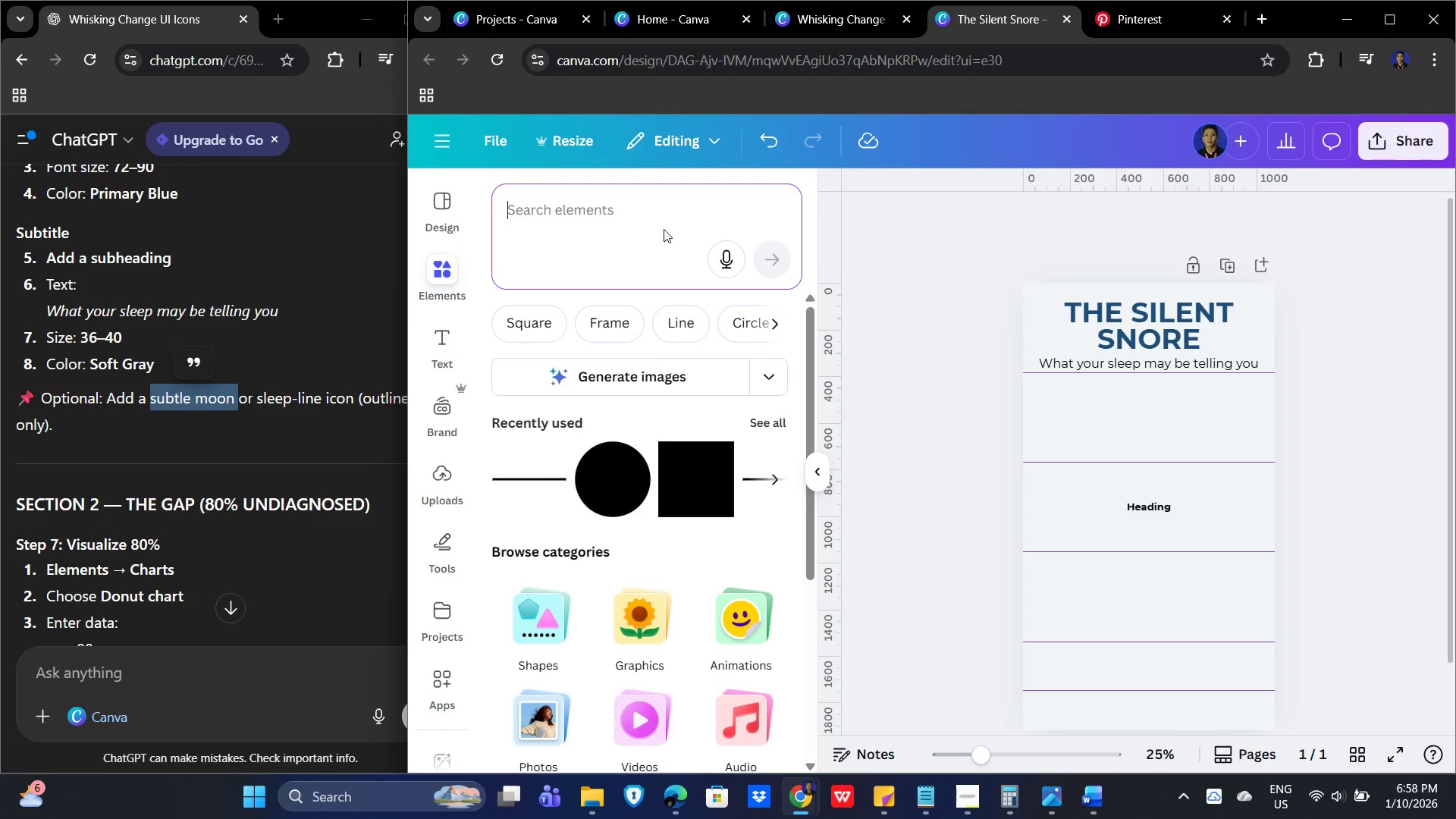 
key(Control+V)
 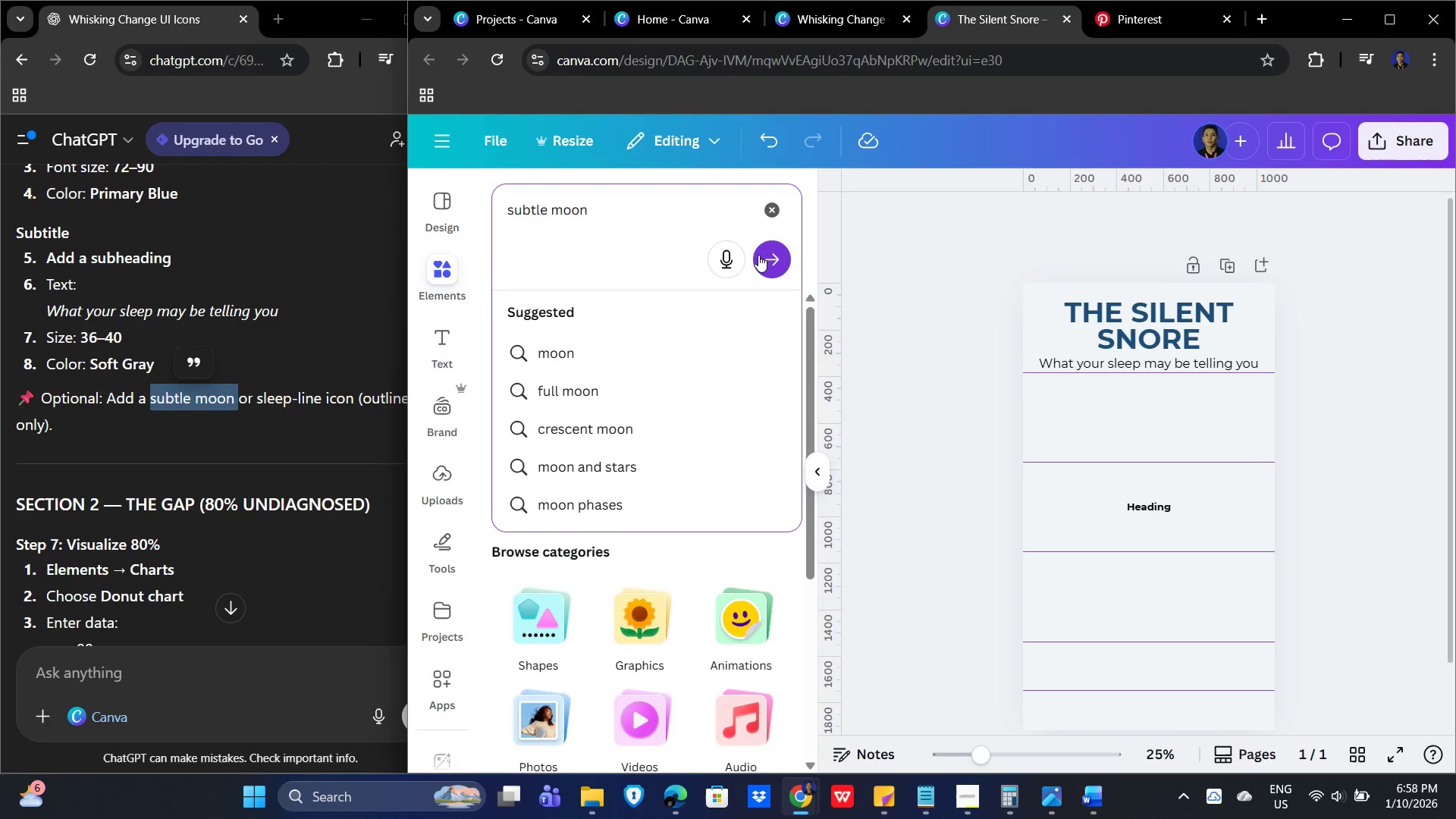 
left_click([761, 253])
 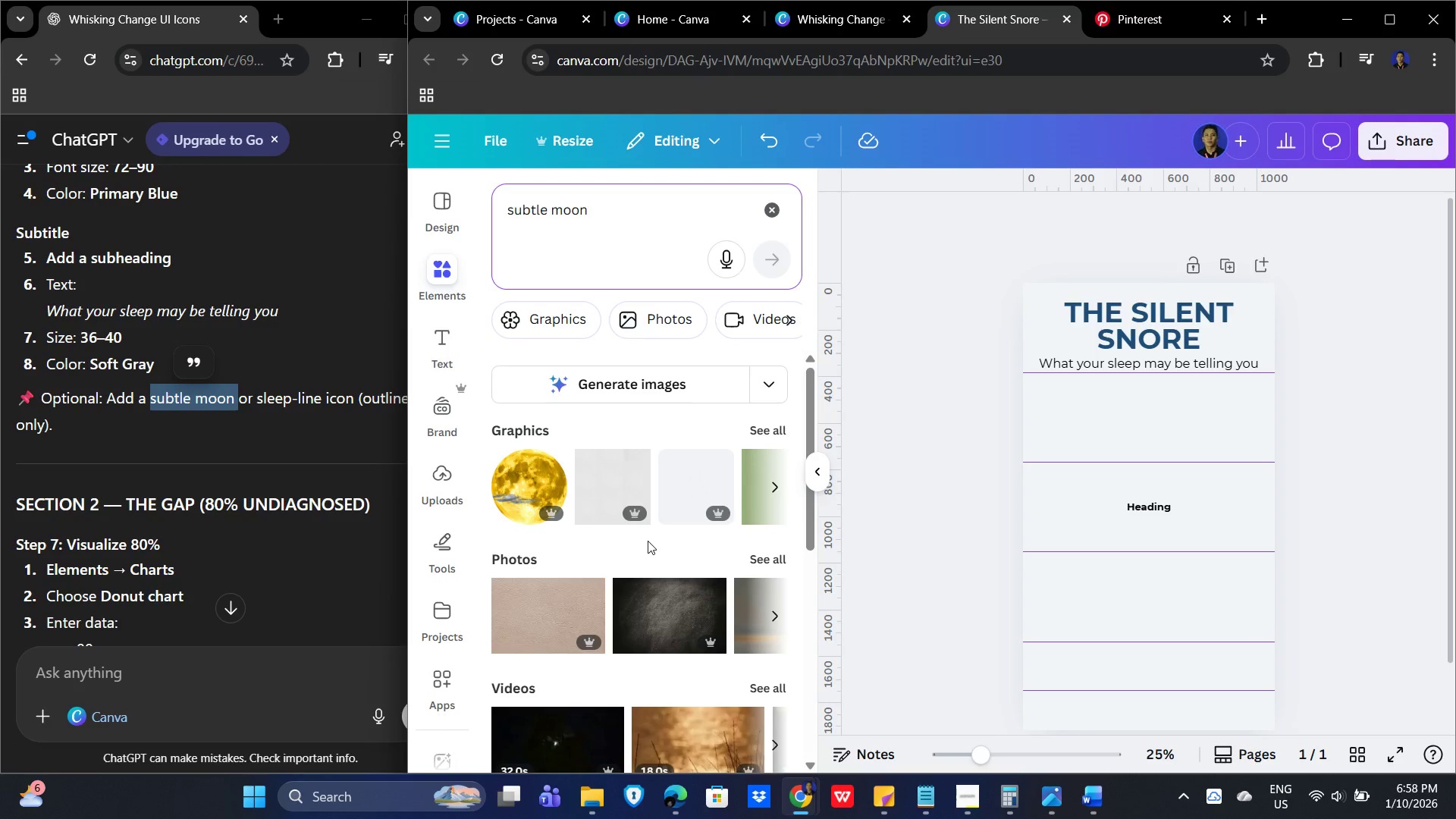 
scroll: coordinate [607, 566], scroll_direction: down, amount: 5.0
 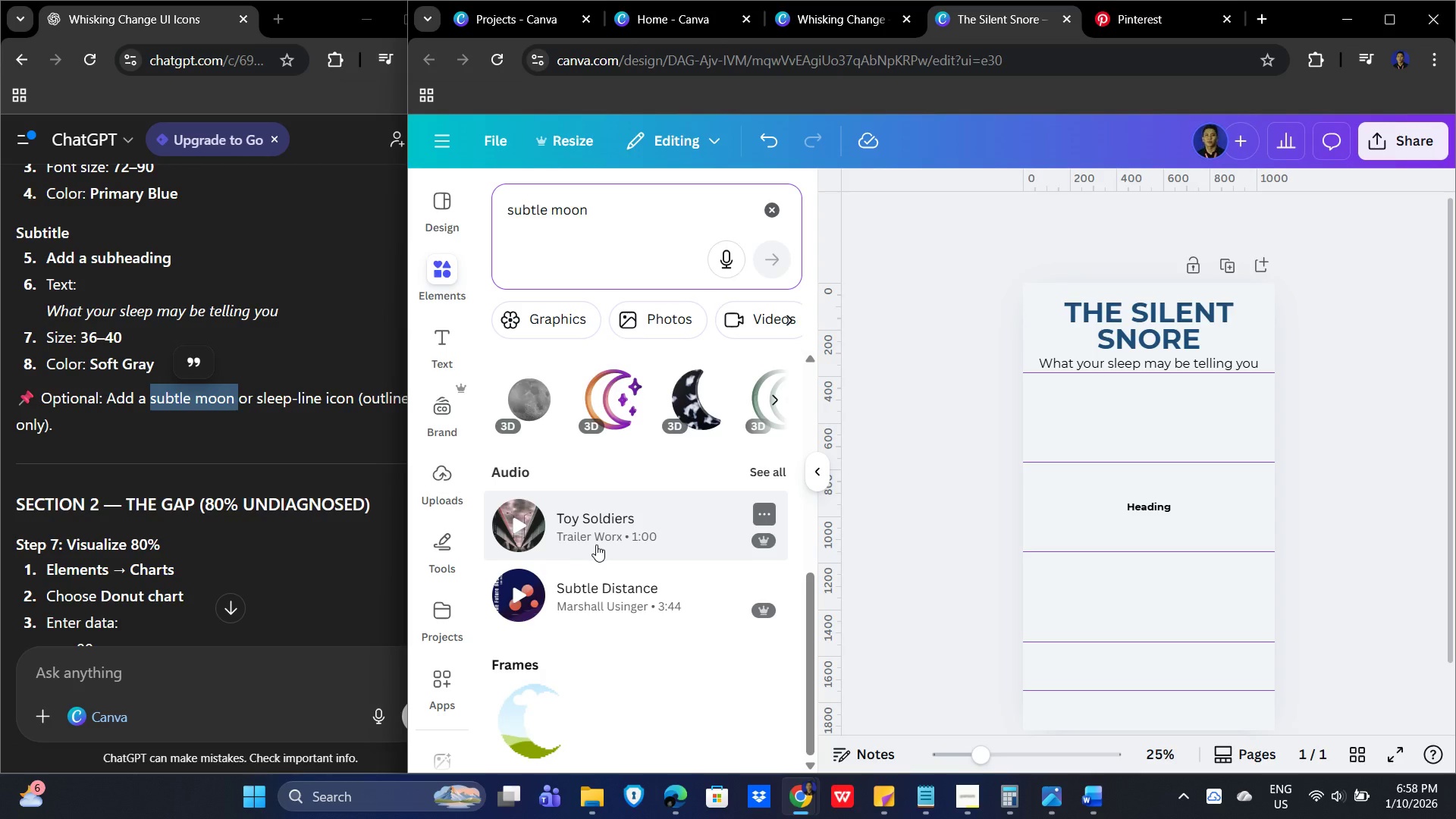 
left_click([514, 397])
 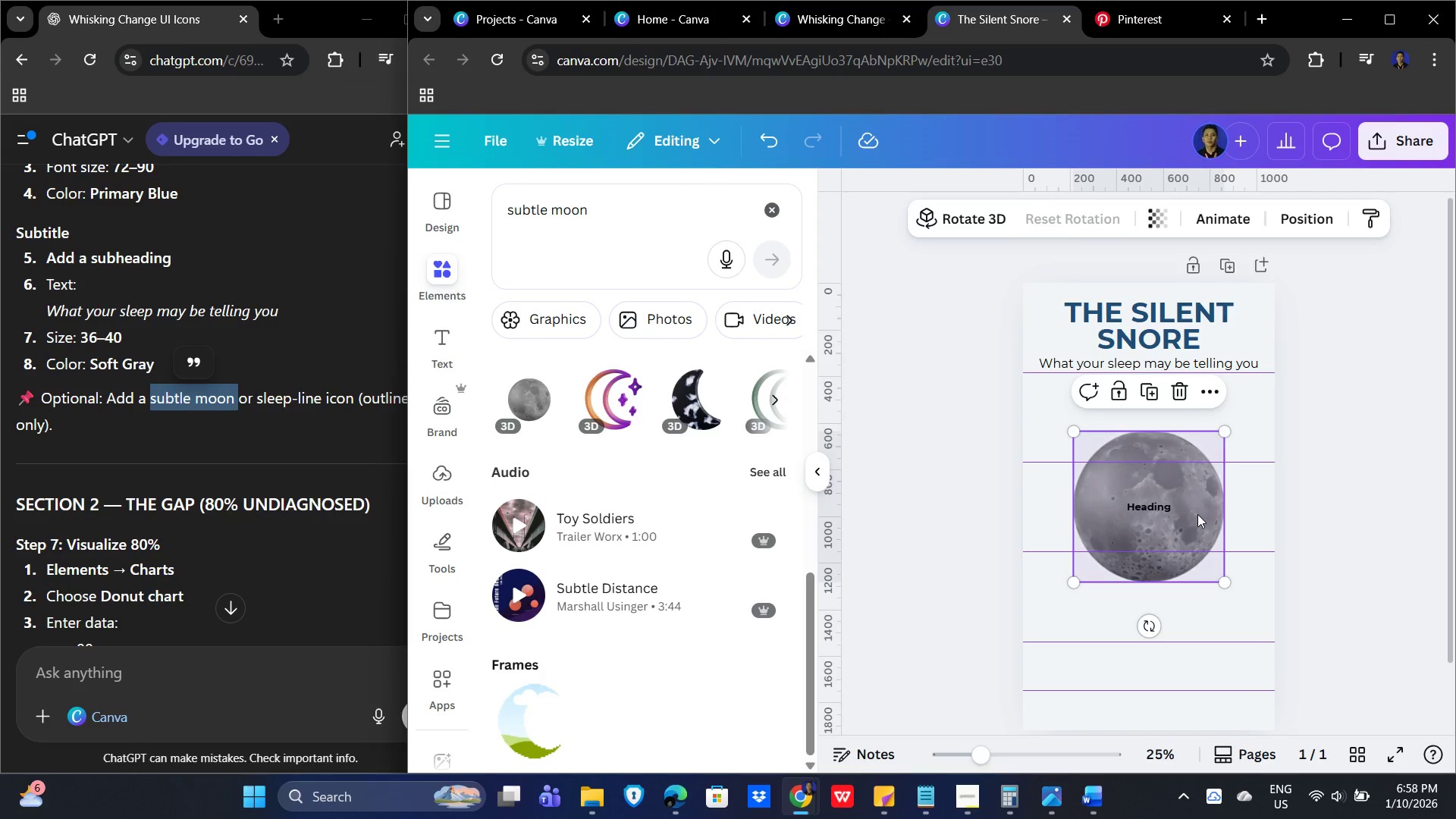 
left_click([1147, 505])
 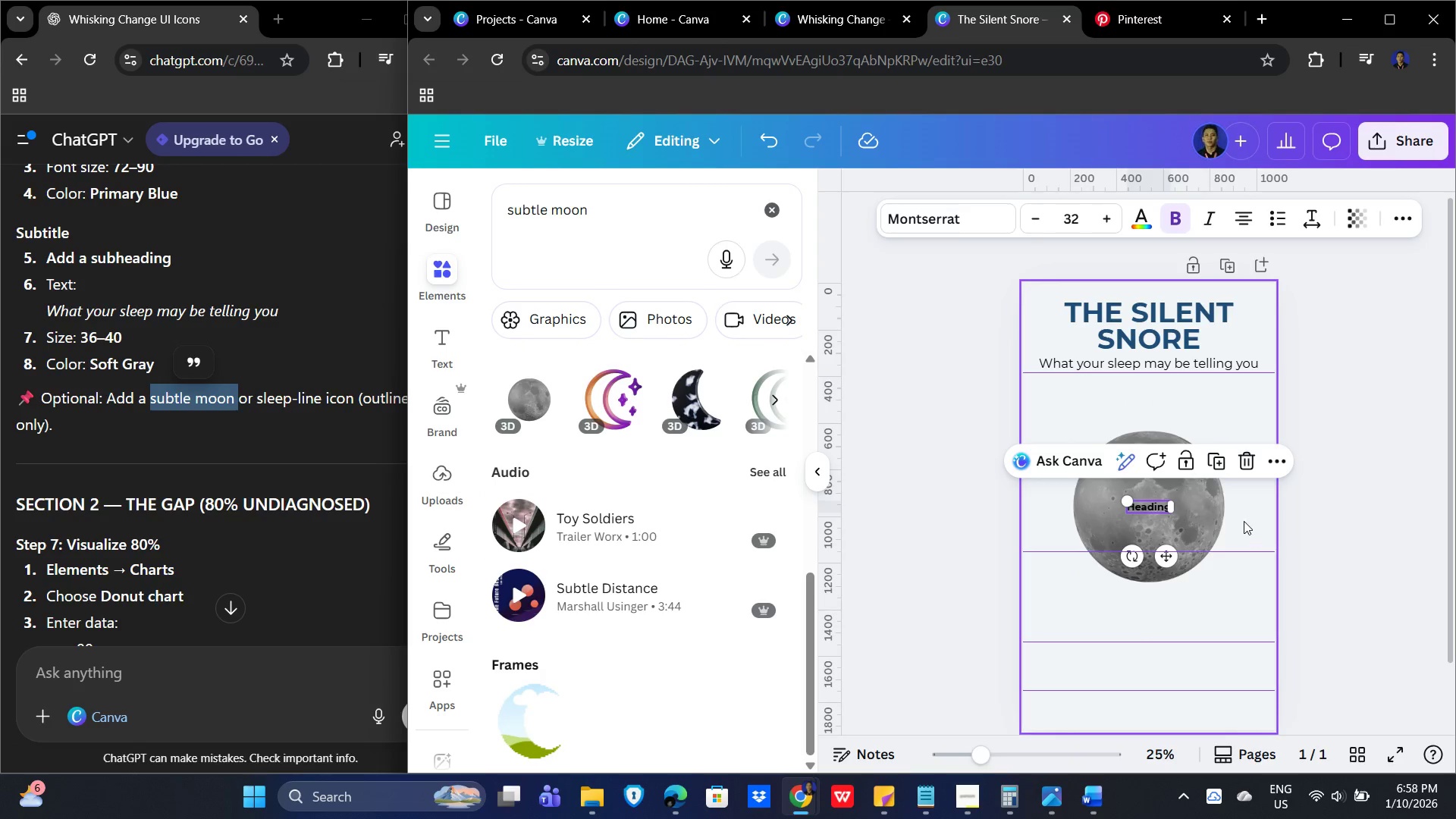 
key(Delete)
 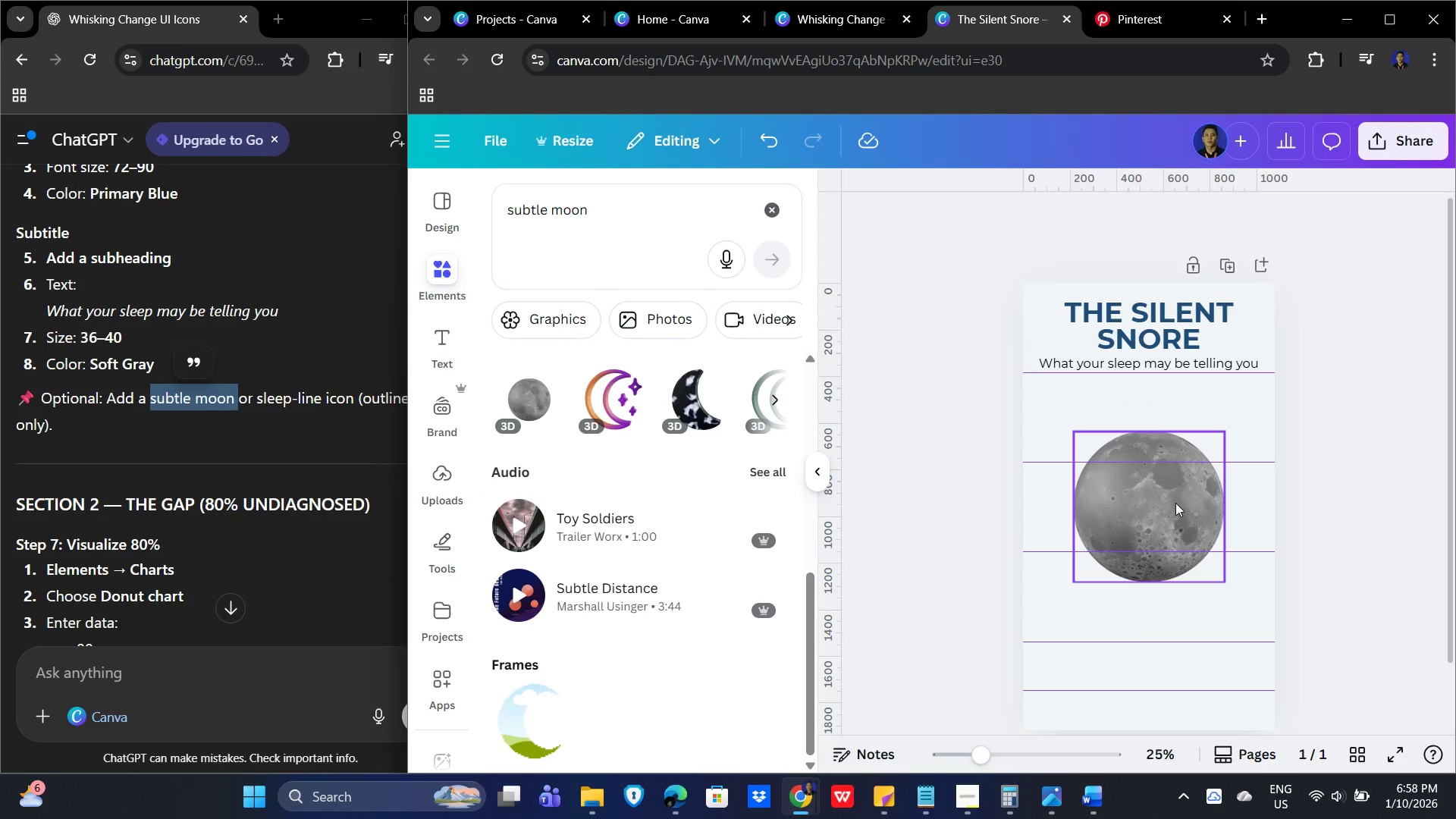 
left_click_drag(start_coordinate=[1175, 502], to_coordinate=[1075, 302])
 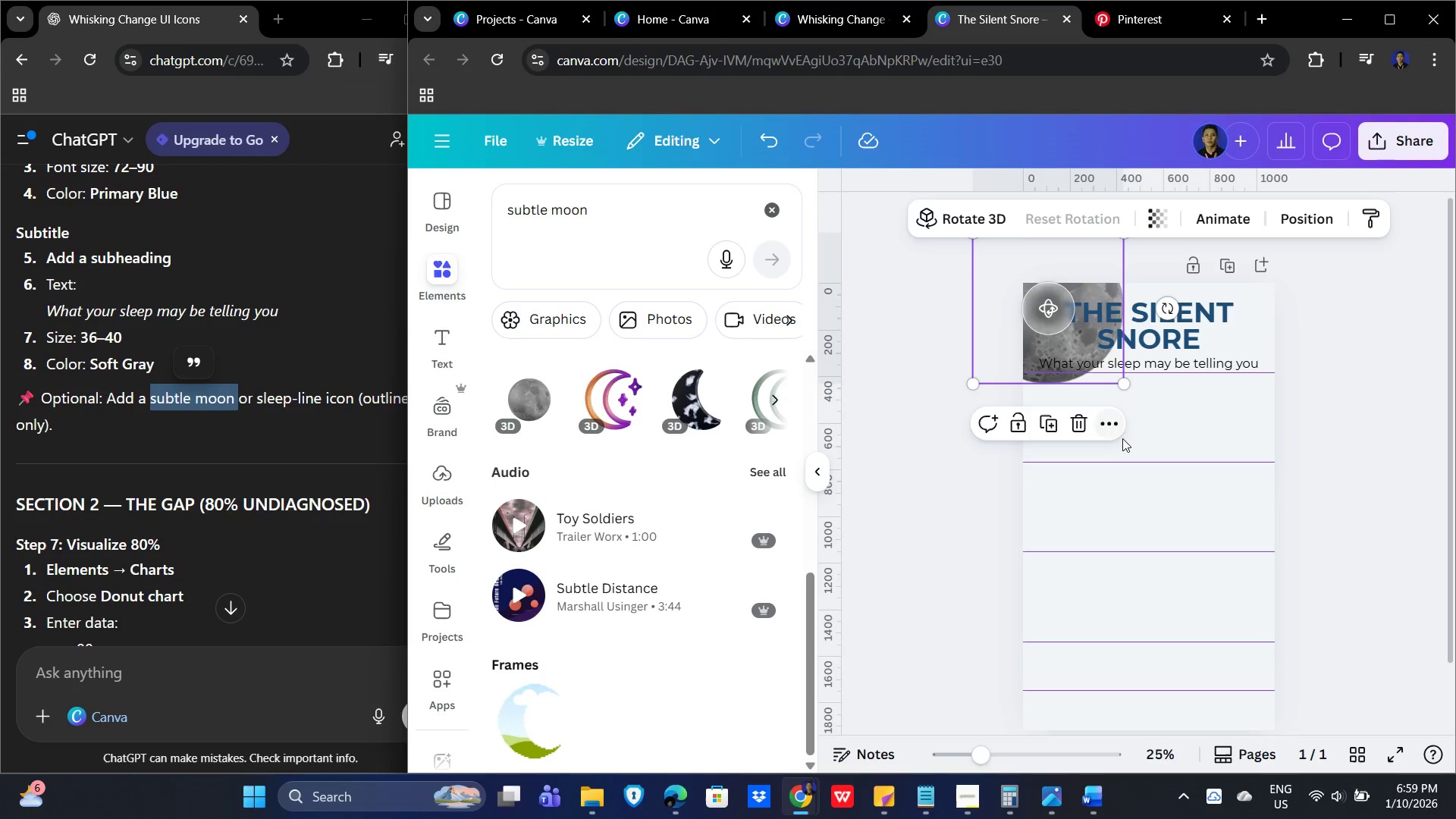 
left_click_drag(start_coordinate=[1128, 384], to_coordinate=[1098, 358])
 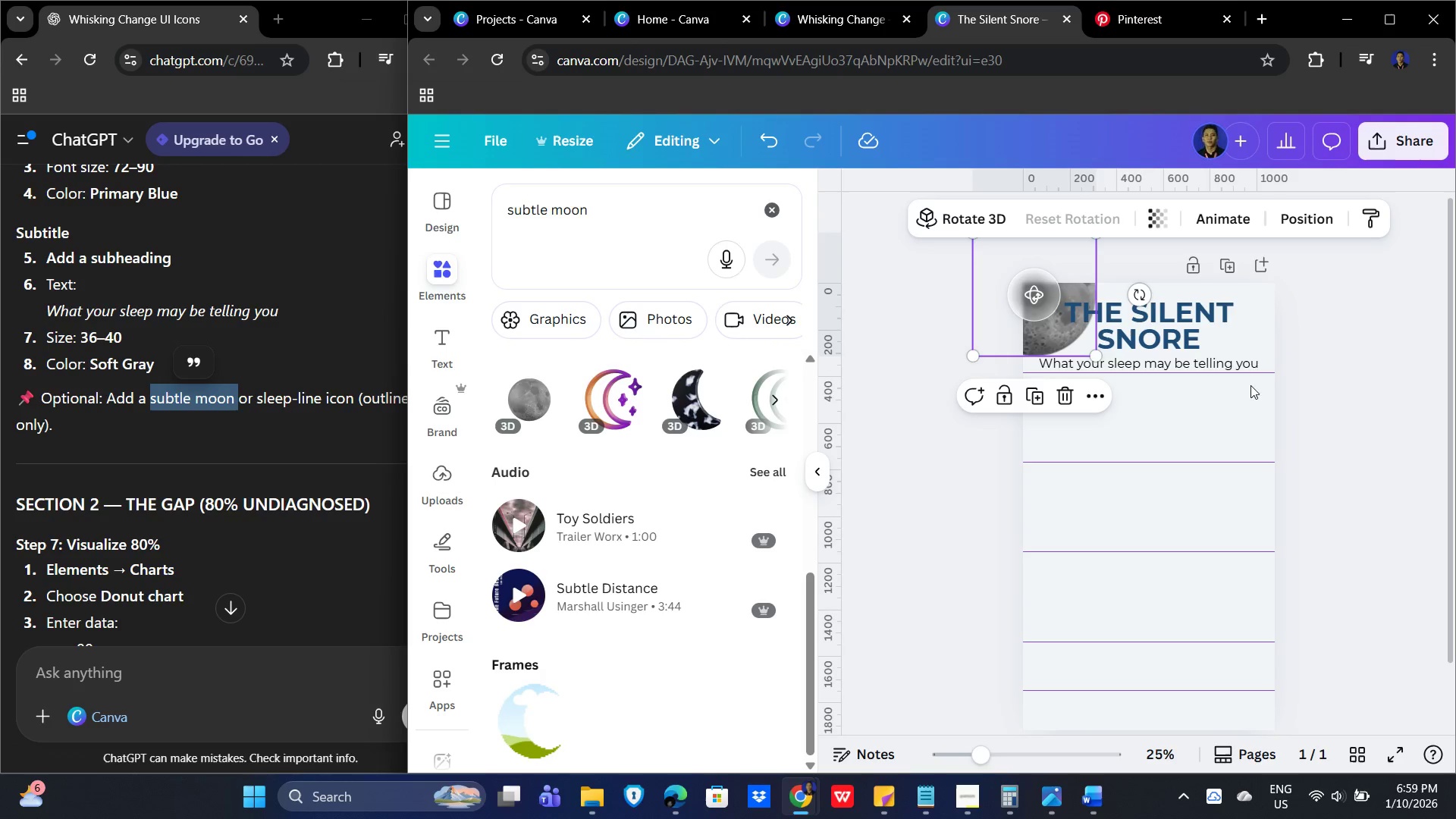 
left_click([1163, 210])
 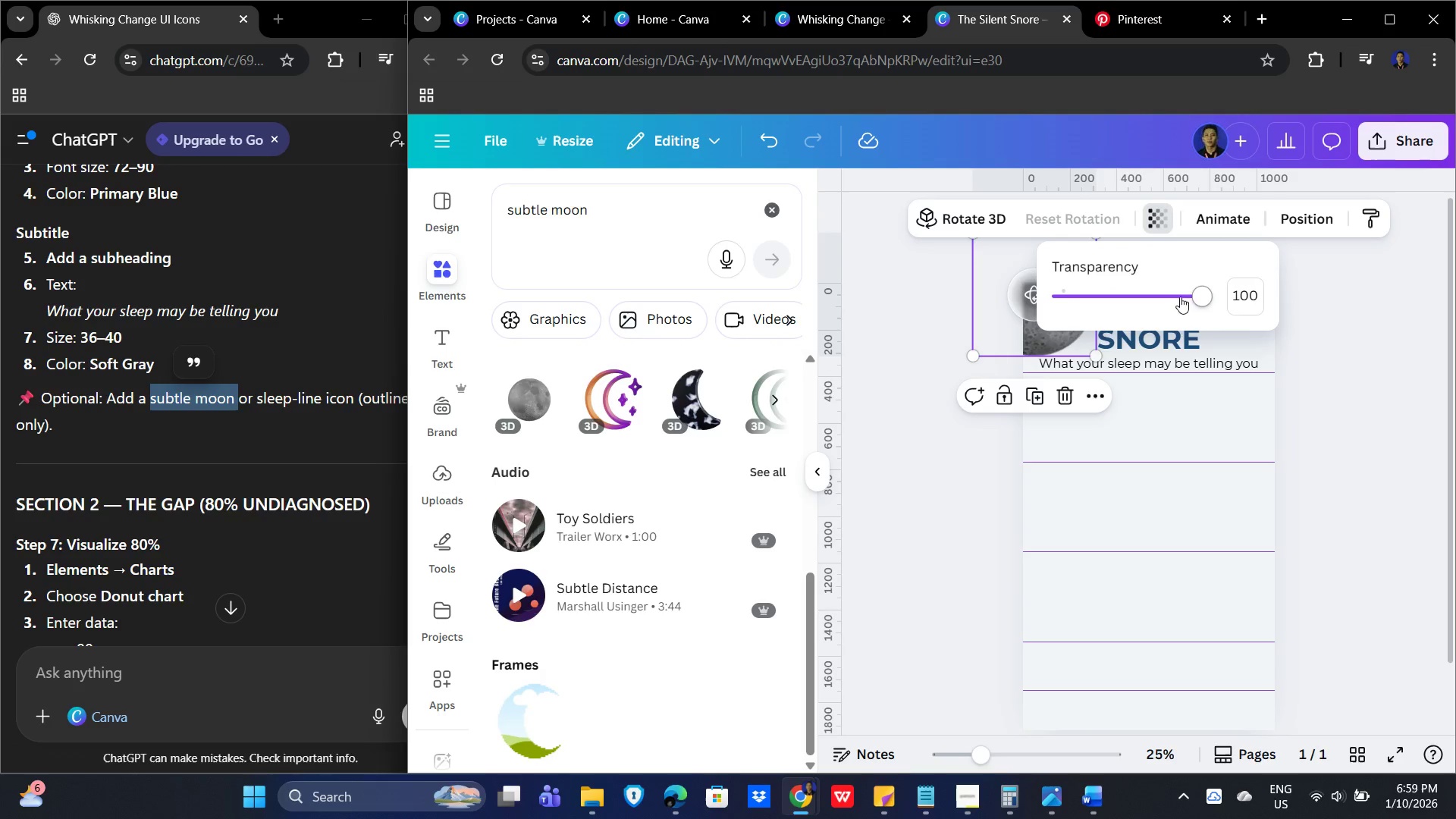 
left_click_drag(start_coordinate=[1200, 295], to_coordinate=[1147, 298])
 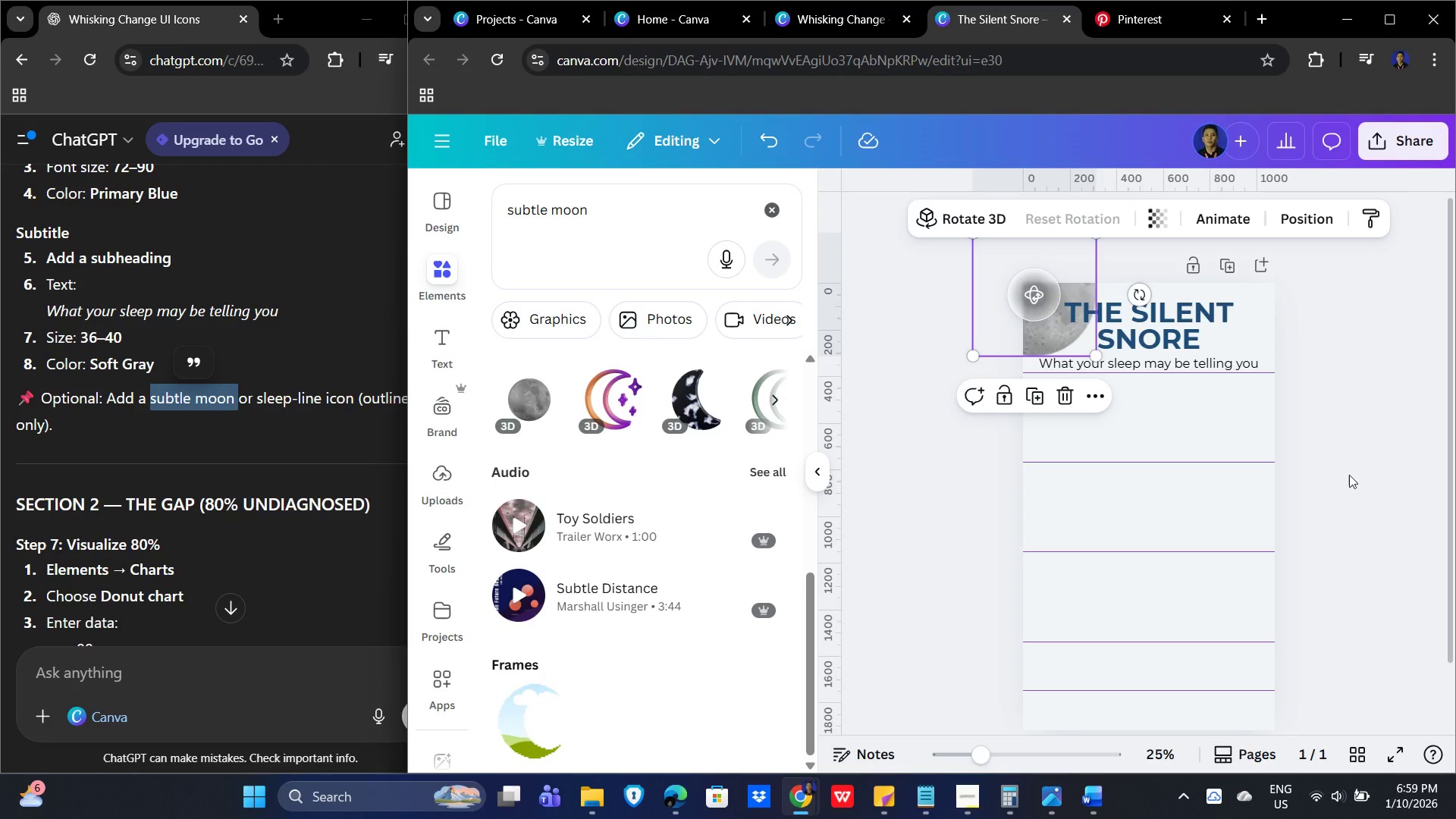 
left_click([1349, 462])
 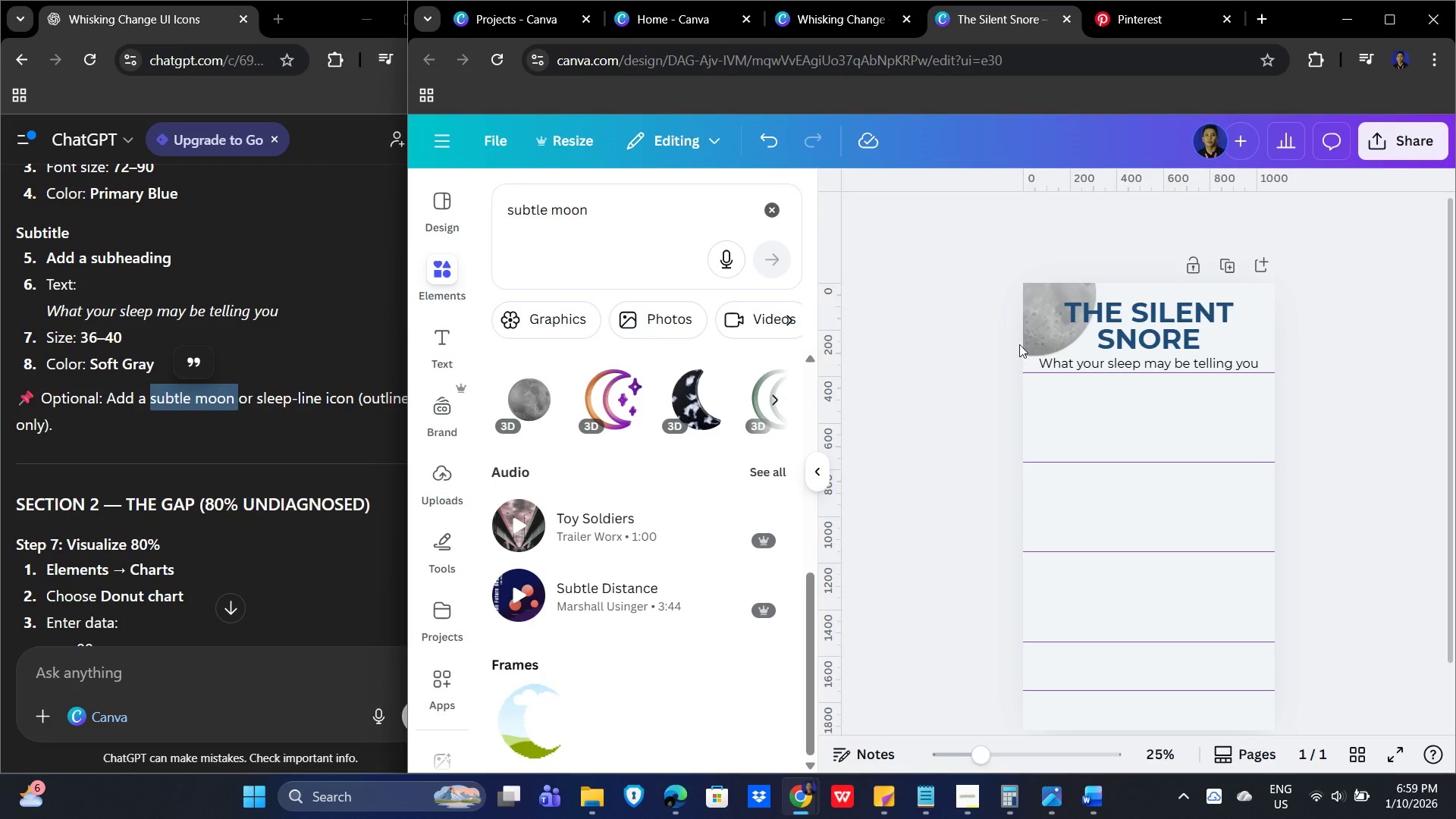 
left_click([1037, 322])
 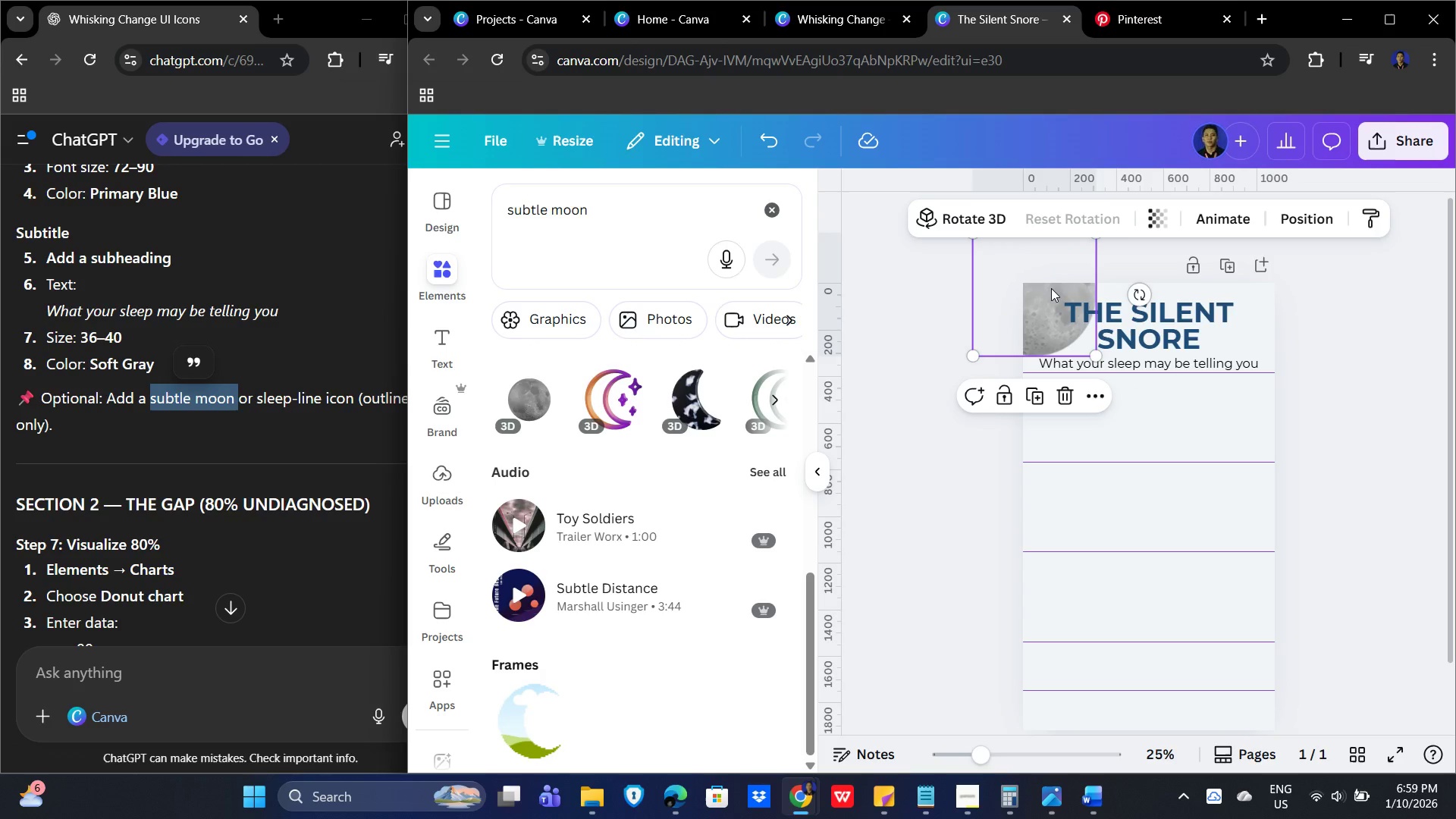 
double_click([1051, 288])
 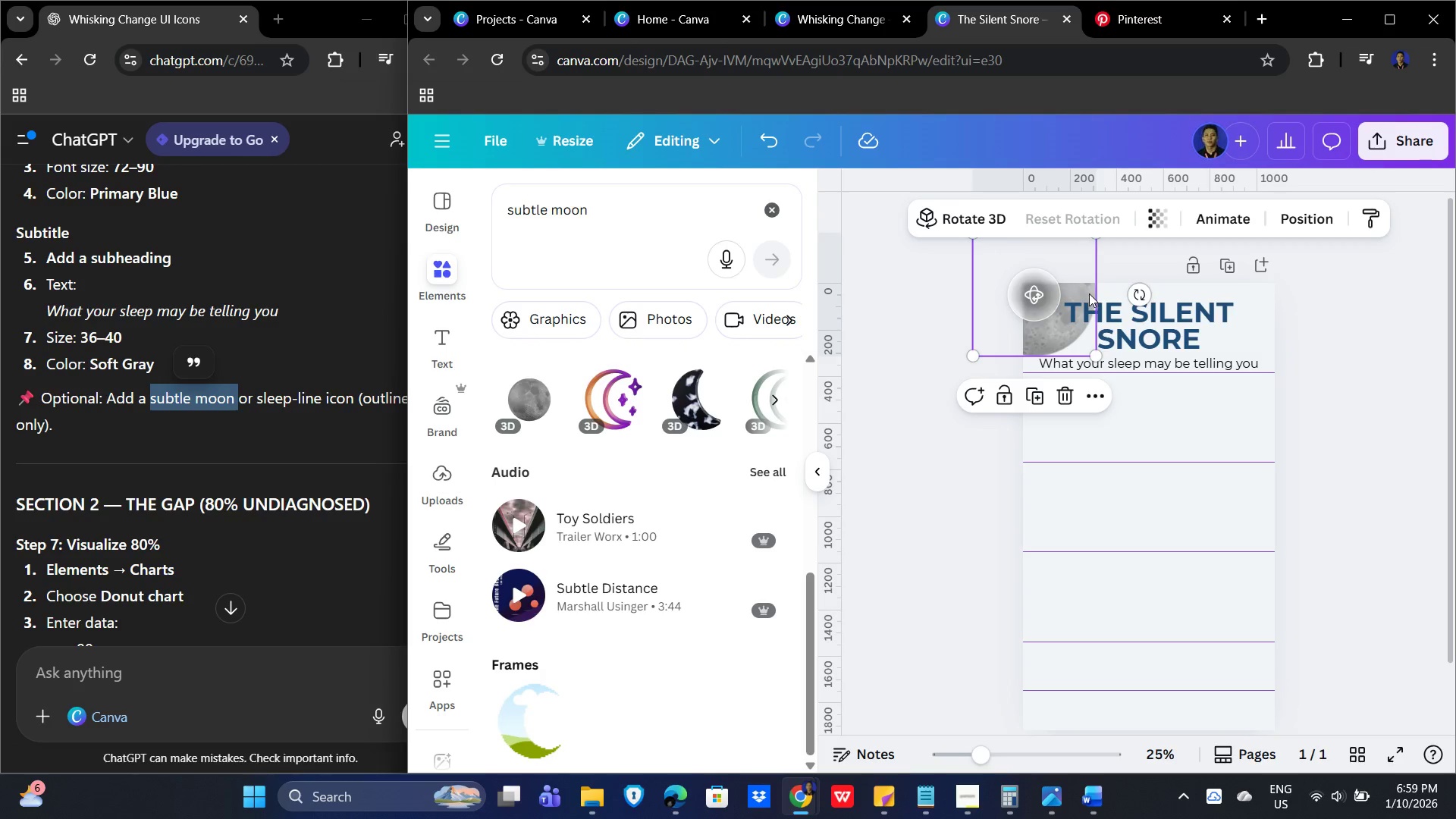 
left_click_drag(start_coordinate=[1080, 290], to_coordinate=[1087, 303])
 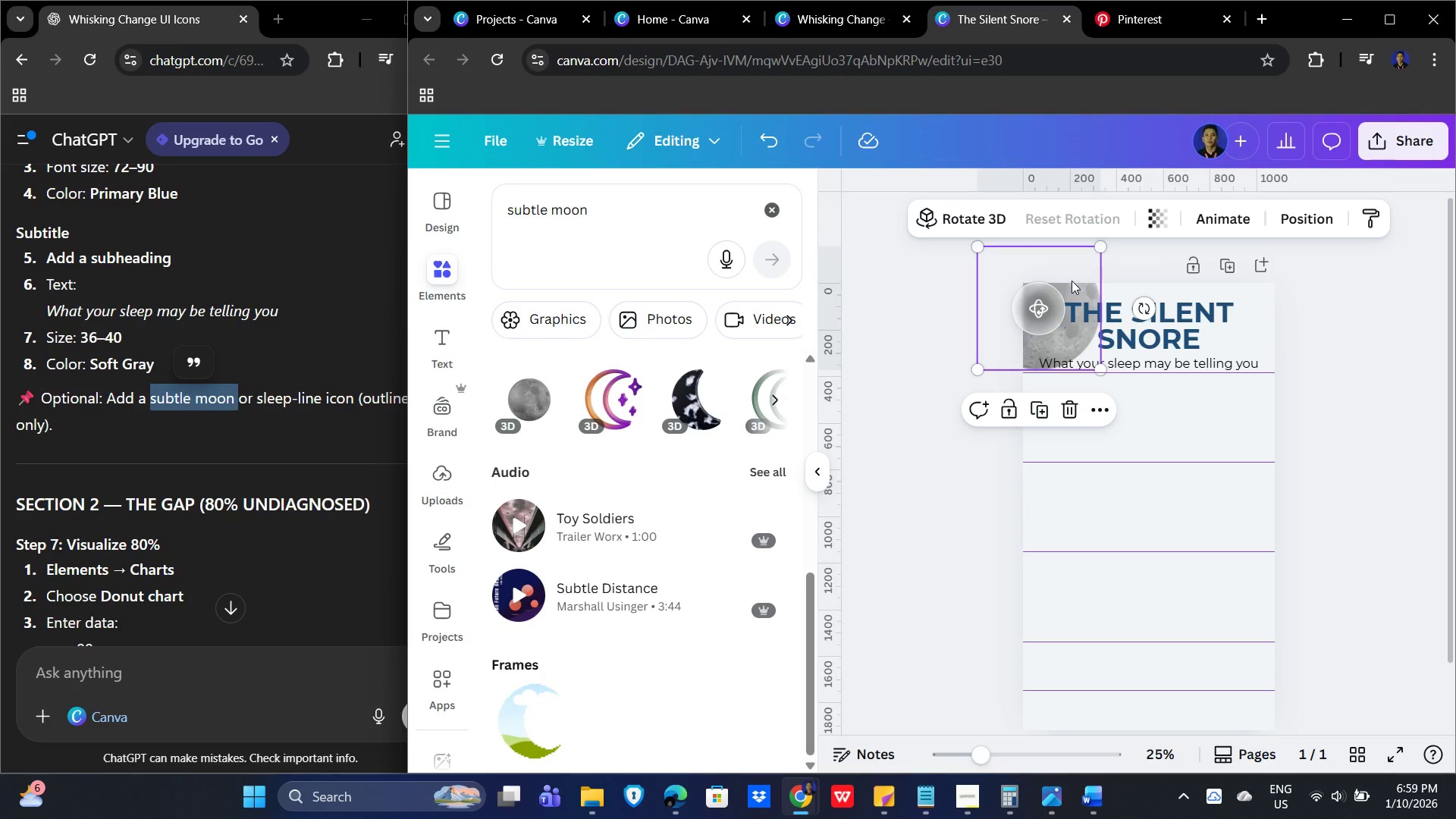 
left_click_drag(start_coordinate=[1084, 289], to_coordinate=[1063, 278])
 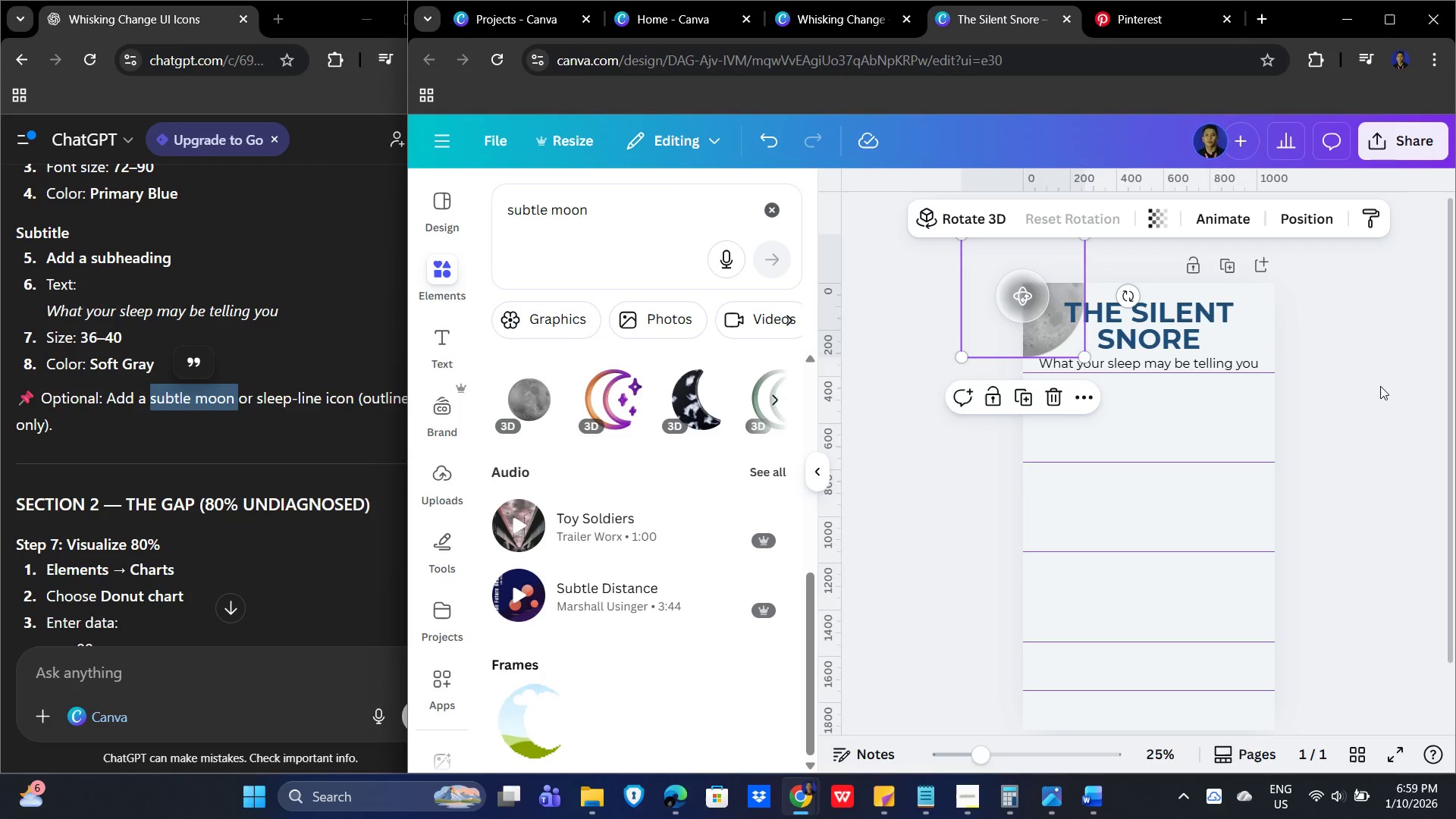 
left_click([1380, 386])
 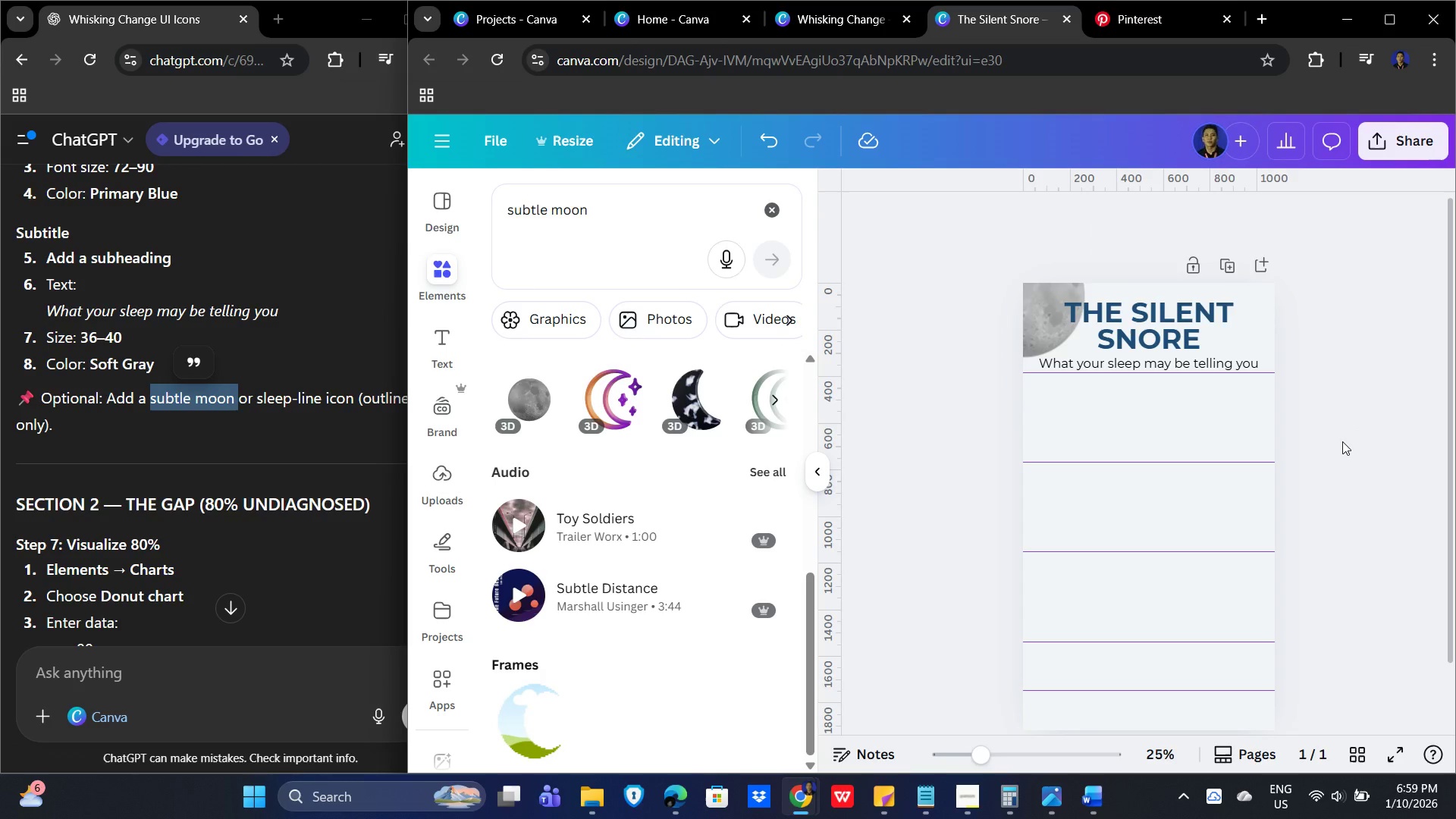 
left_click([1339, 445])
 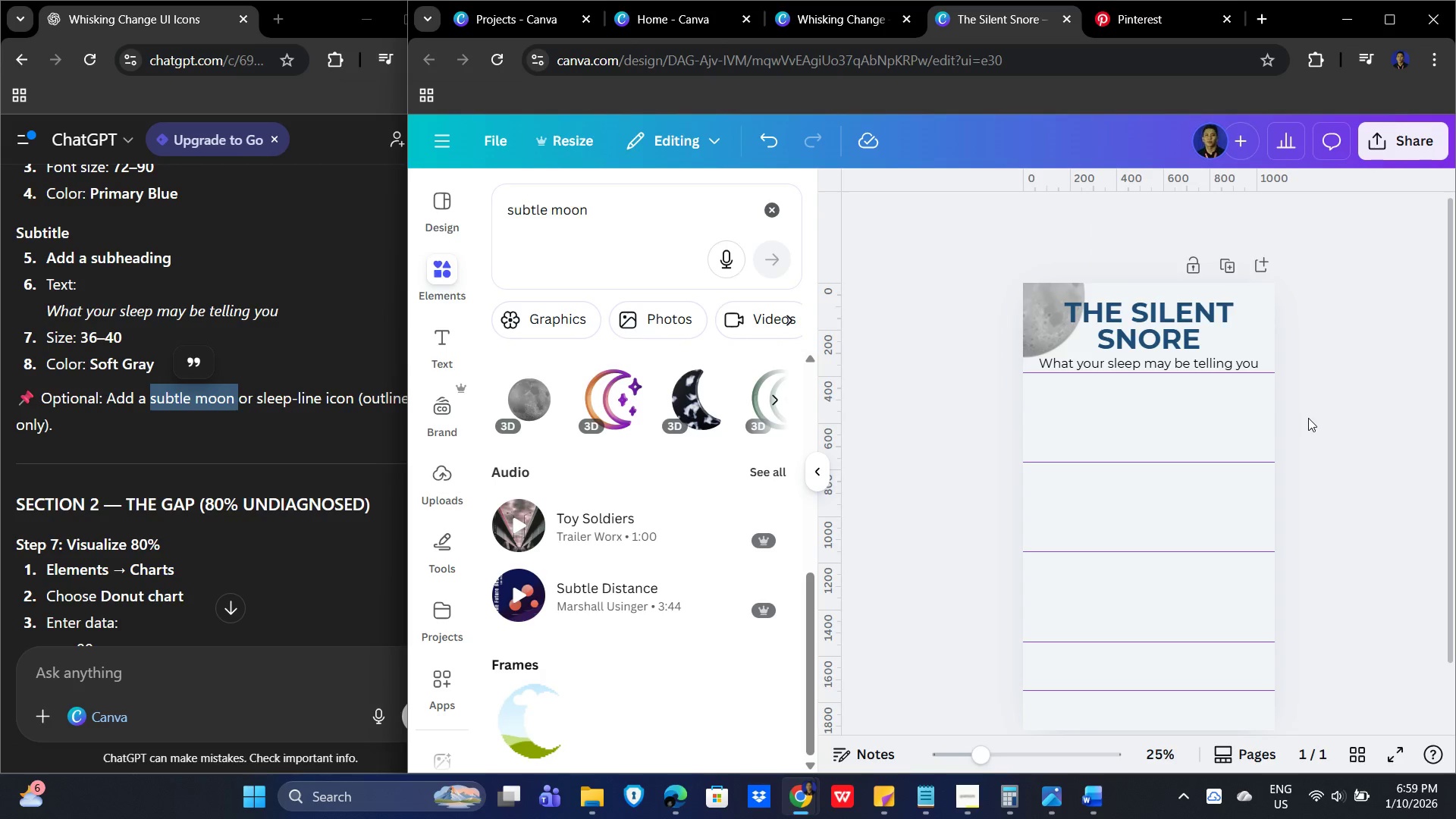 
left_click([1331, 410])
 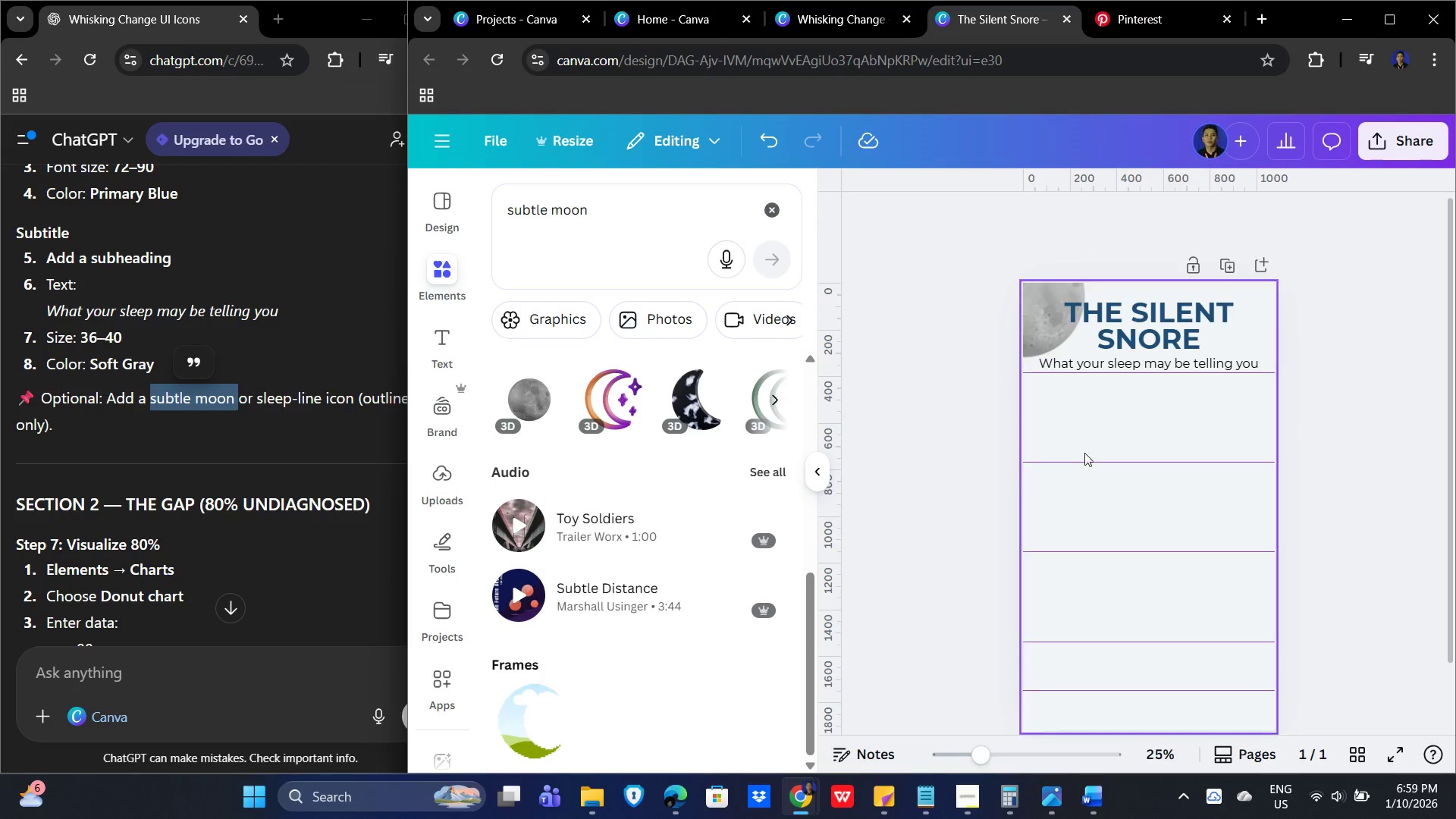 
scroll: coordinate [234, 526], scroll_direction: down, amount: 3.0
 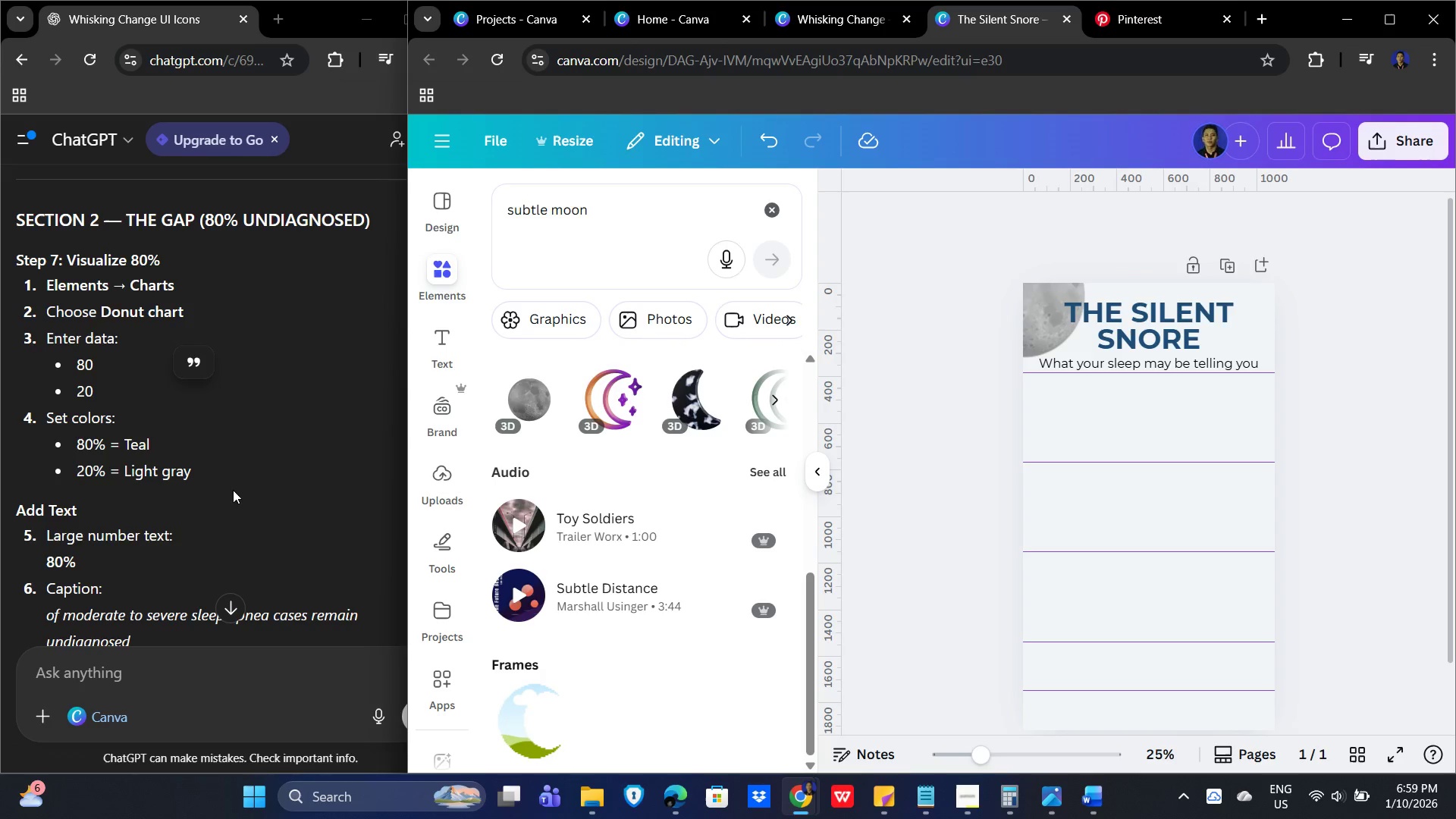 
wait(15.43)
 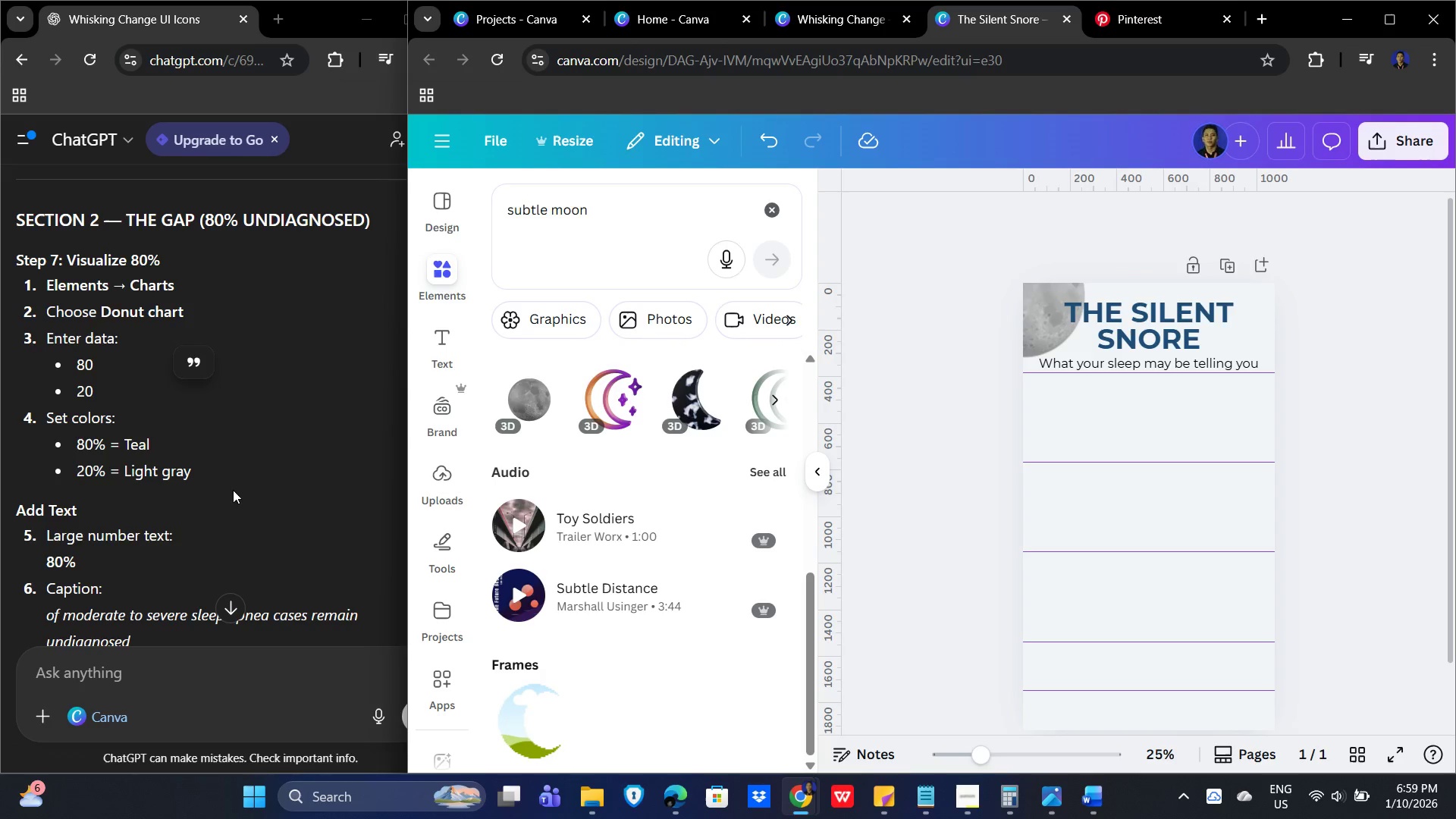 
type(charts)
 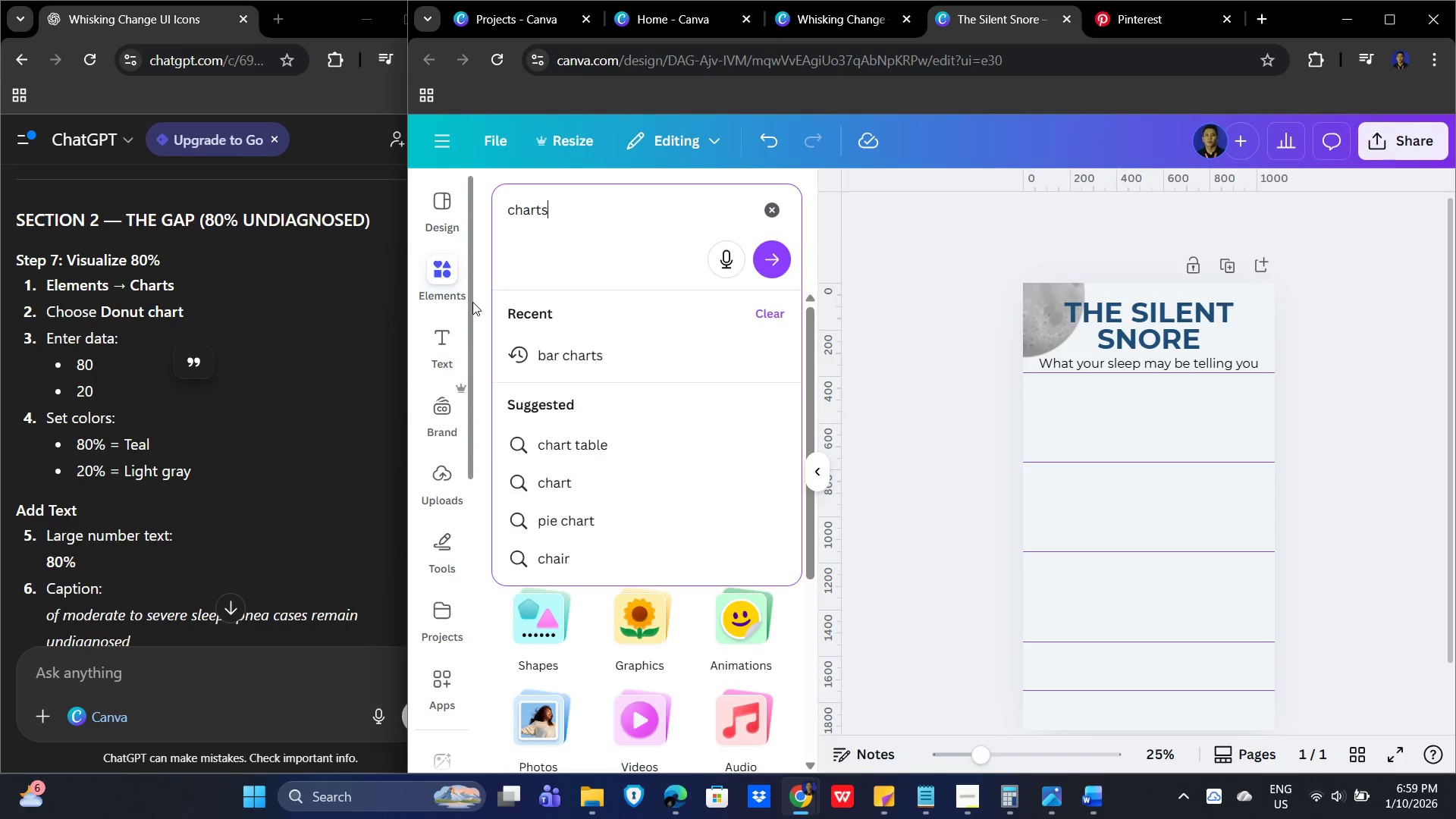 
key(Enter)
 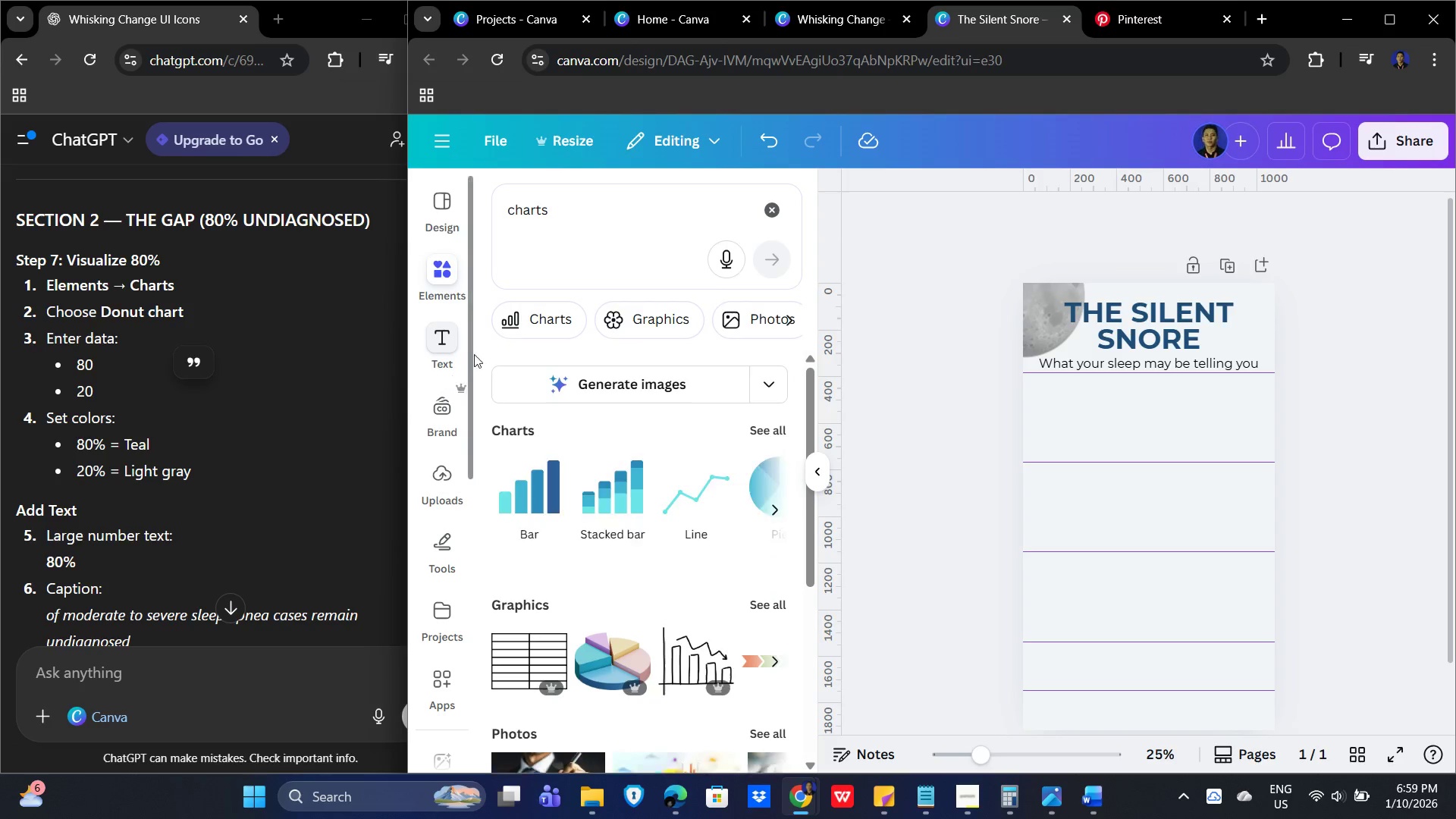 
left_click([532, 320])
 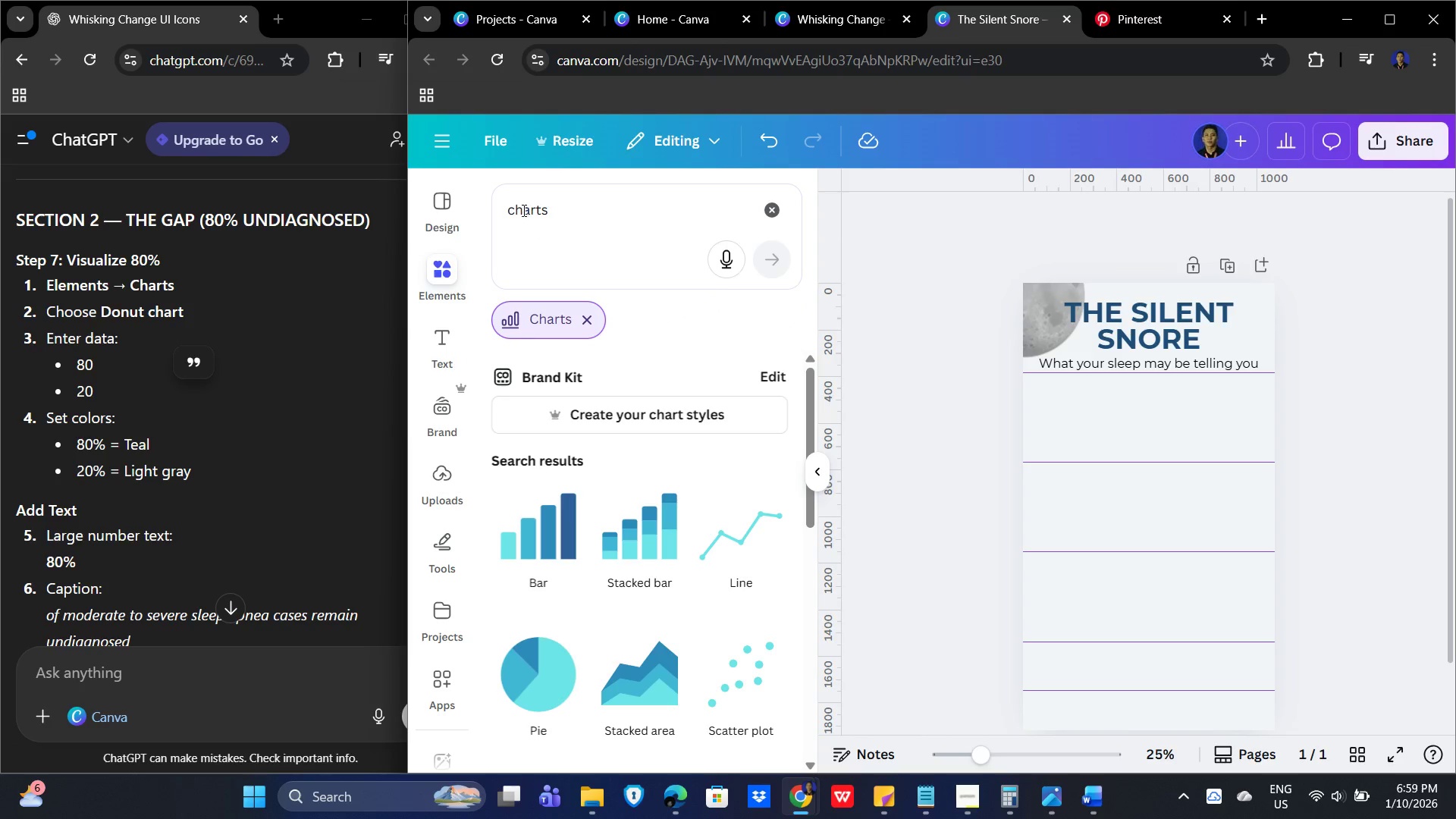 
key(Backspace)
 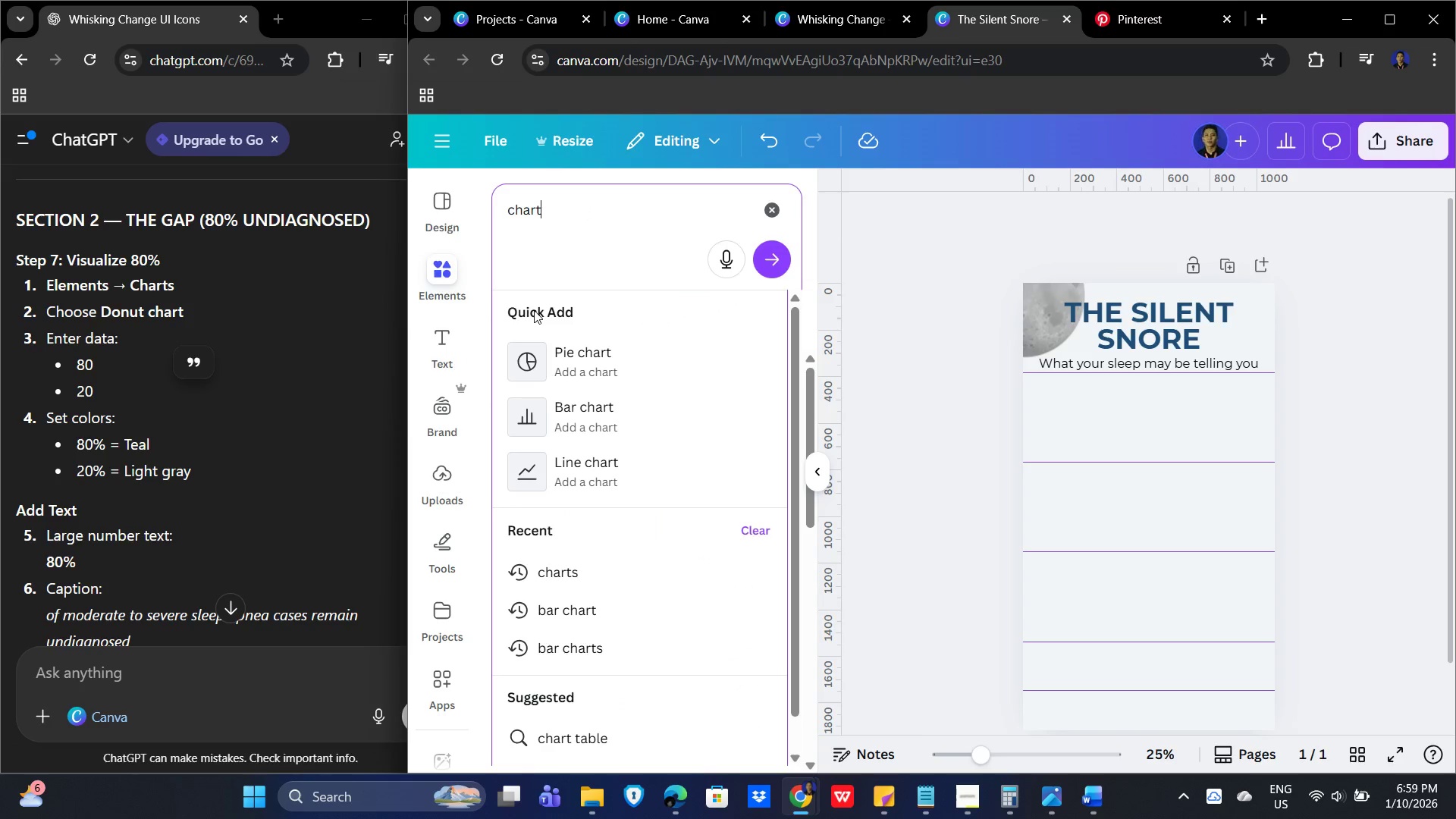 
hold_key(key=ArrowLeft, duration=0.92)
 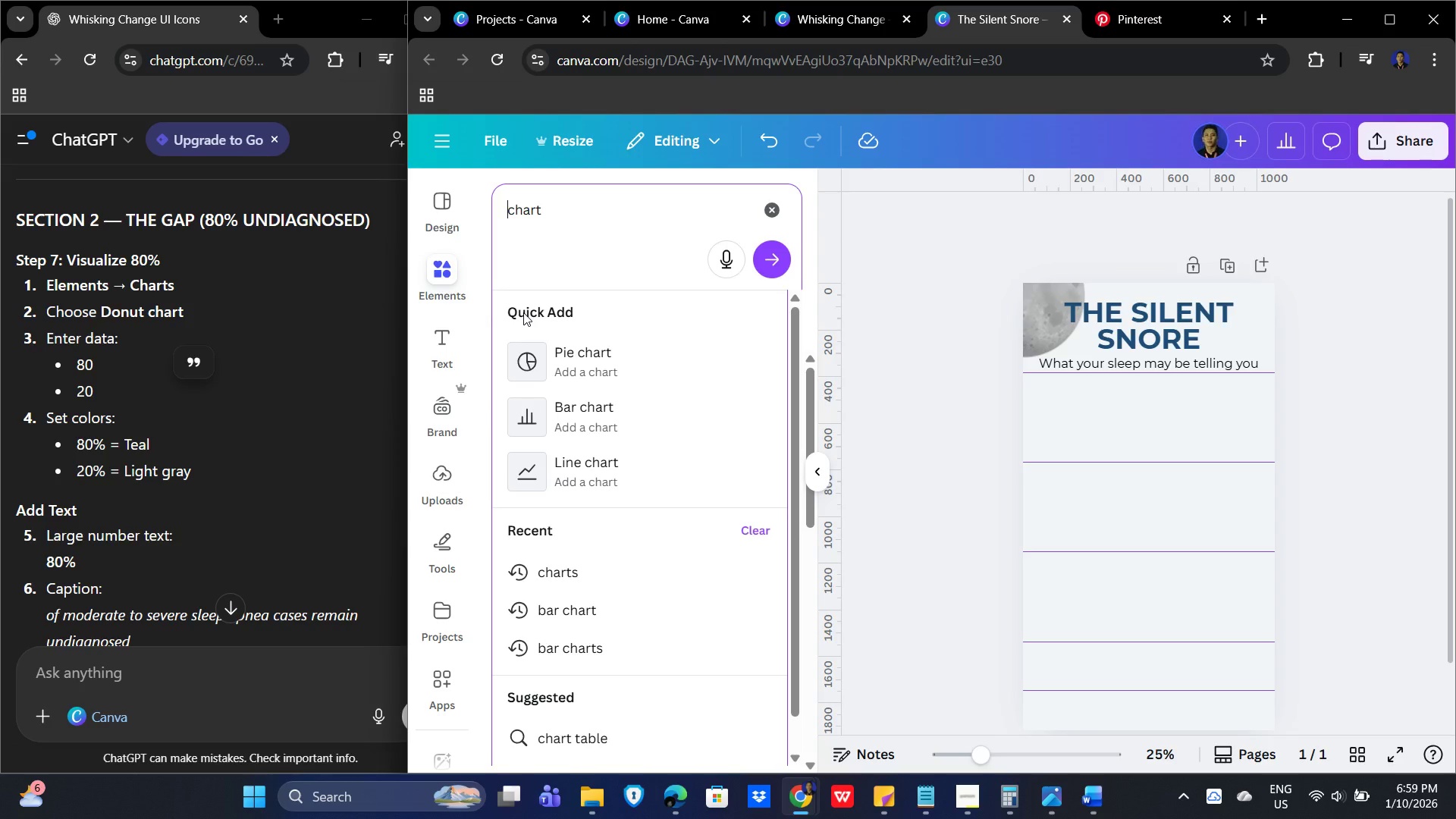 
type(donut )
 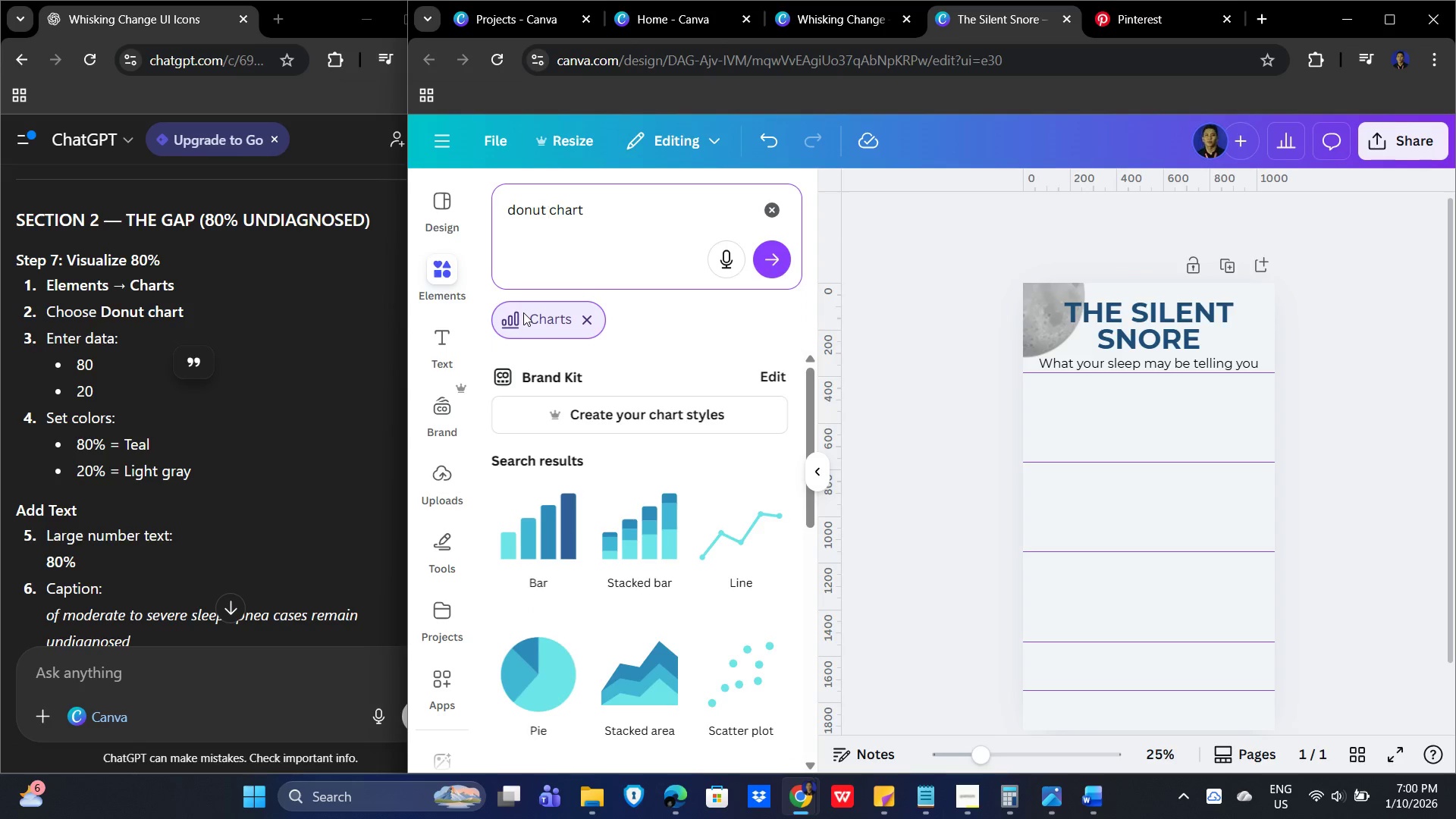 
key(Enter)
 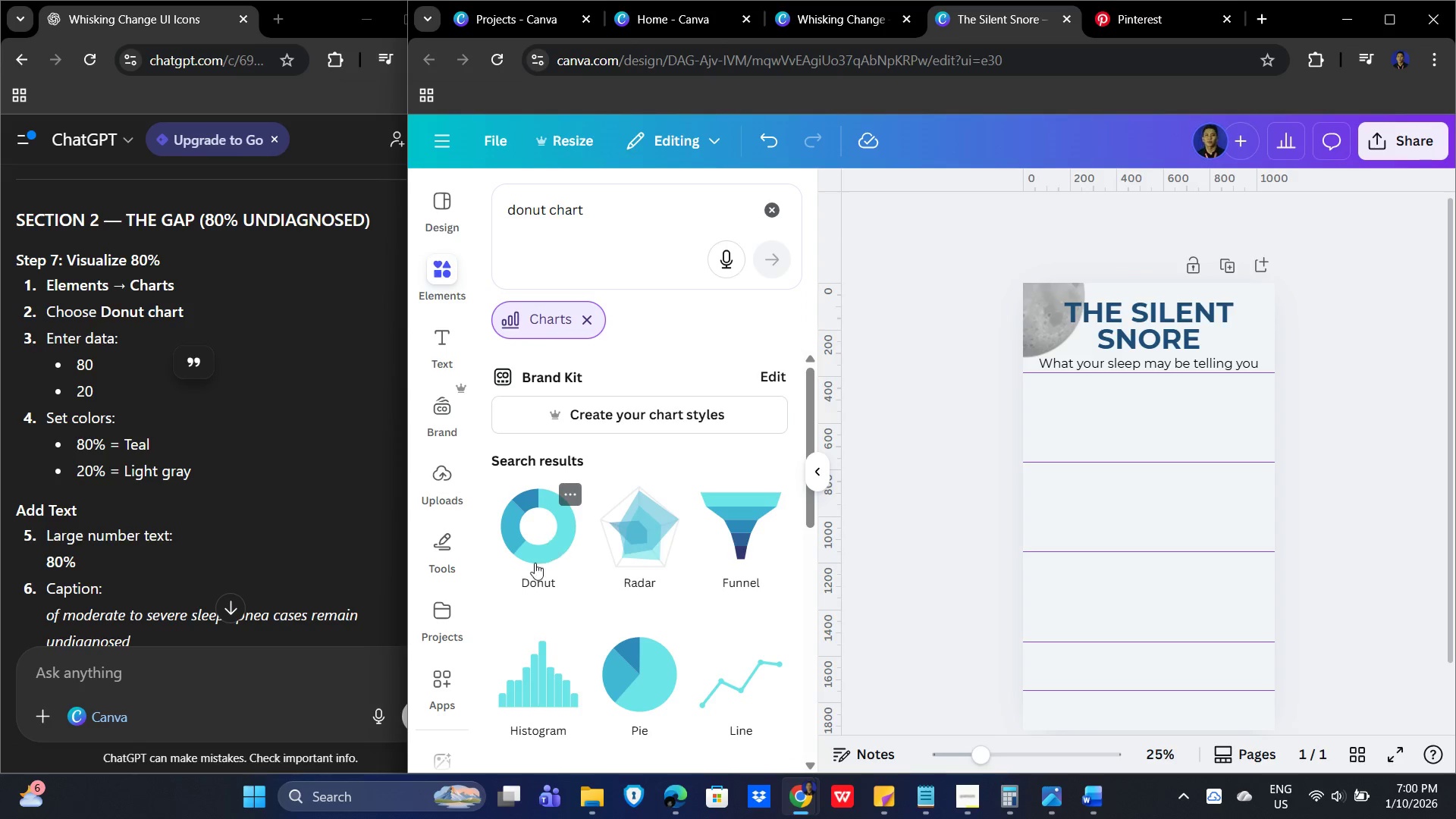 
left_click([552, 547])
 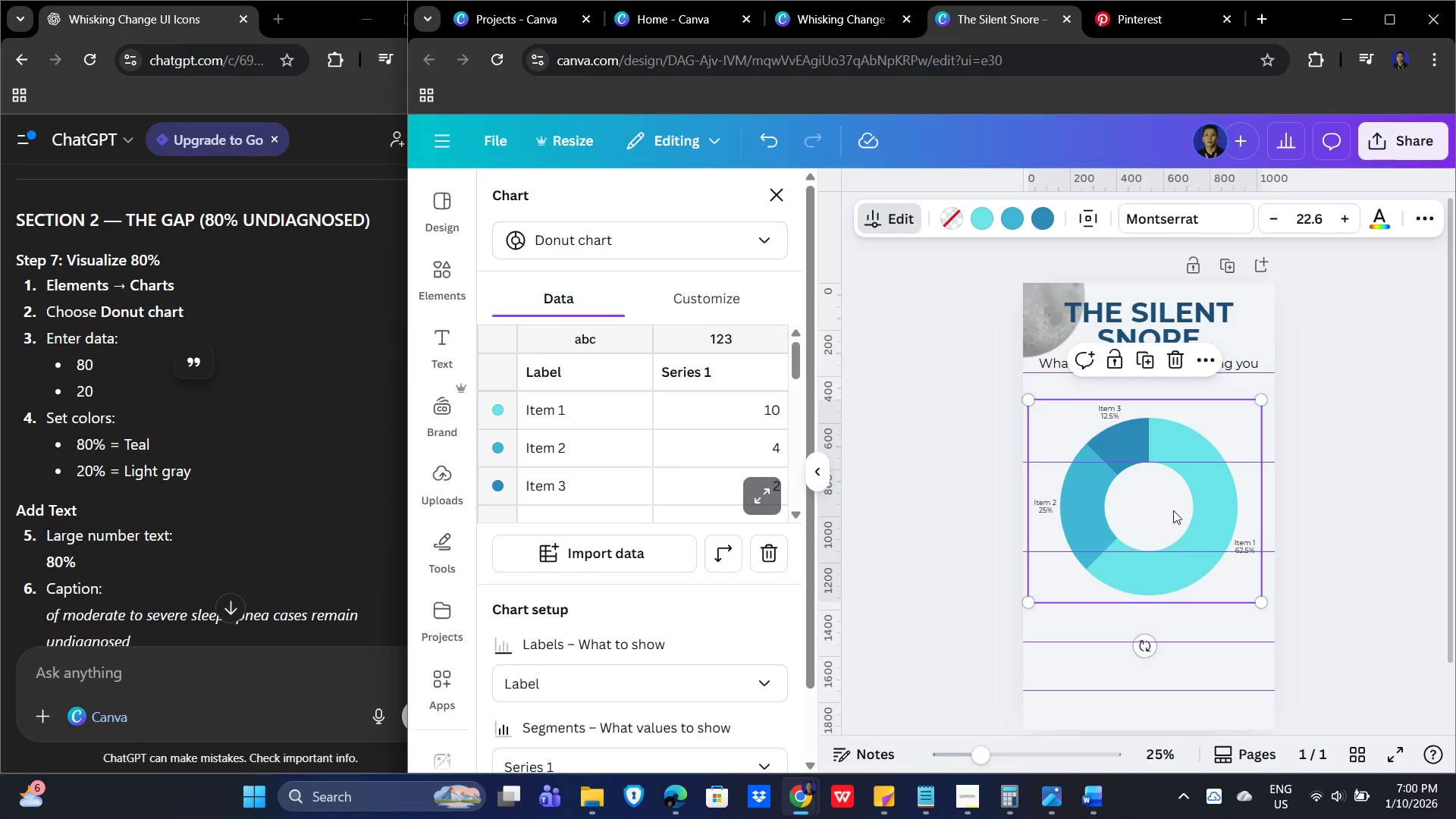 
wait(6.33)
 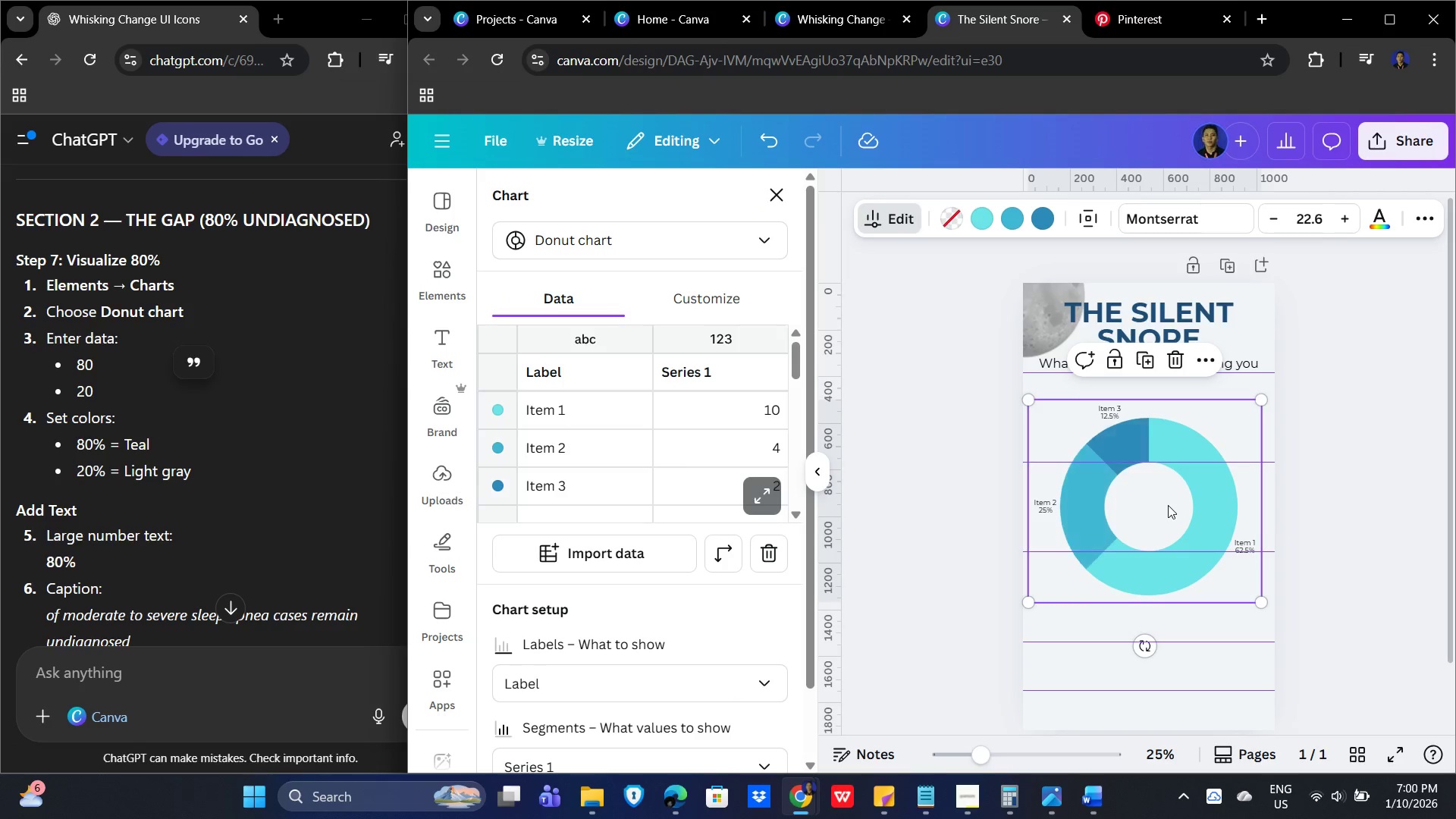 
left_click([1220, 507])
 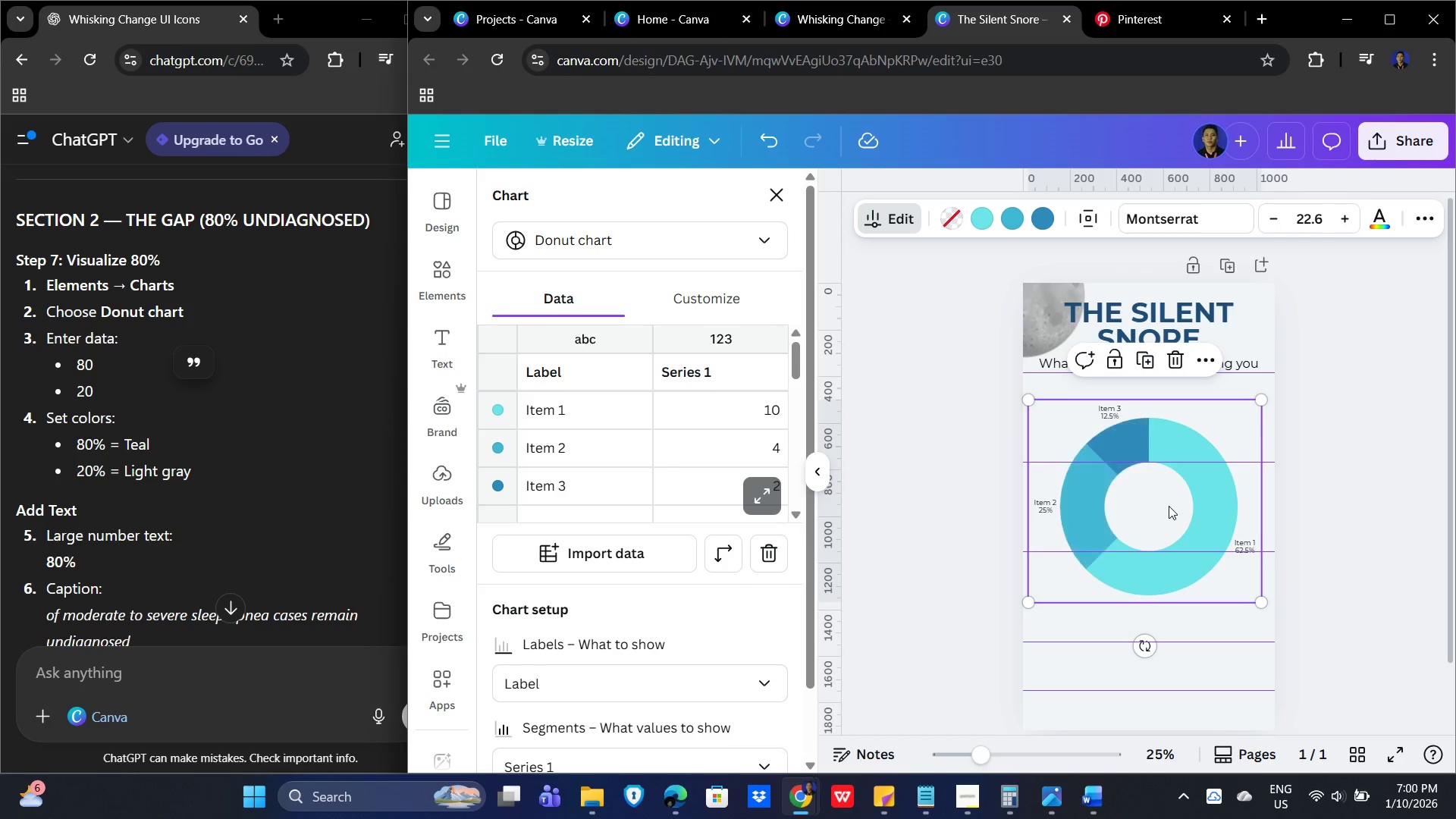 
right_click([1201, 506])
 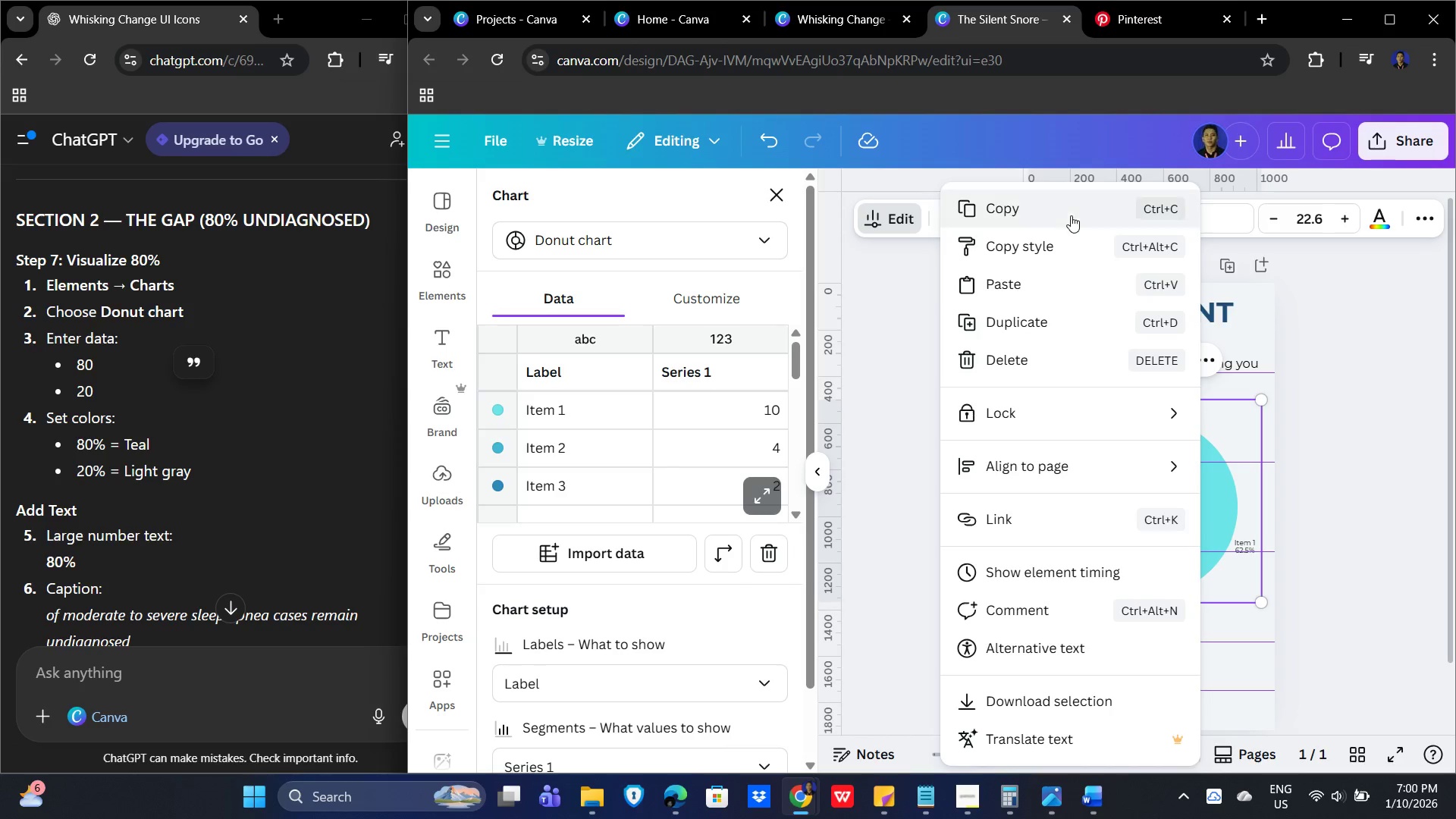 
mouse_move([1078, 486])
 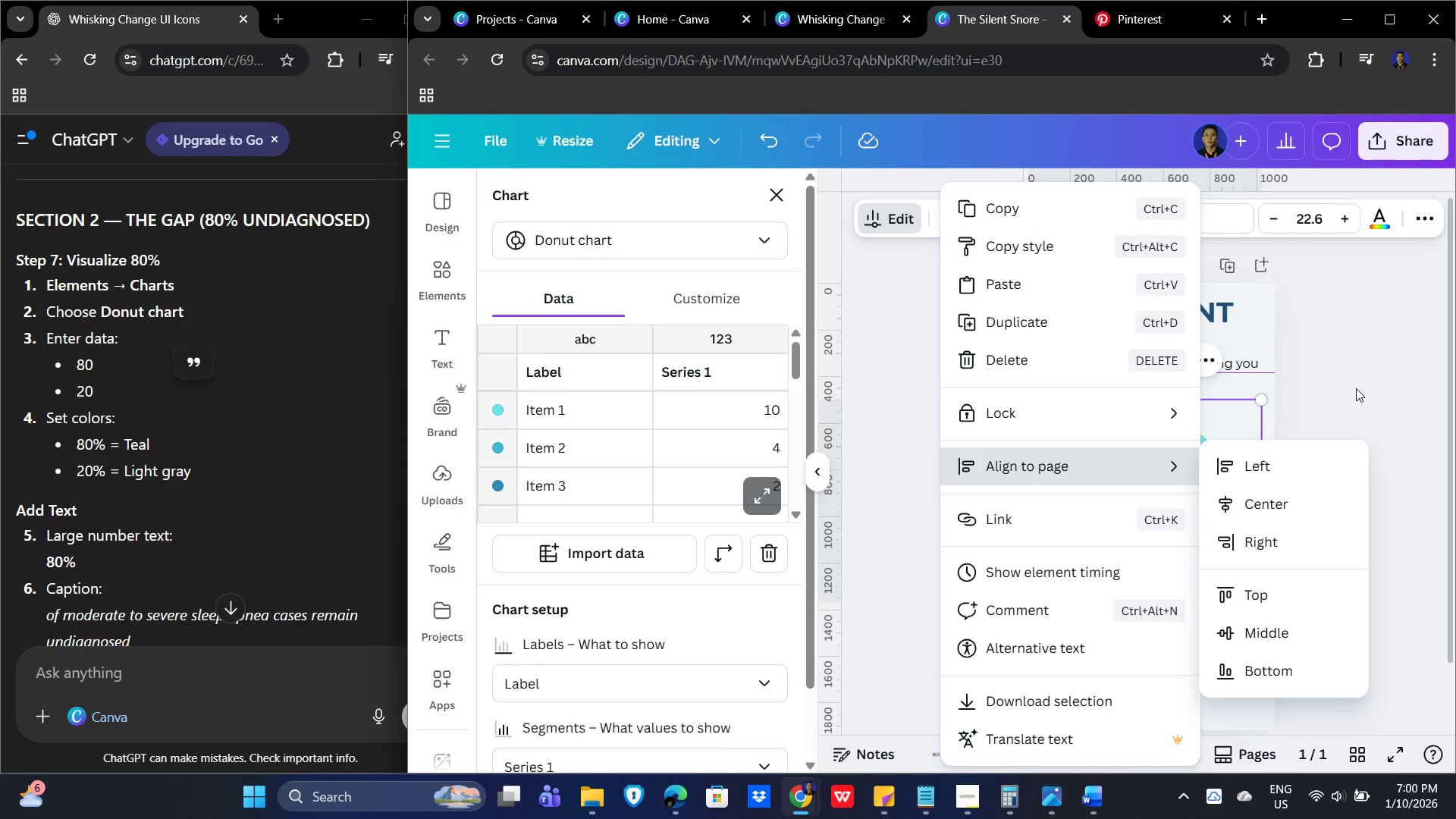 
left_click([1367, 367])
 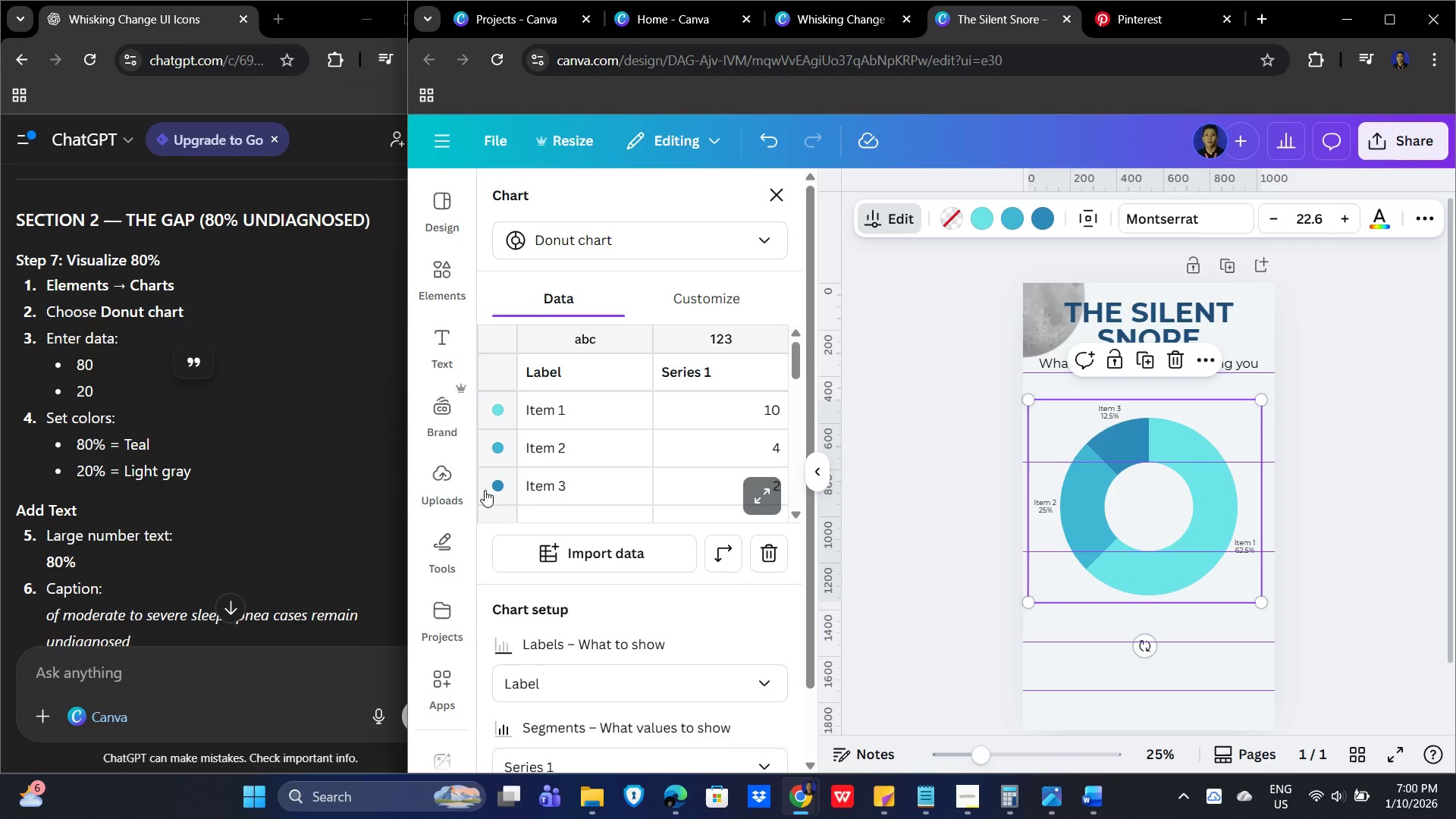 
scroll: coordinate [642, 460], scroll_direction: down, amount: 2.0
 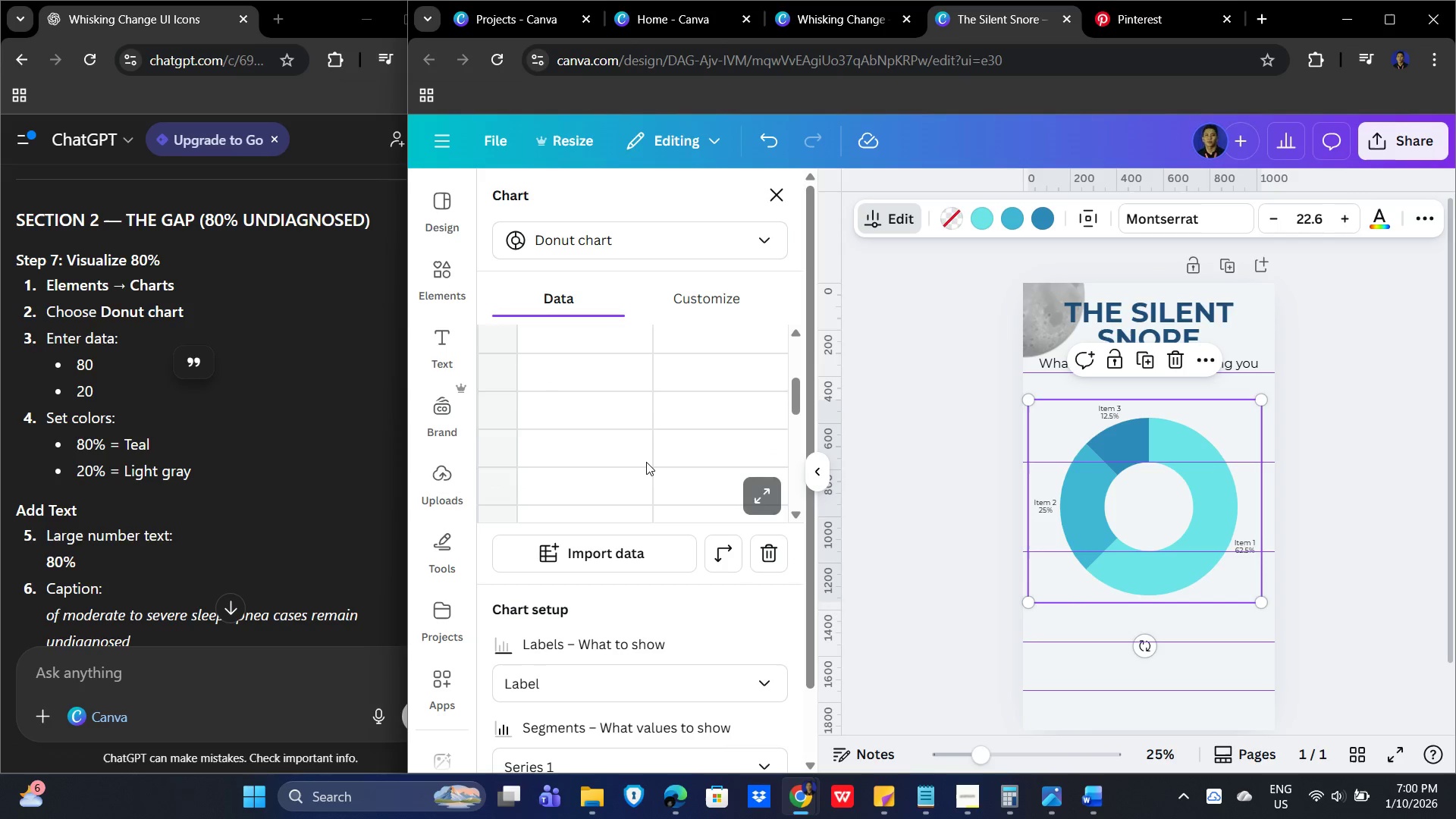 
scroll: coordinate [645, 460], scroll_direction: up, amount: 2.0
 